 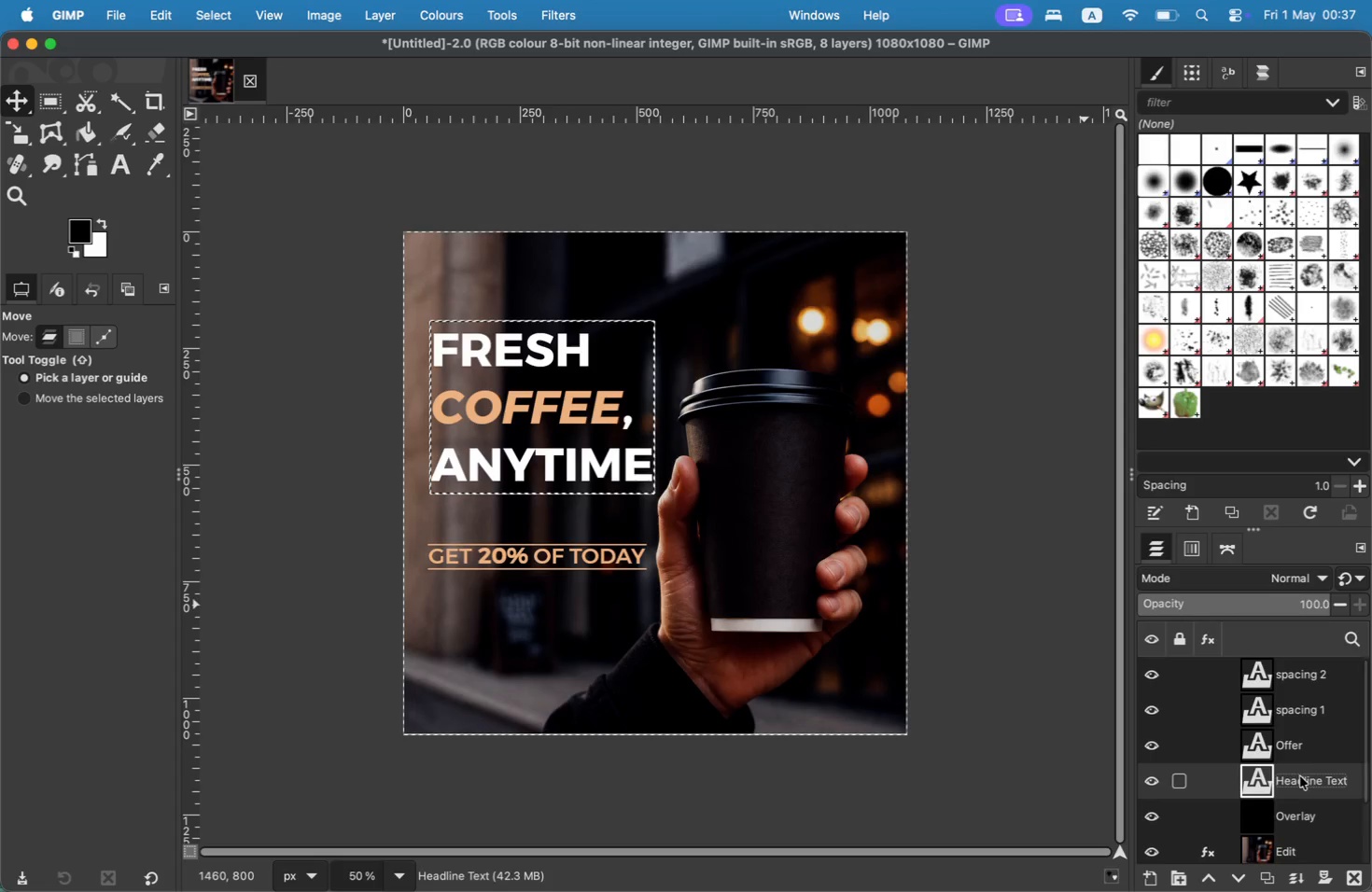 
left_click([555, 21])
 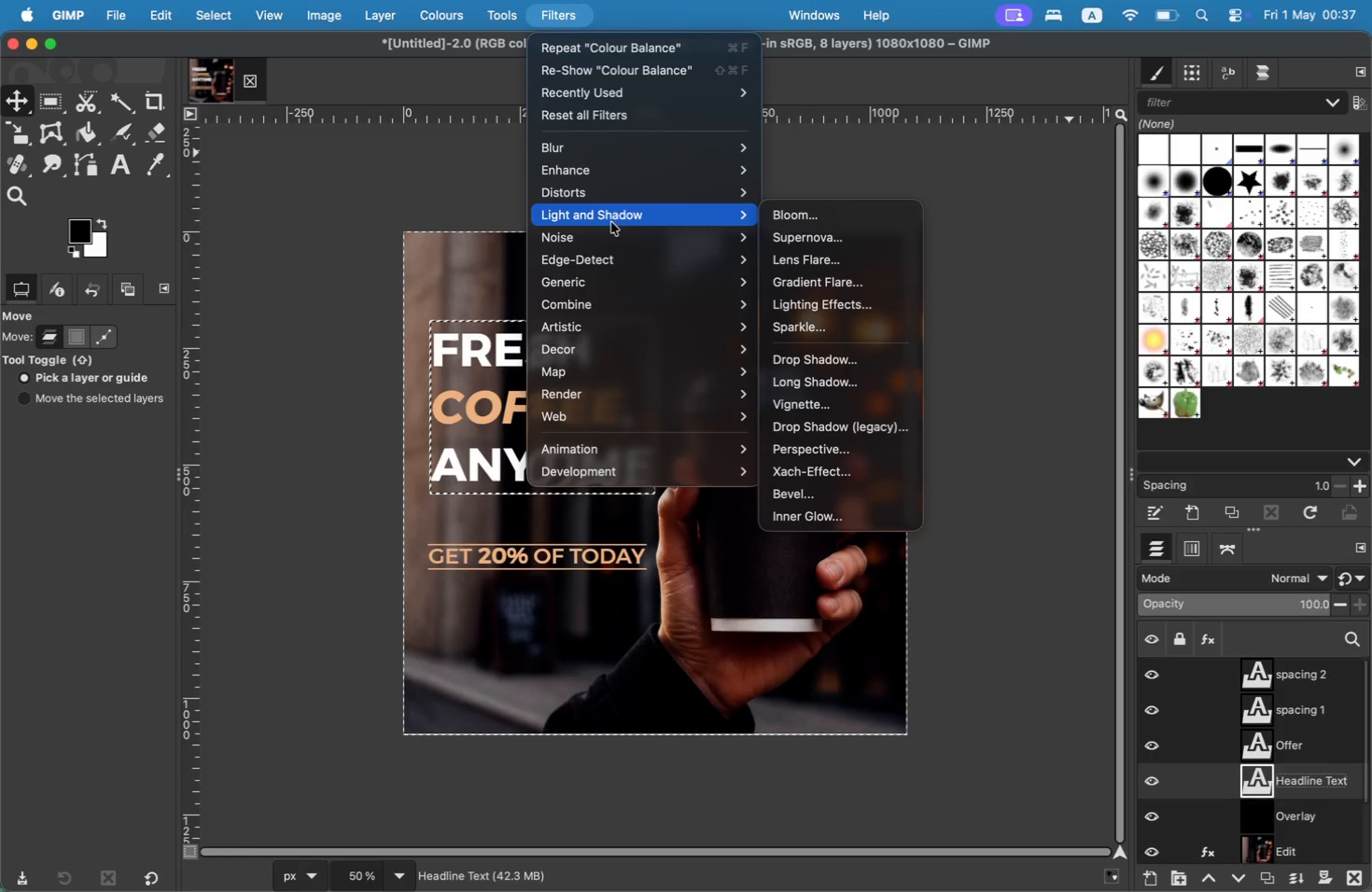 
wait(7.11)
 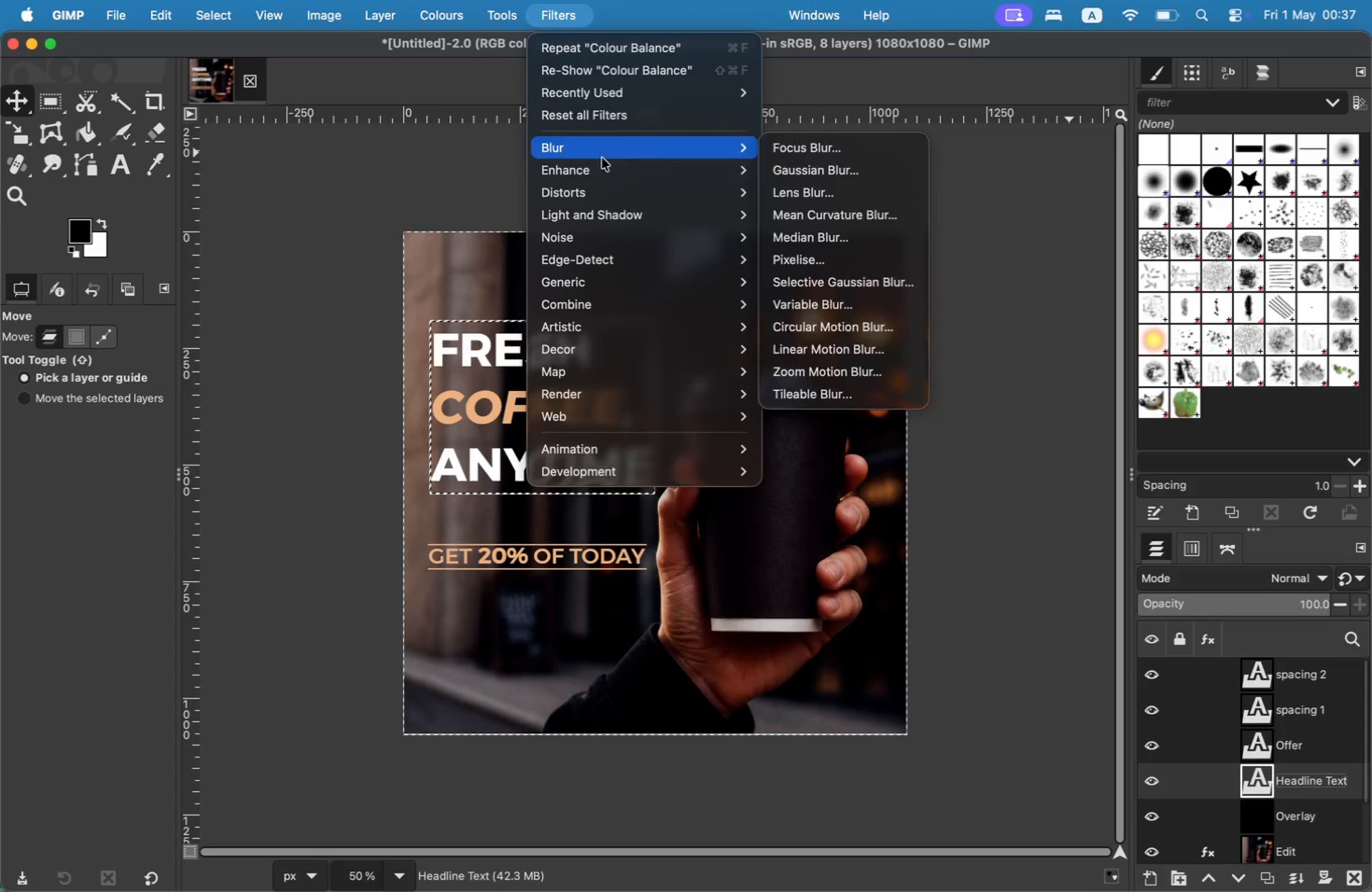 
left_click([837, 351])
 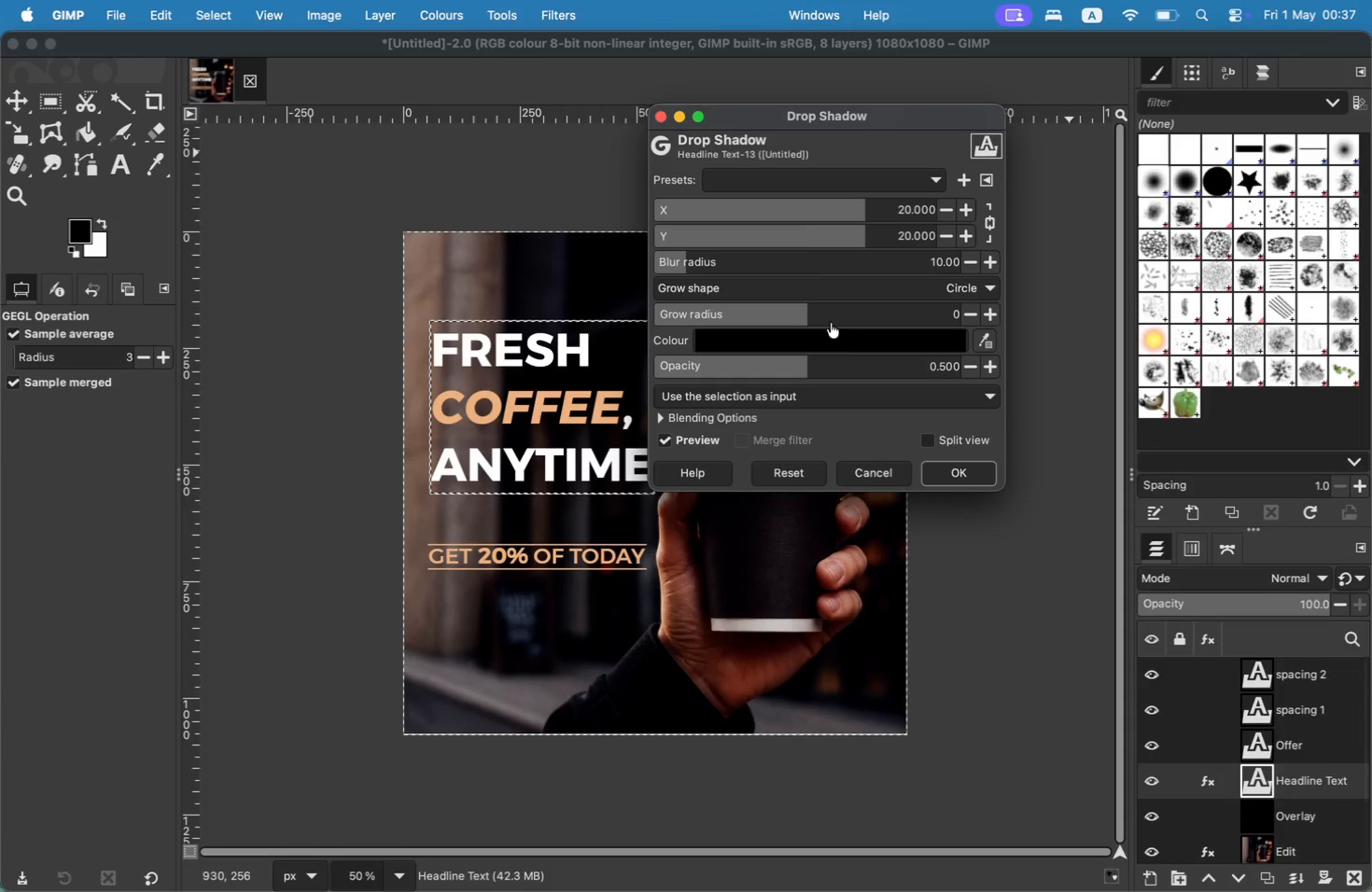 
mouse_move([921, 185])
 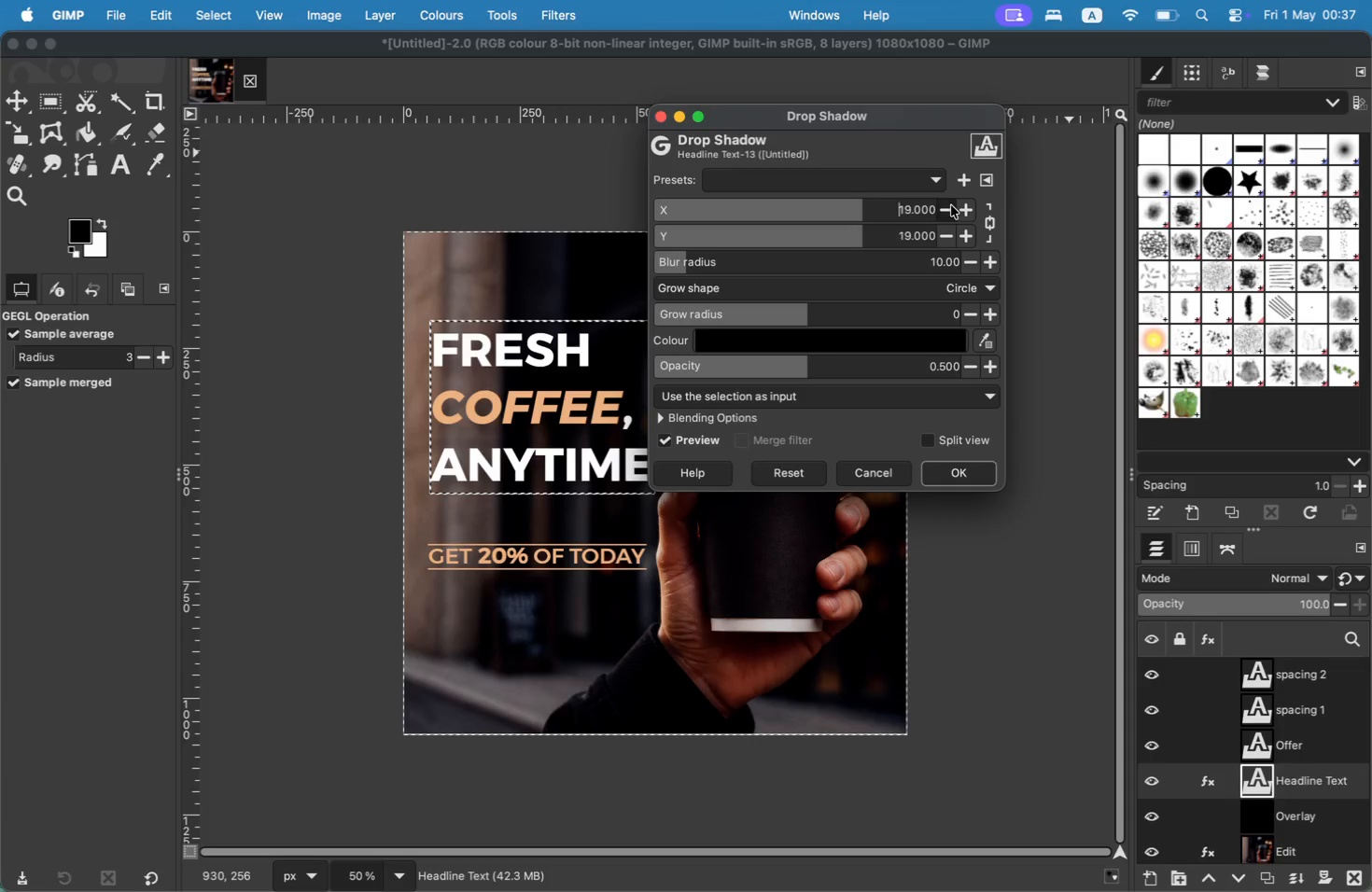 
double_click([951, 205])
 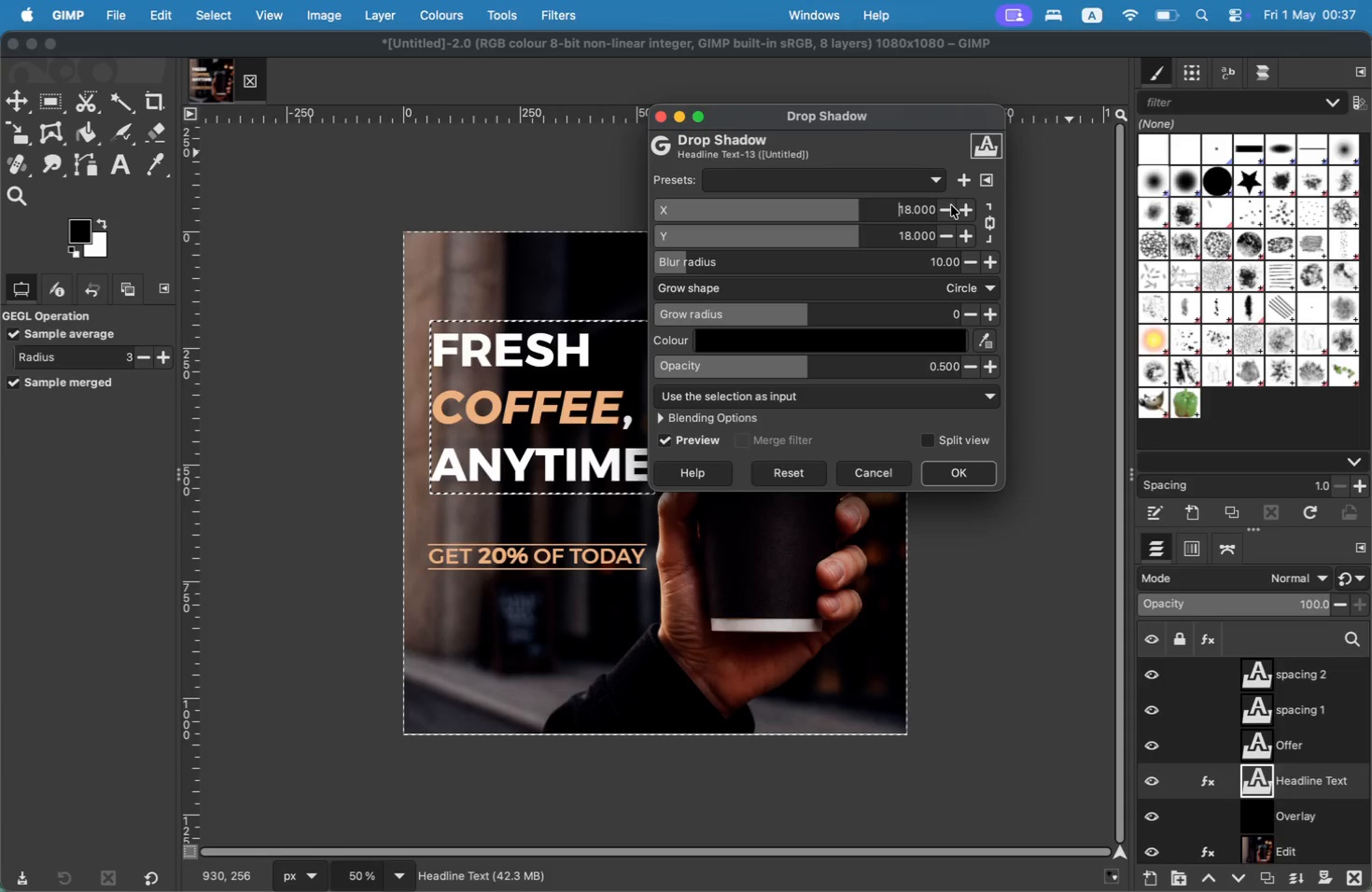 
left_click([951, 205])
 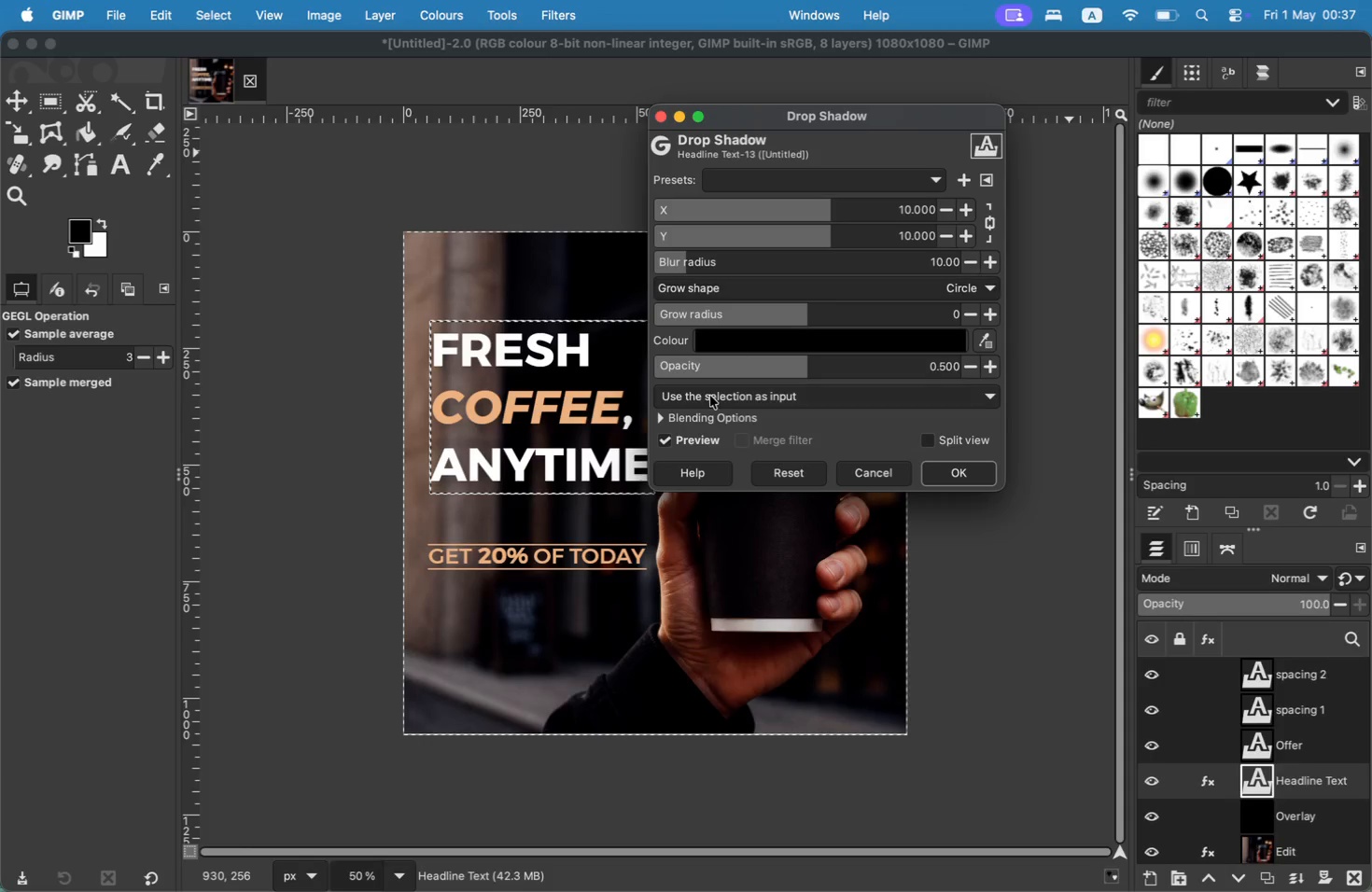 
left_click([700, 442])
 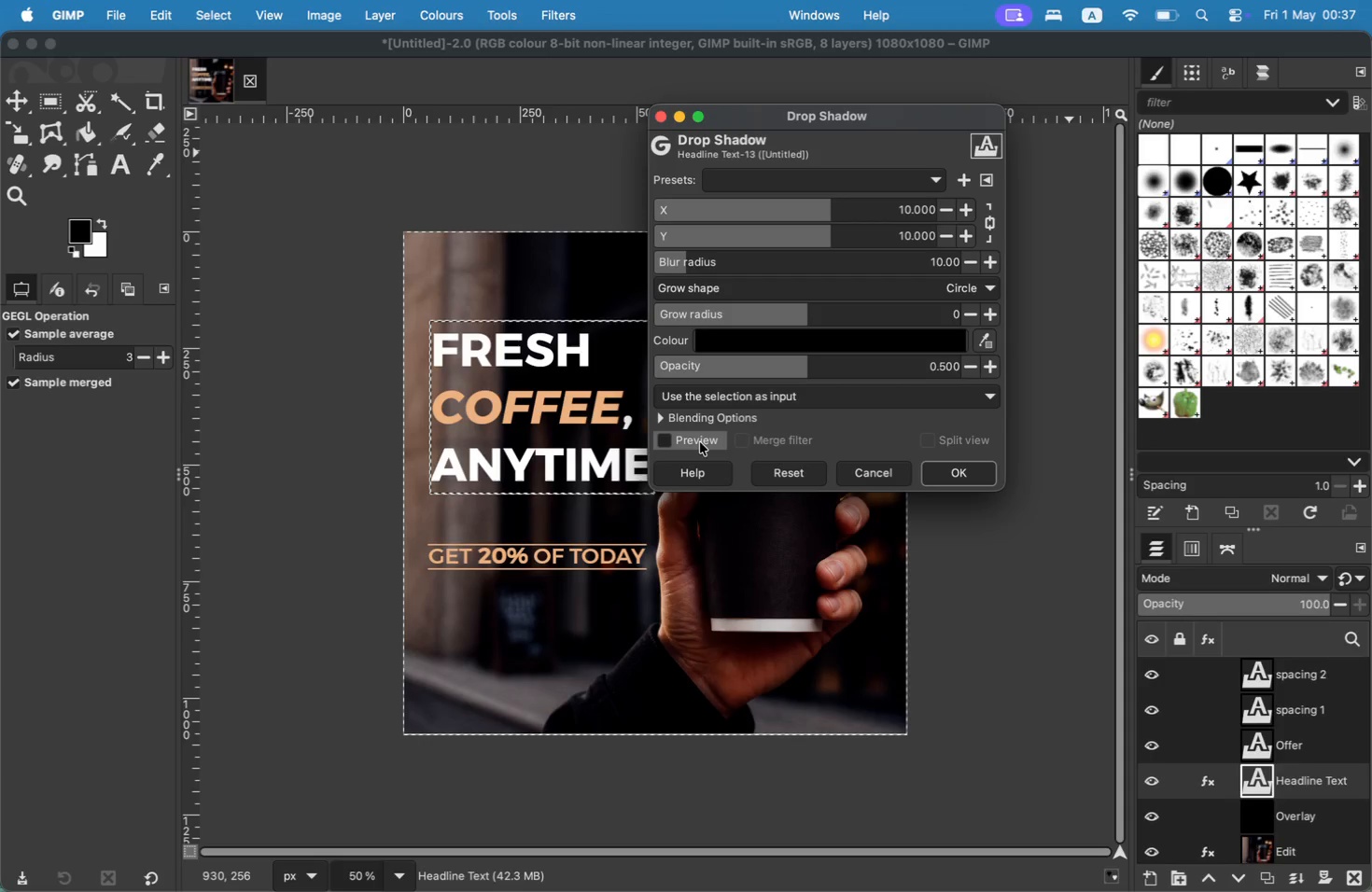 
left_click([700, 442])
 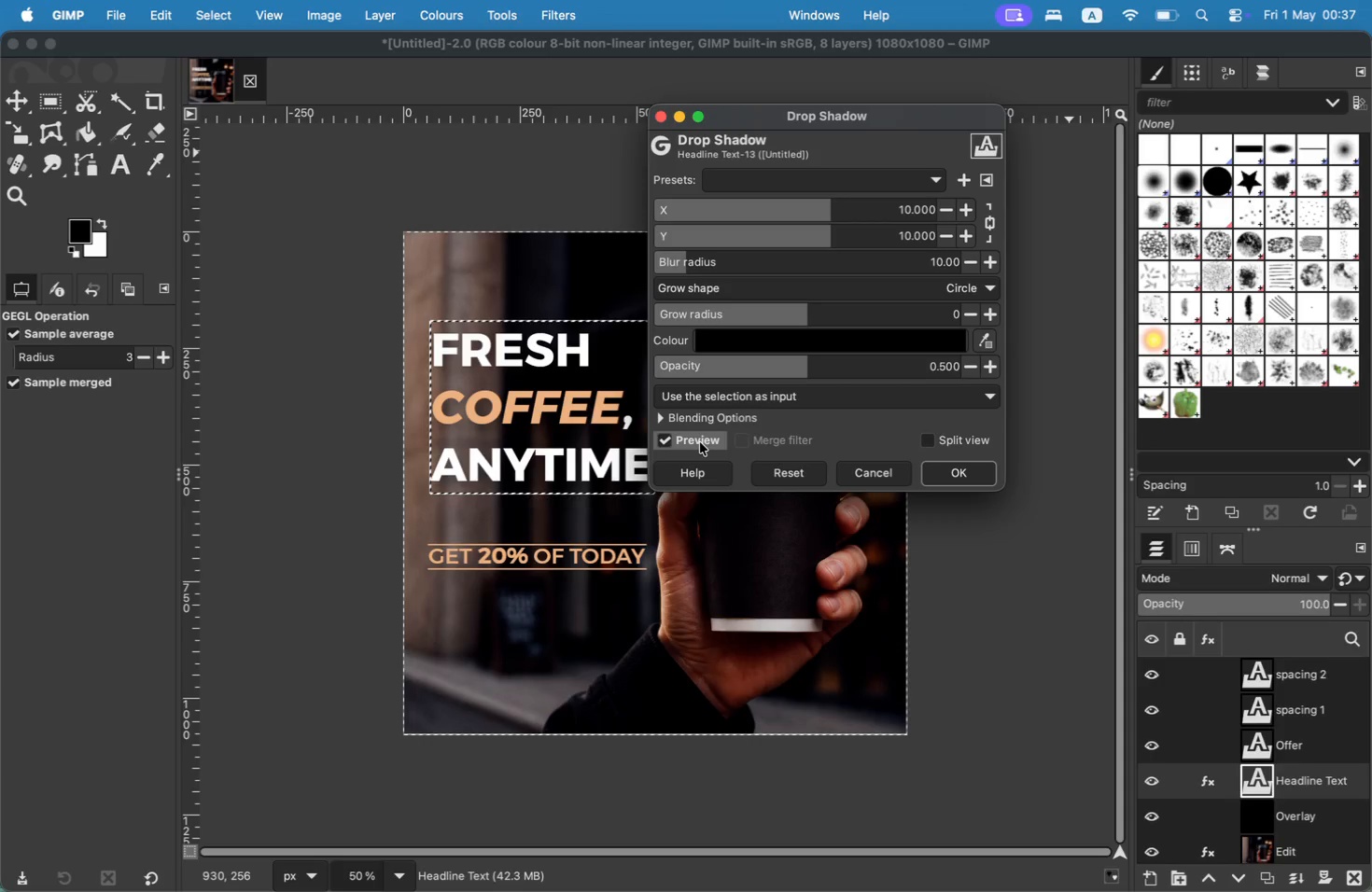 
left_click([700, 442])
 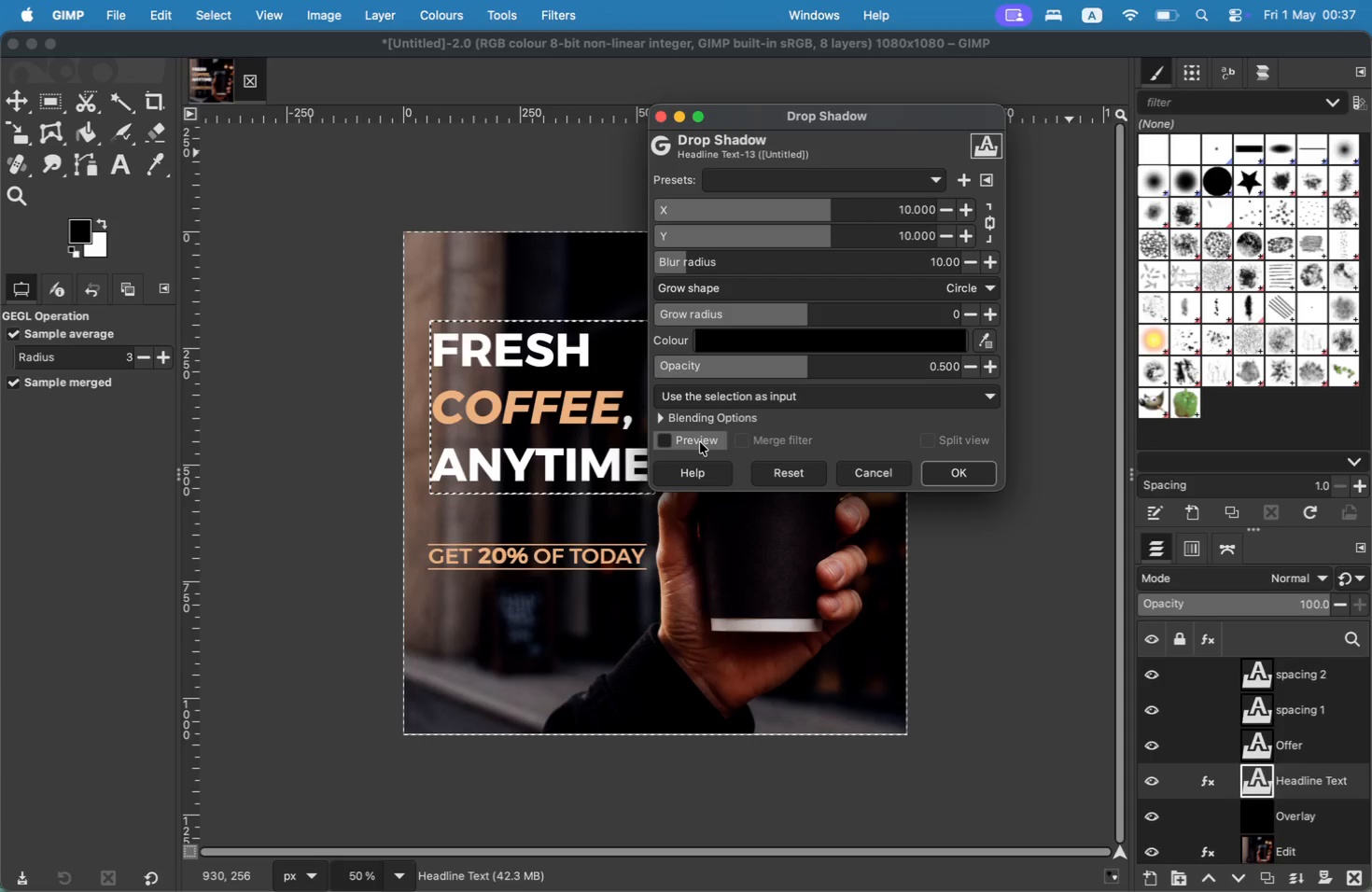 
left_click([700, 442])
 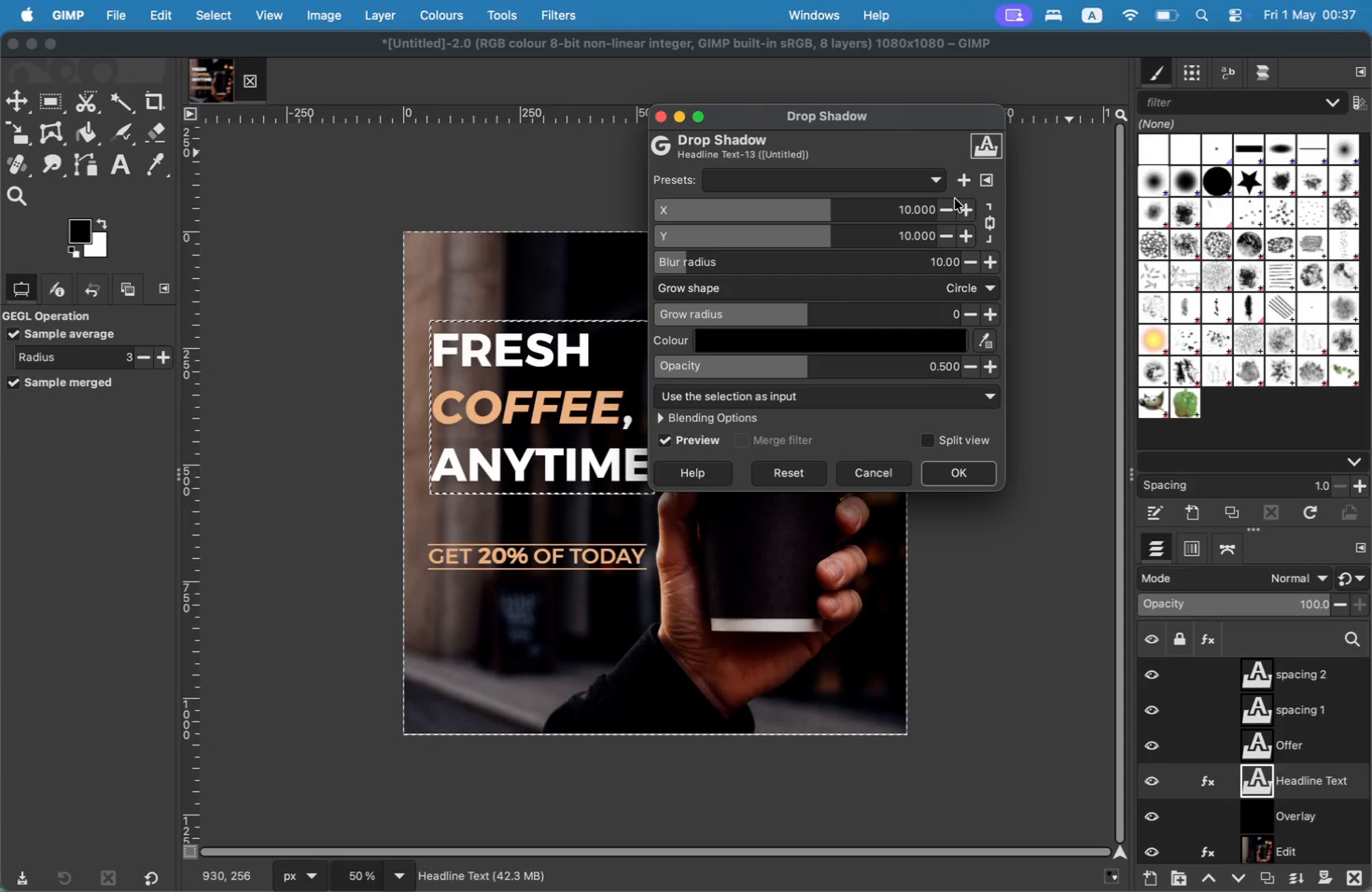 
double_click([960, 207])
 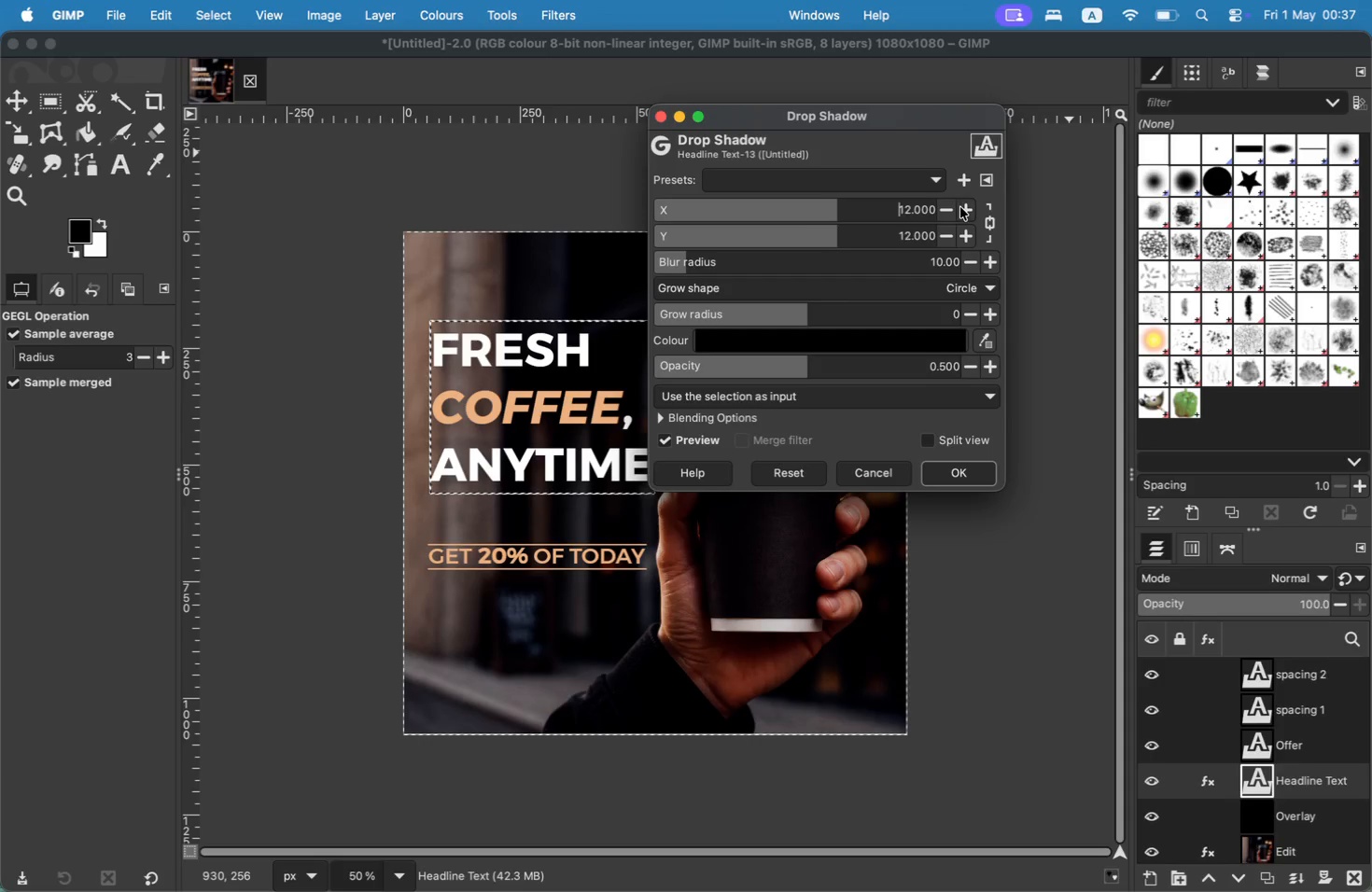 
triple_click([960, 207])
 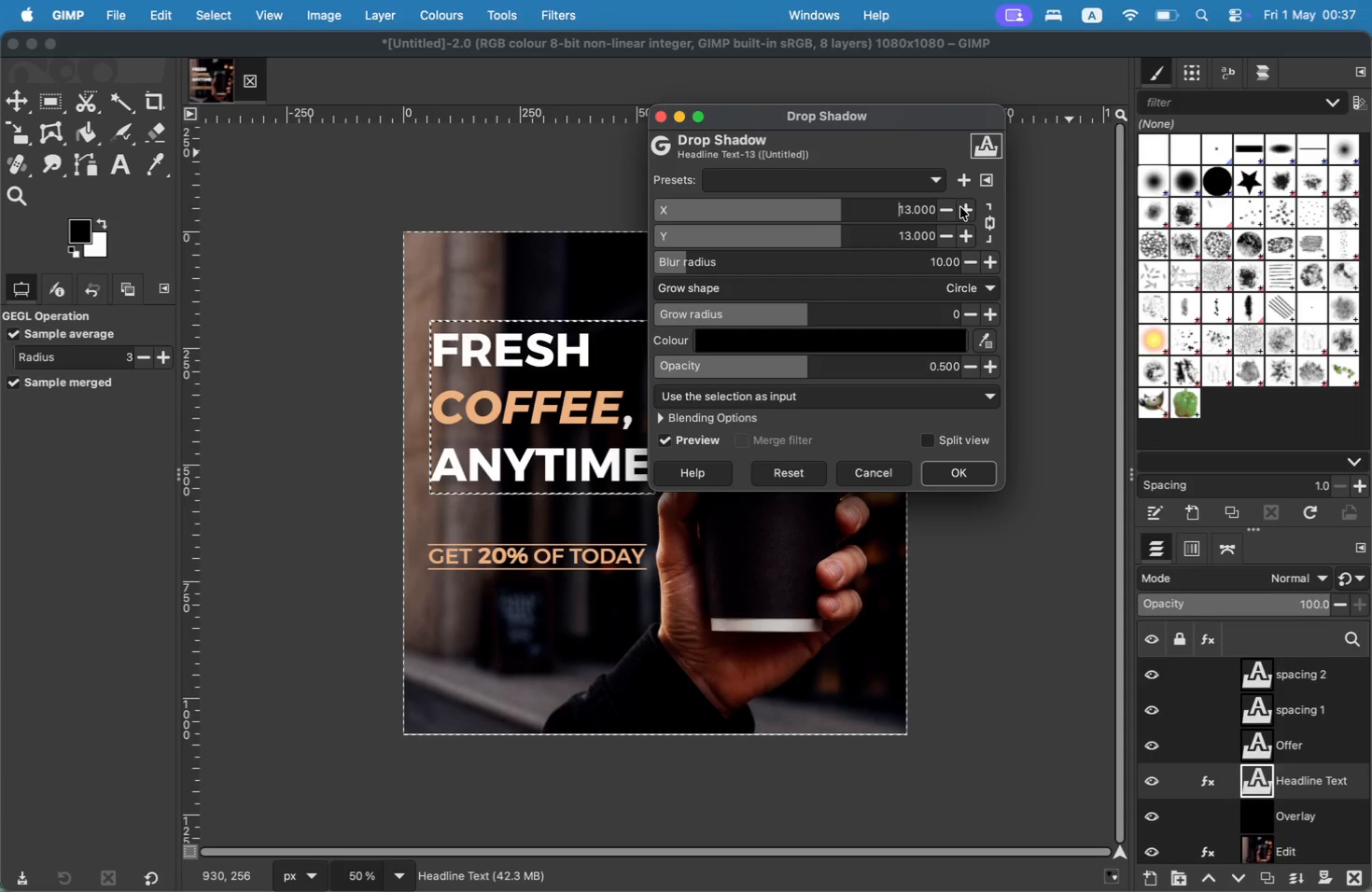 
triple_click([960, 207])
 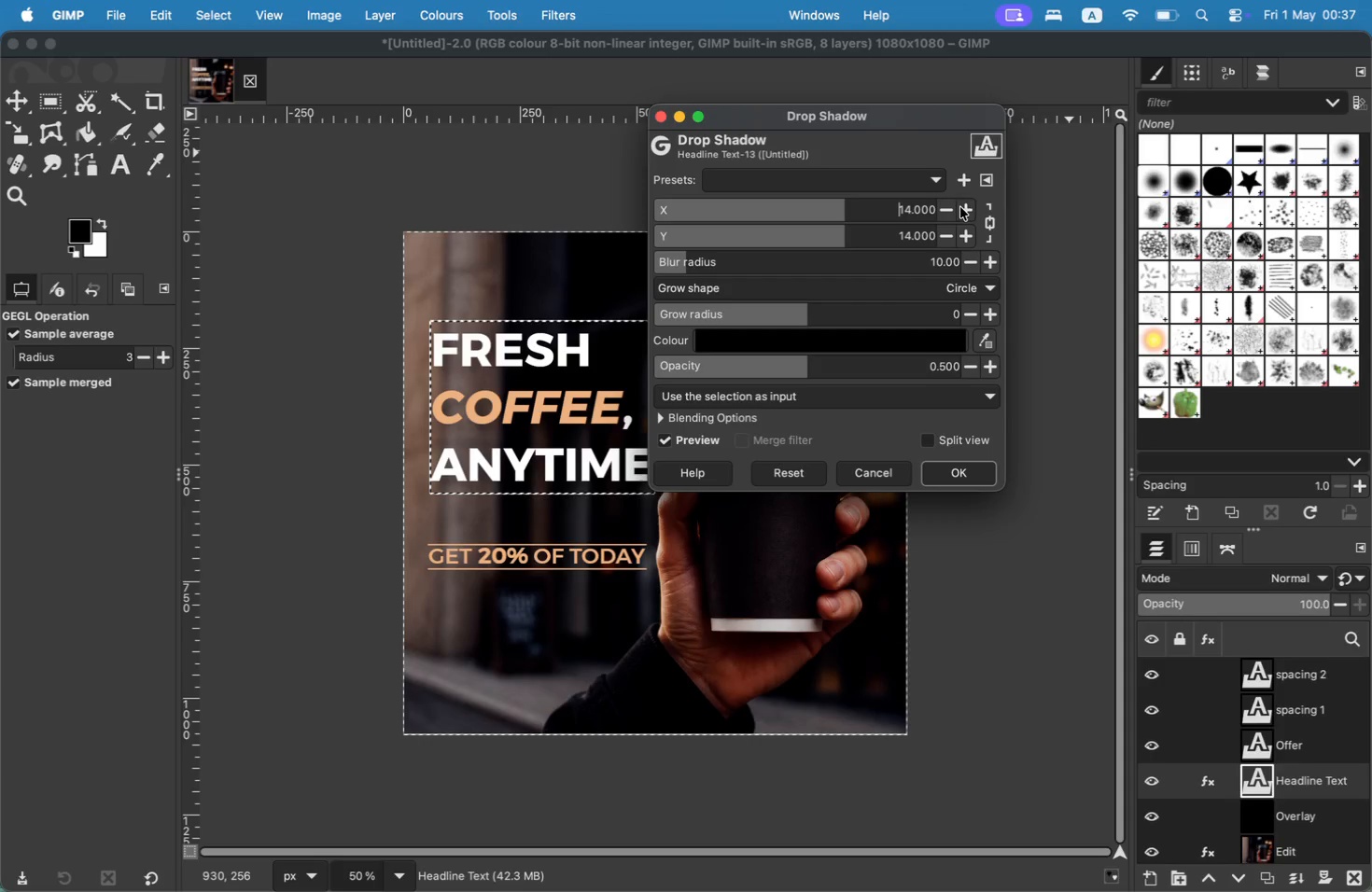 
triple_click([960, 207])
 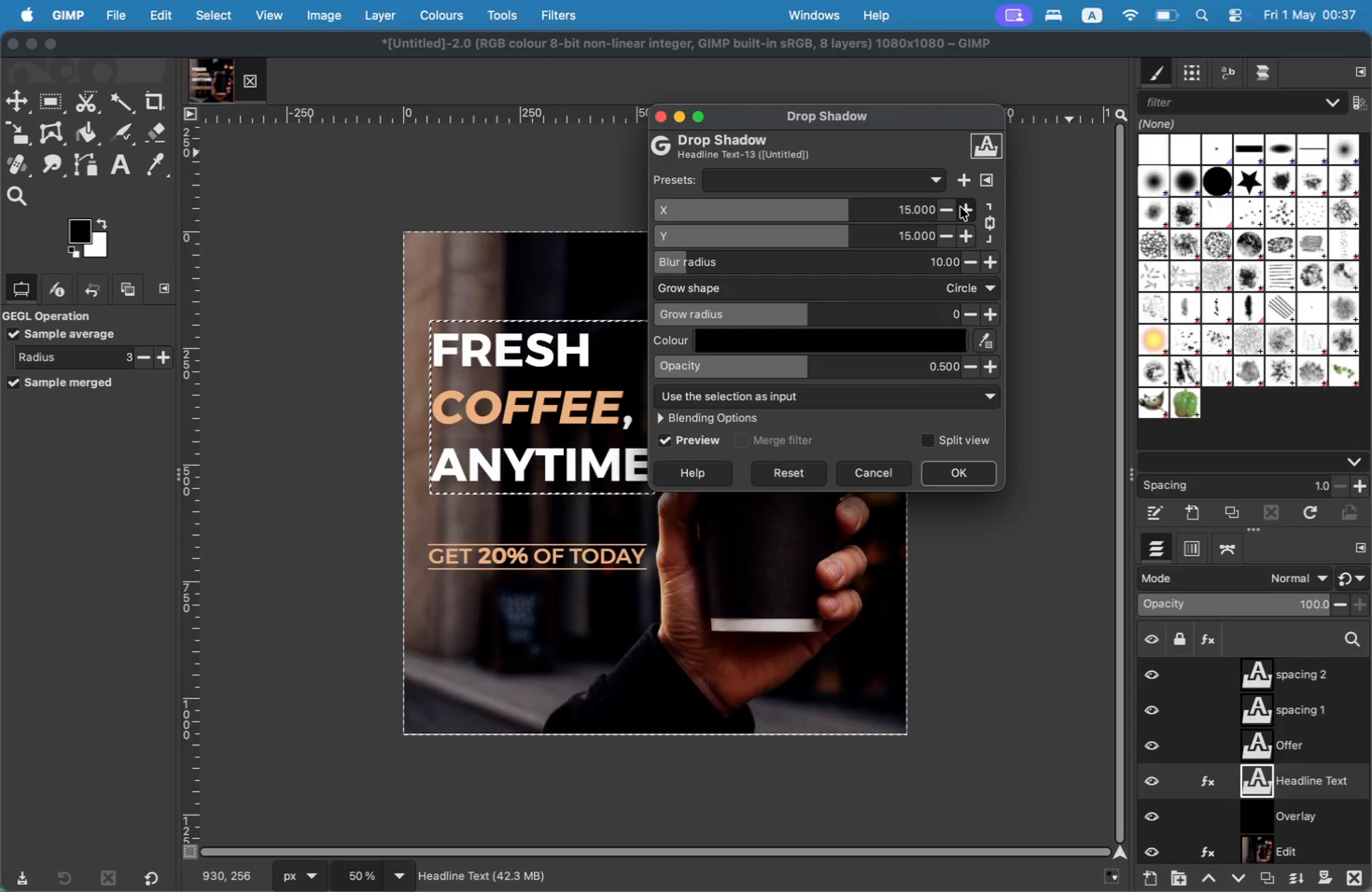 
triple_click([960, 207])
 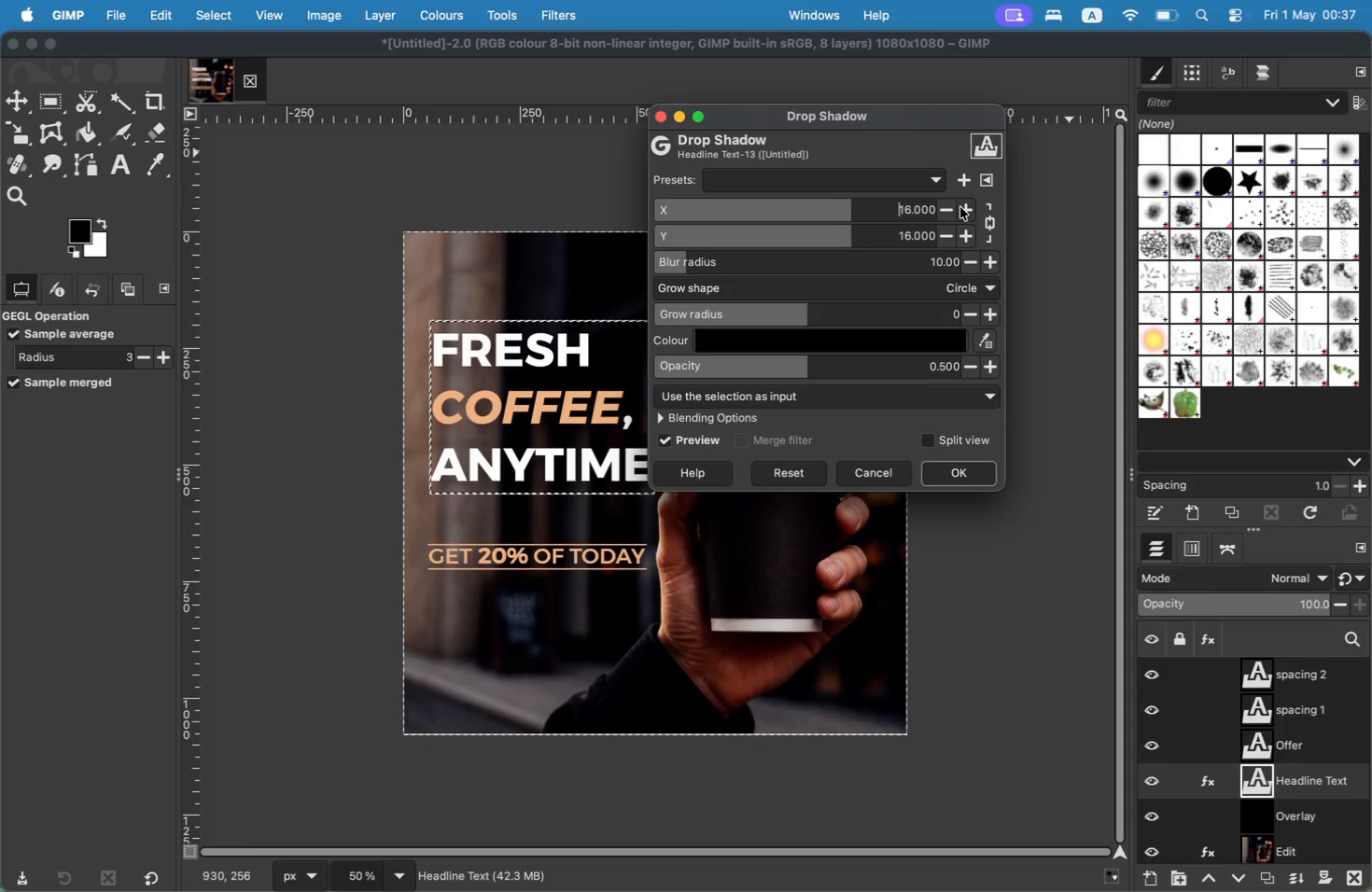 
triple_click([960, 207])
 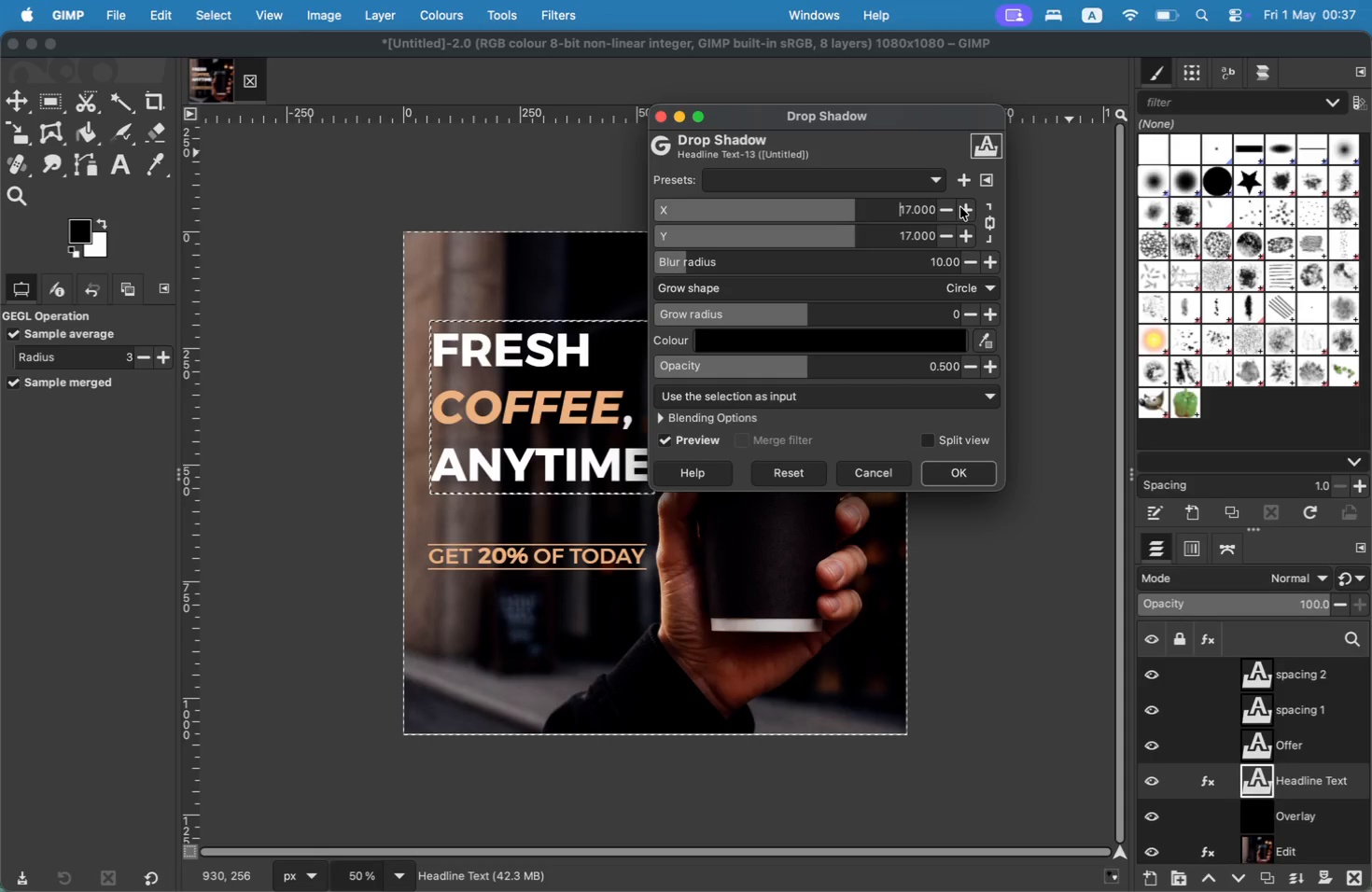 
triple_click([960, 207])
 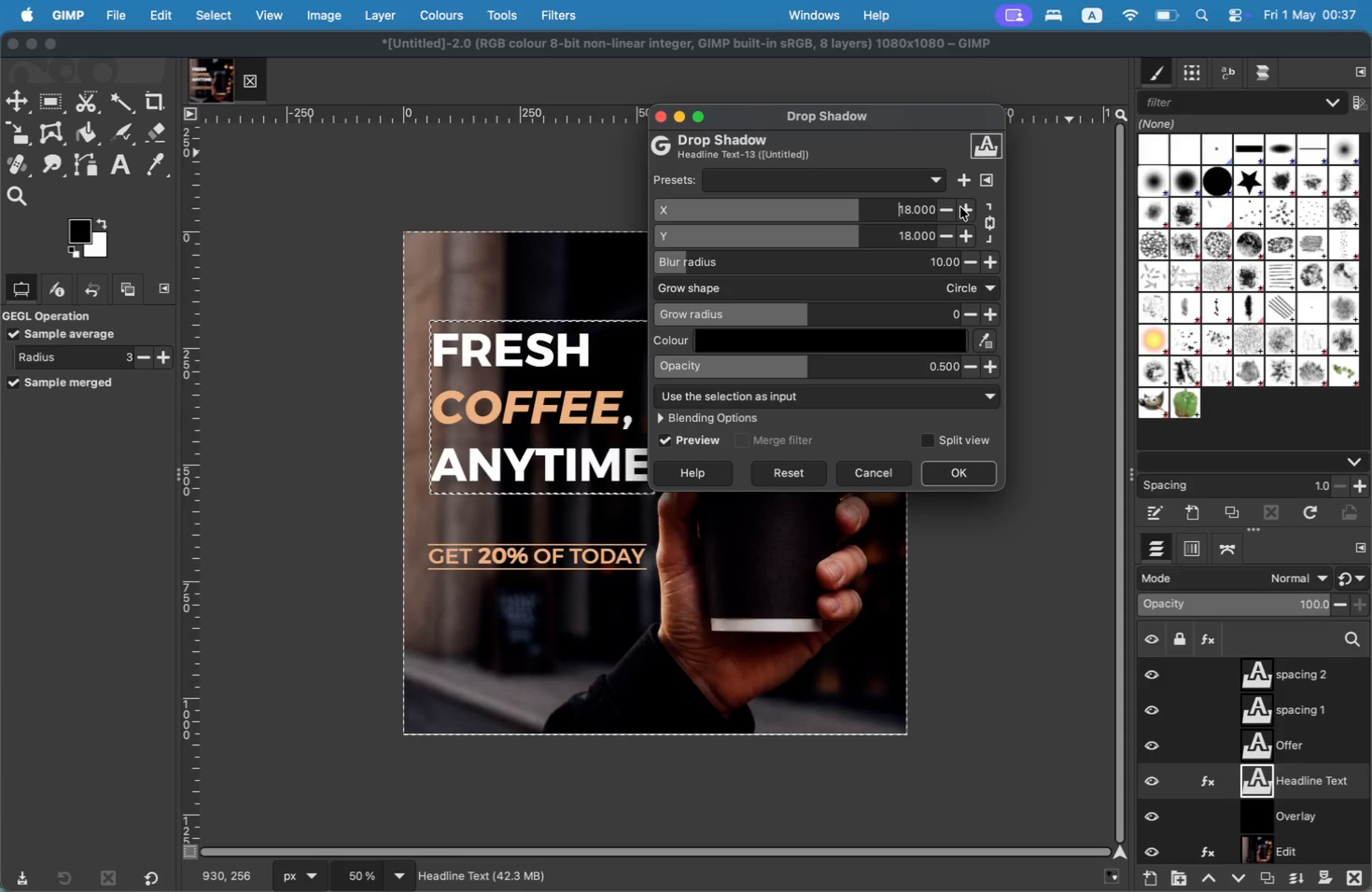 
triple_click([960, 207])
 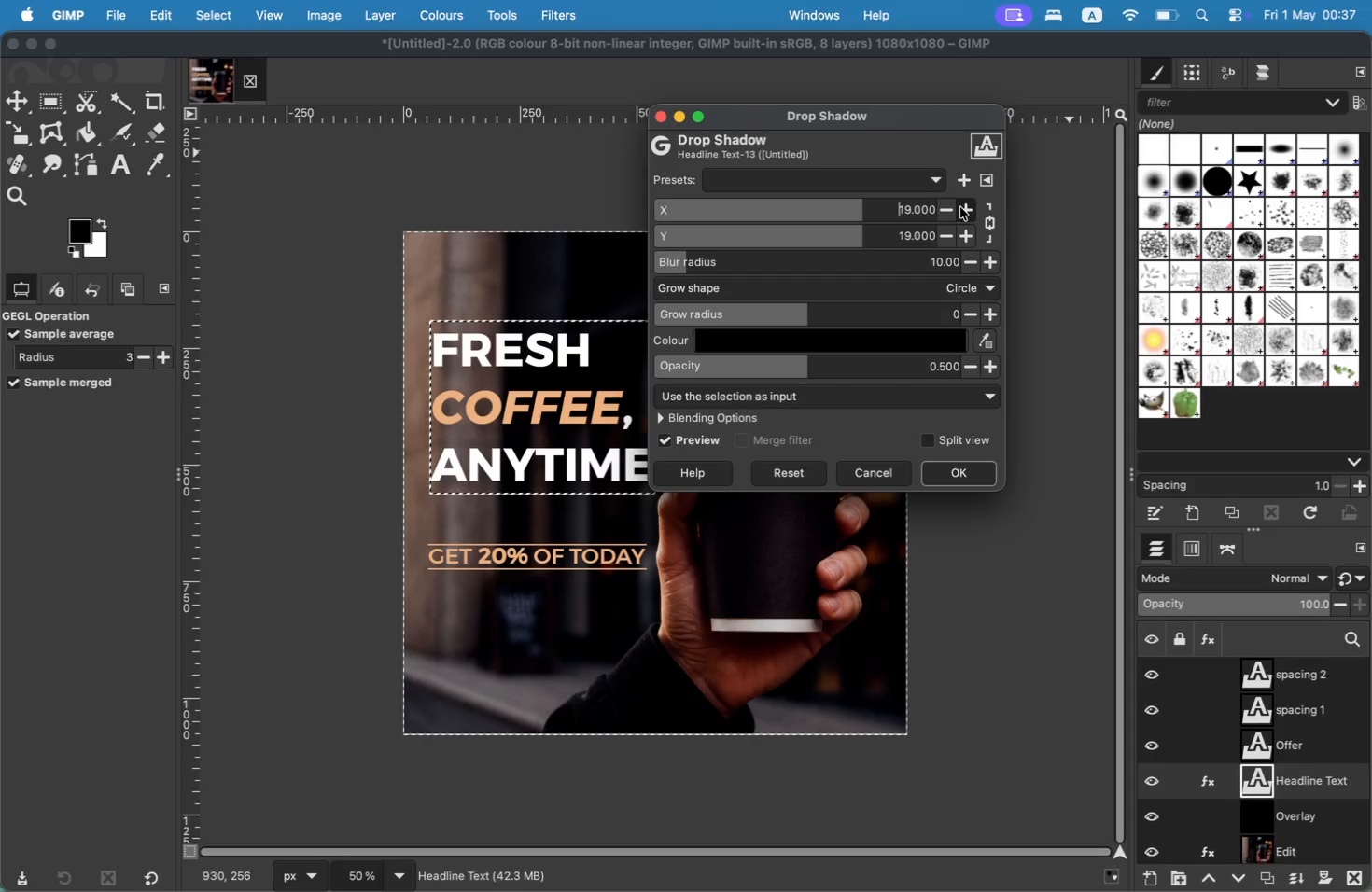 
left_click([960, 207])
 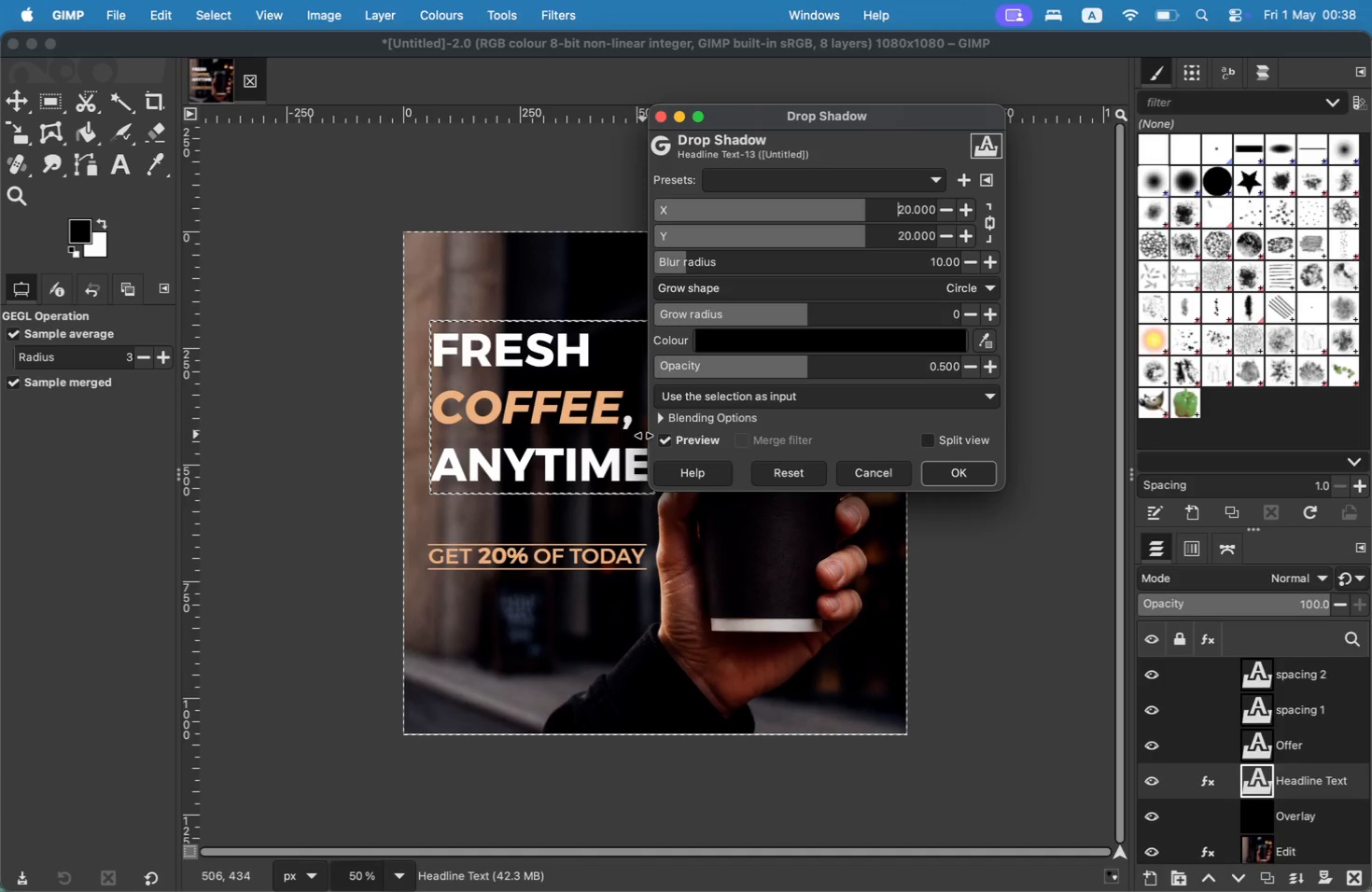 
double_click([663, 437])
 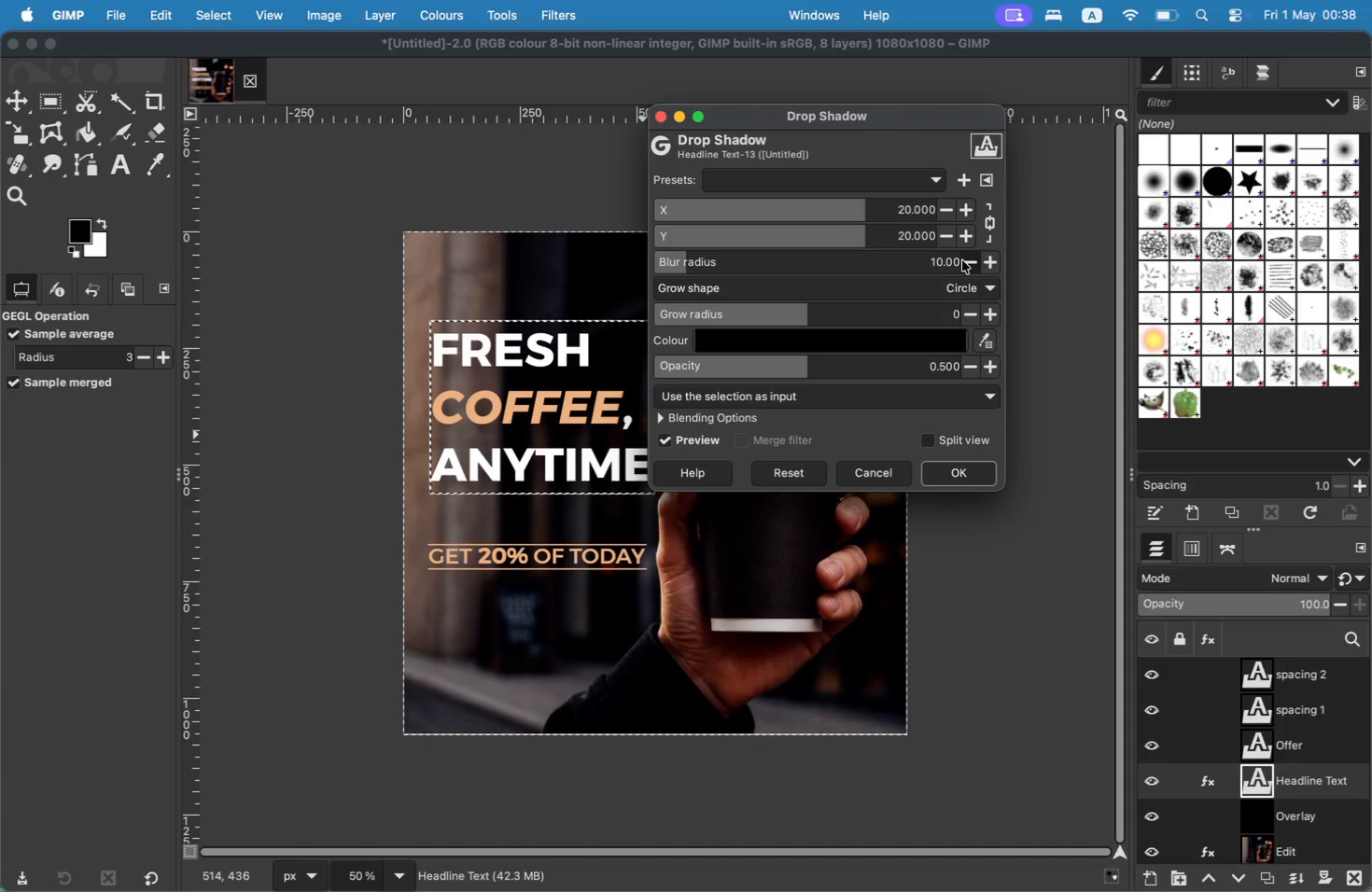 
double_click([964, 260])
 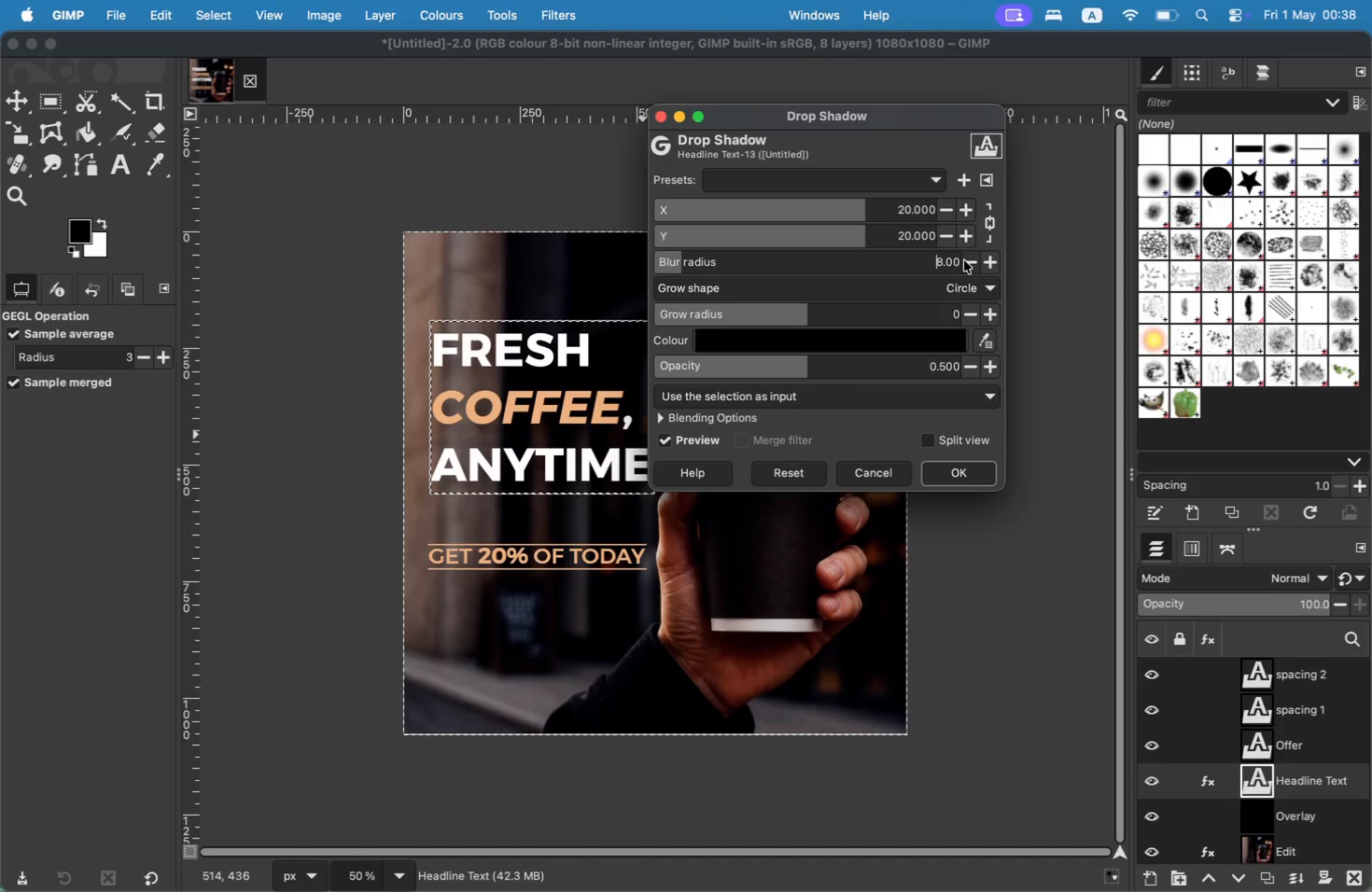 
triple_click([964, 260])
 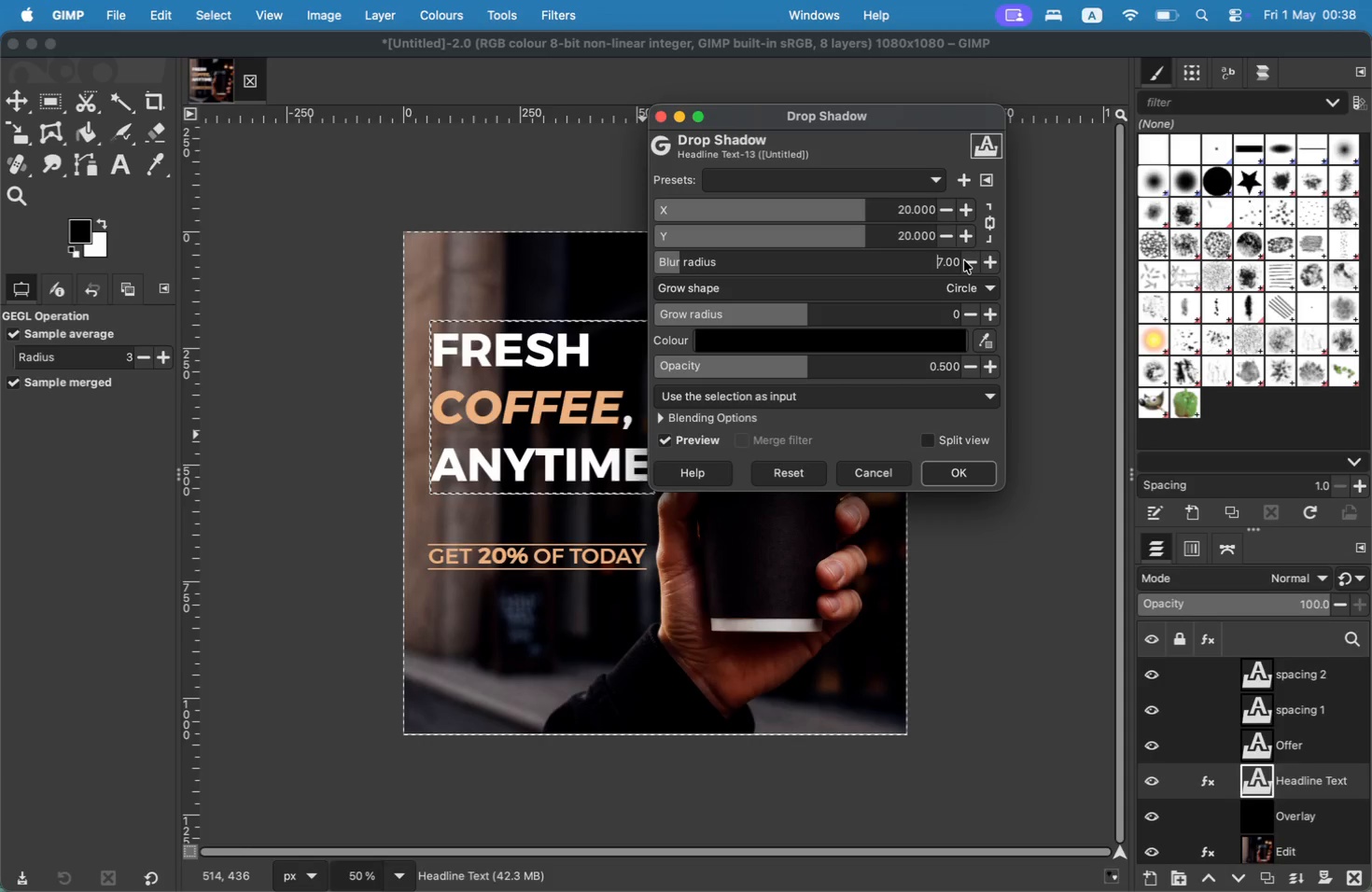 
triple_click([964, 260])
 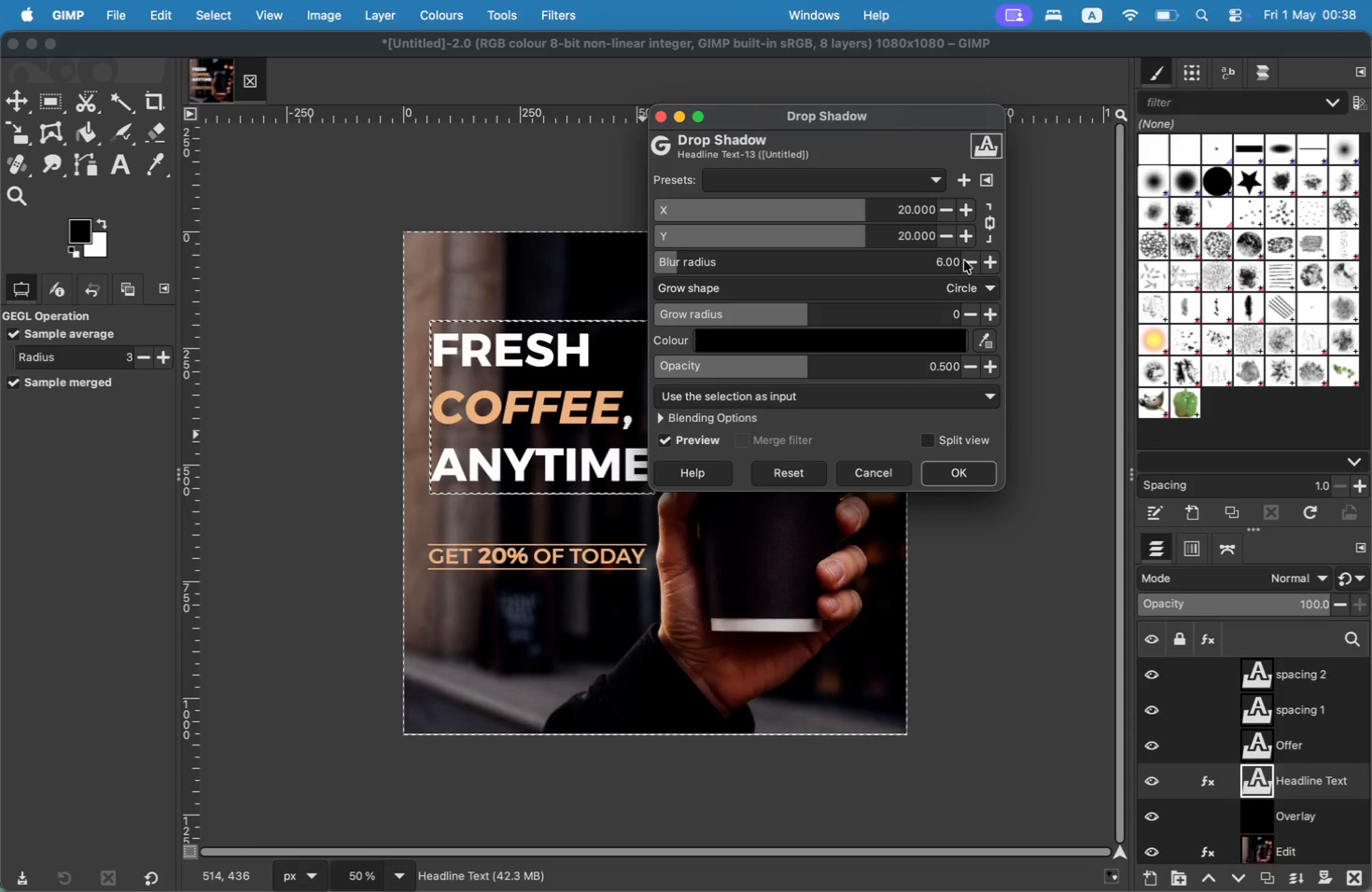 
triple_click([964, 260])
 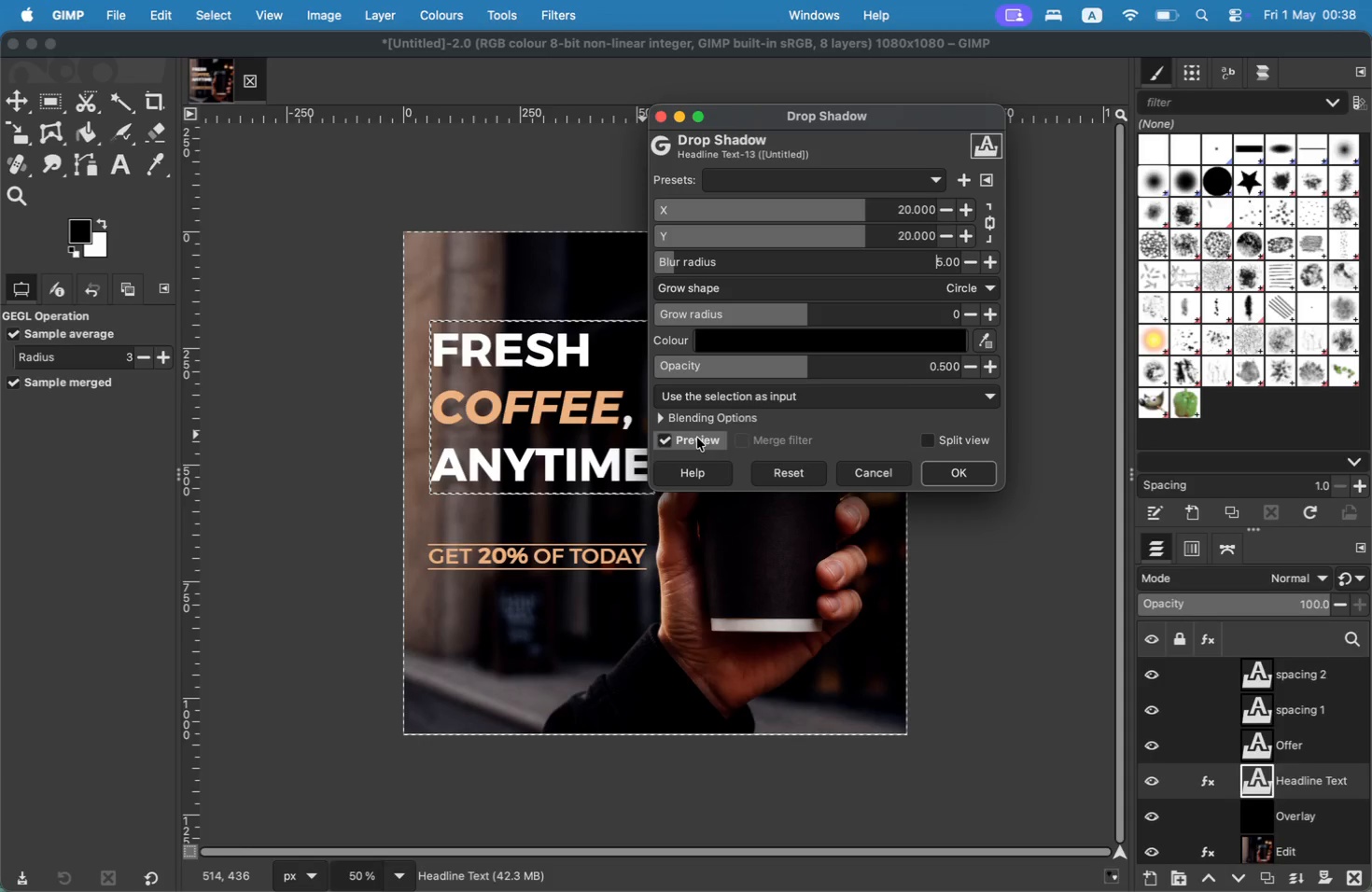 
double_click([698, 438])
 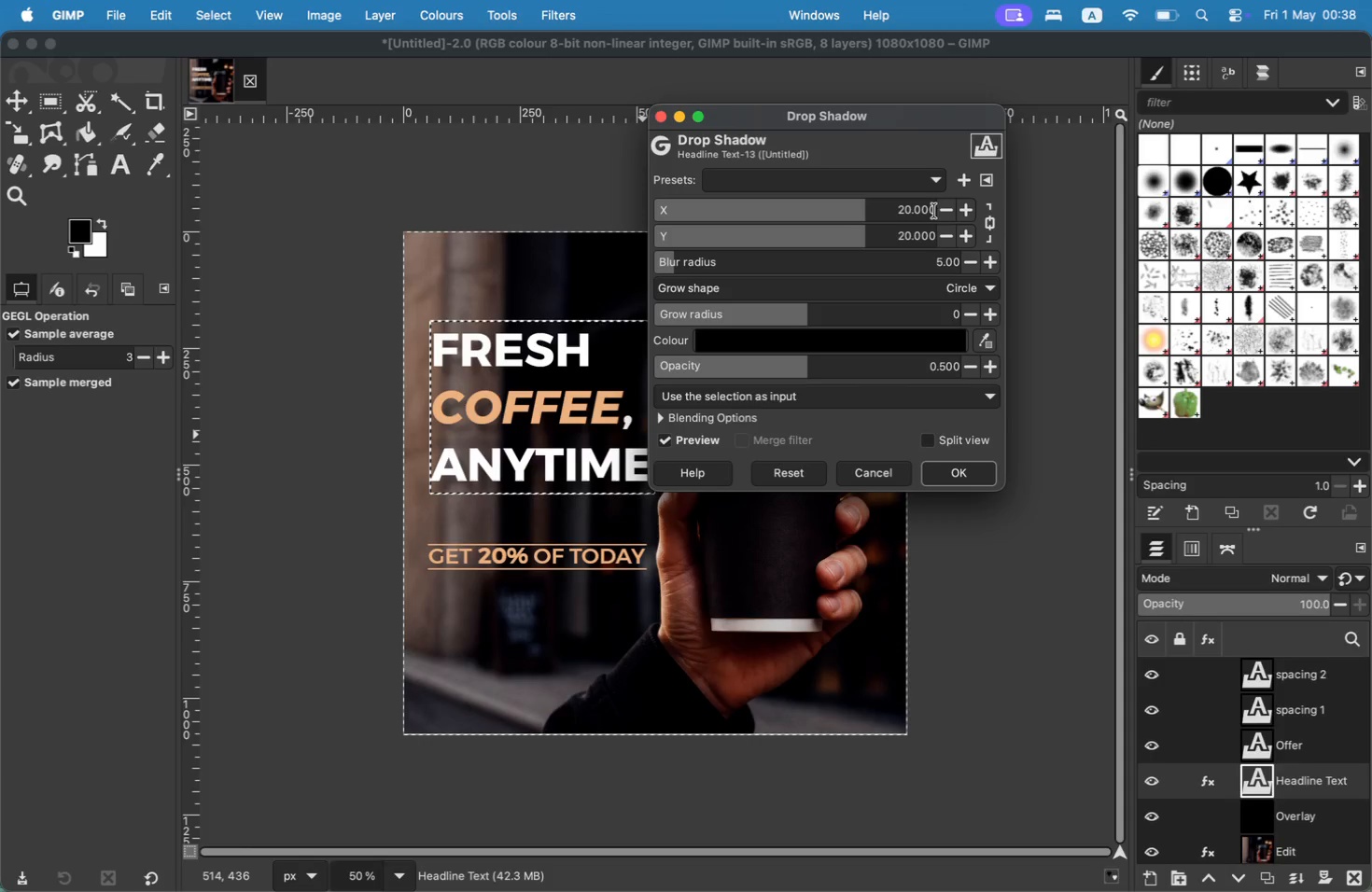 
double_click([942, 214])
 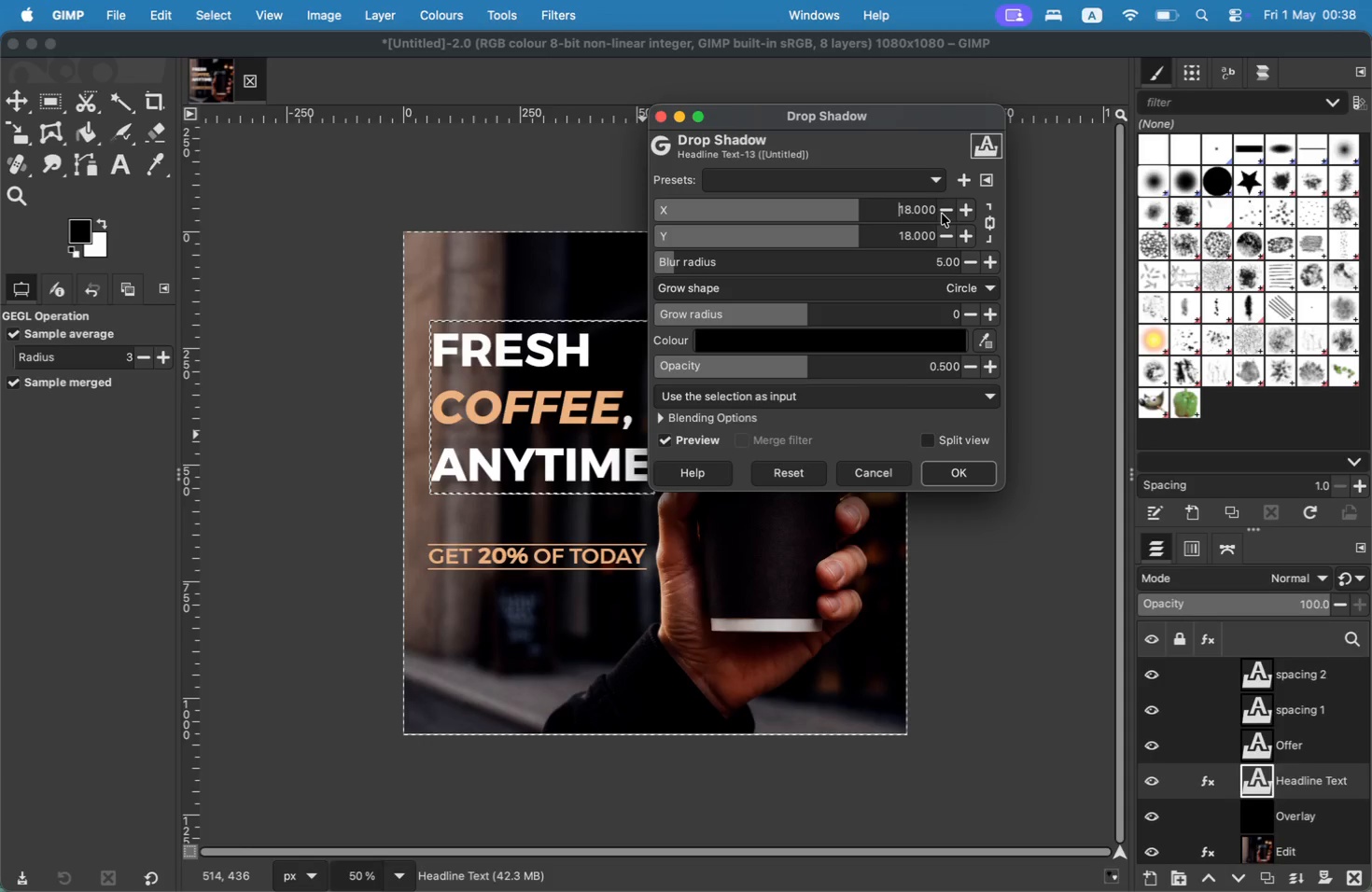 
triple_click([942, 214])
 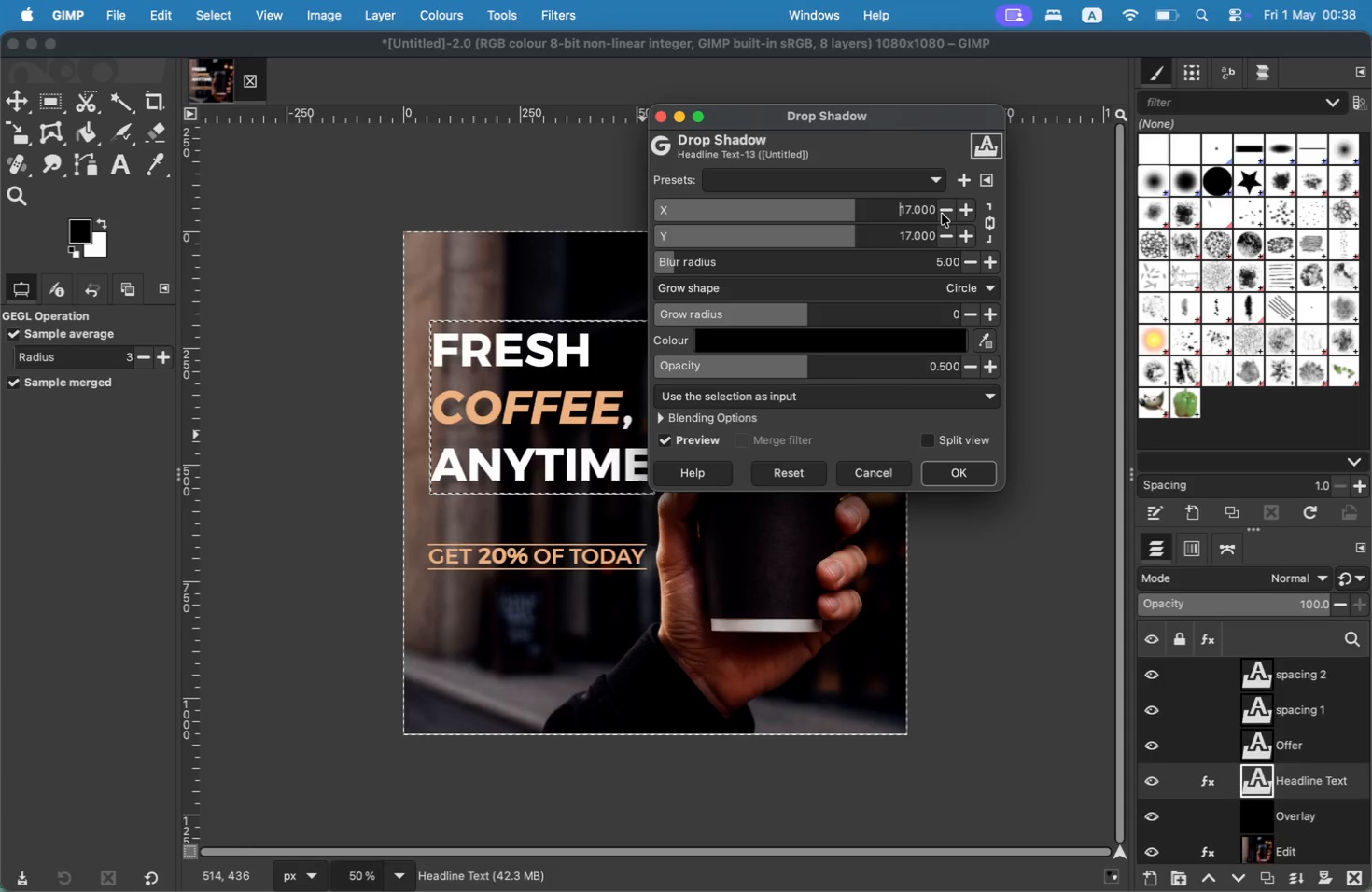 
triple_click([942, 214])
 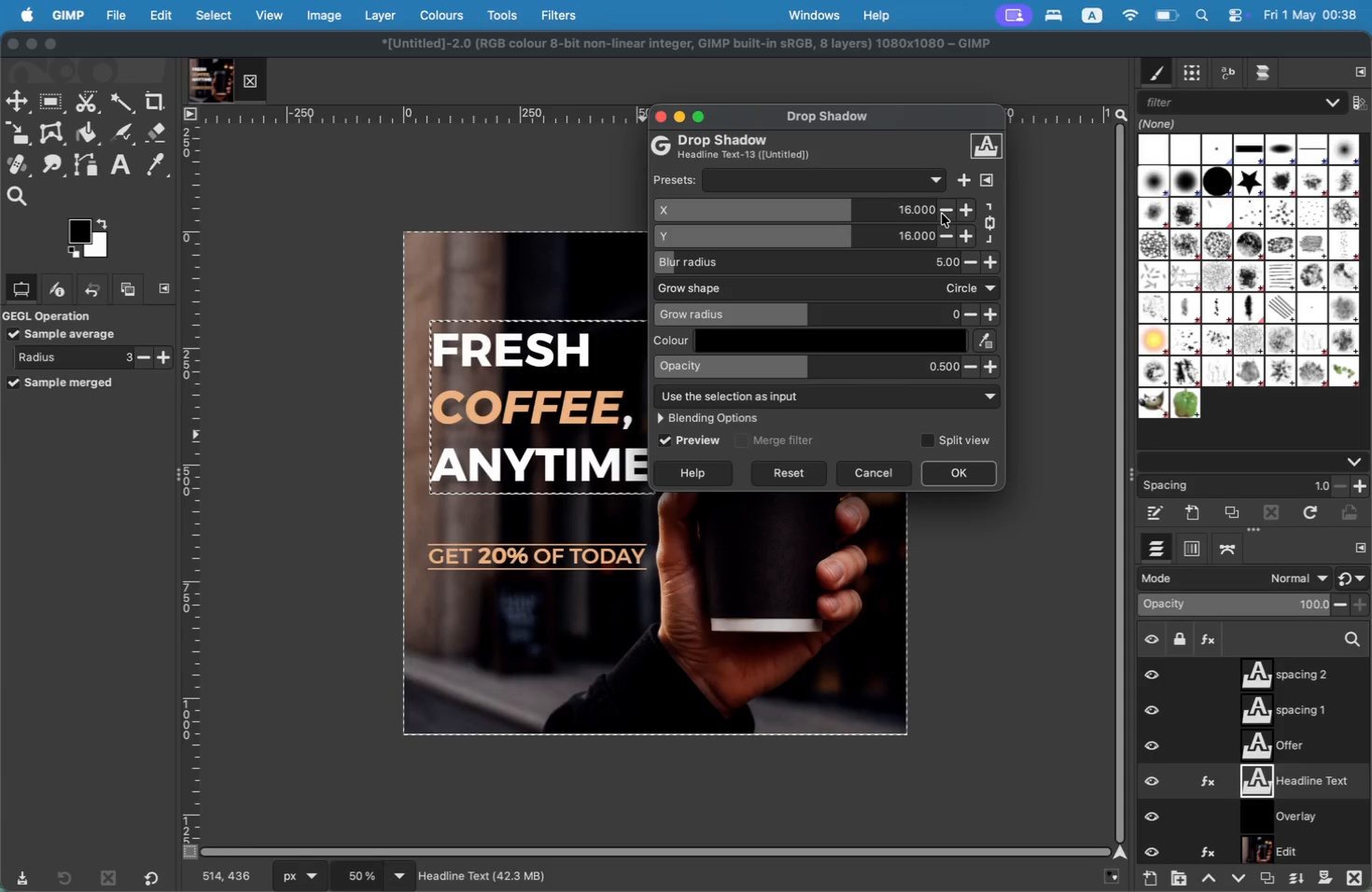 
triple_click([942, 214])
 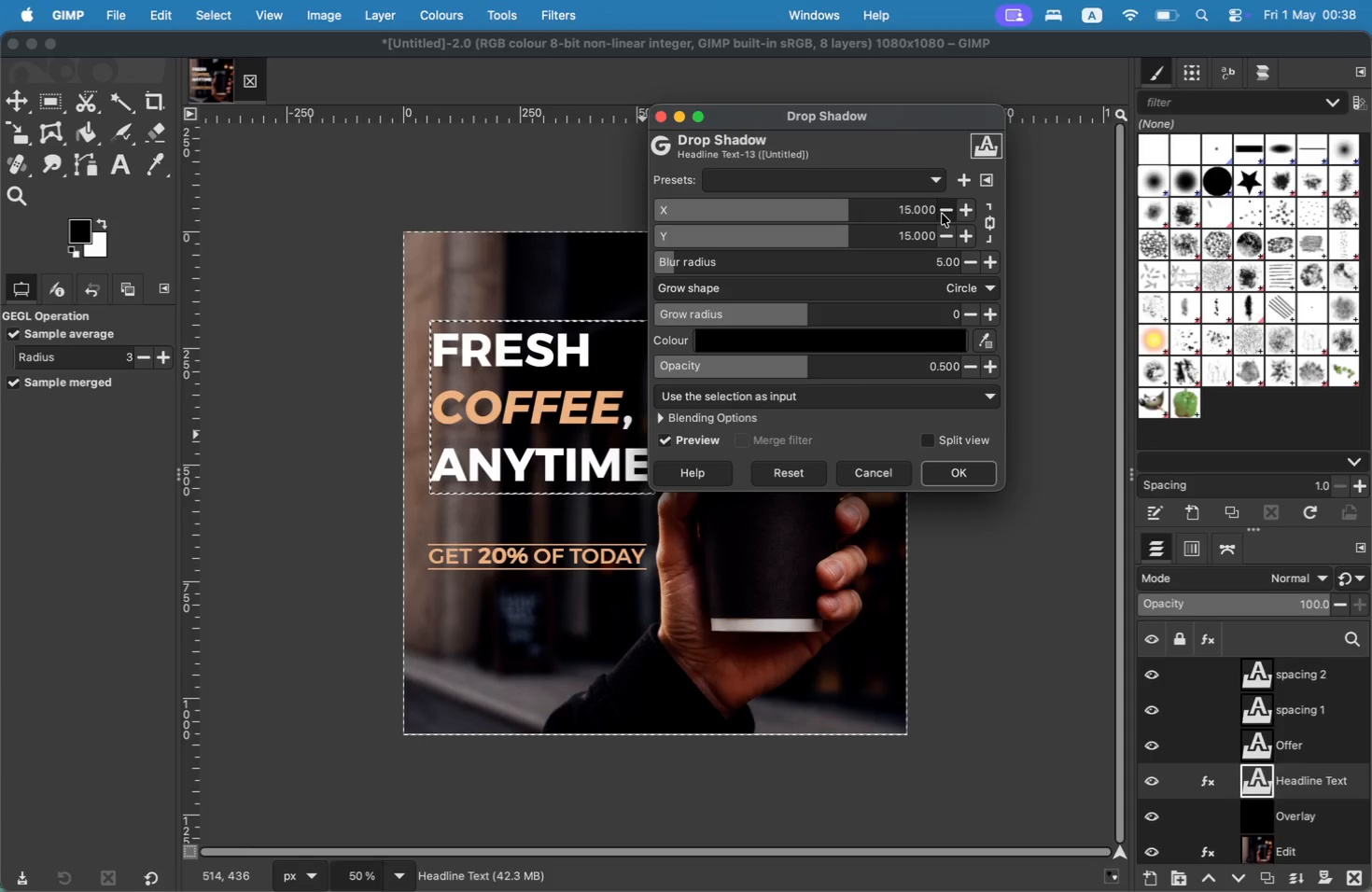 
triple_click([942, 214])
 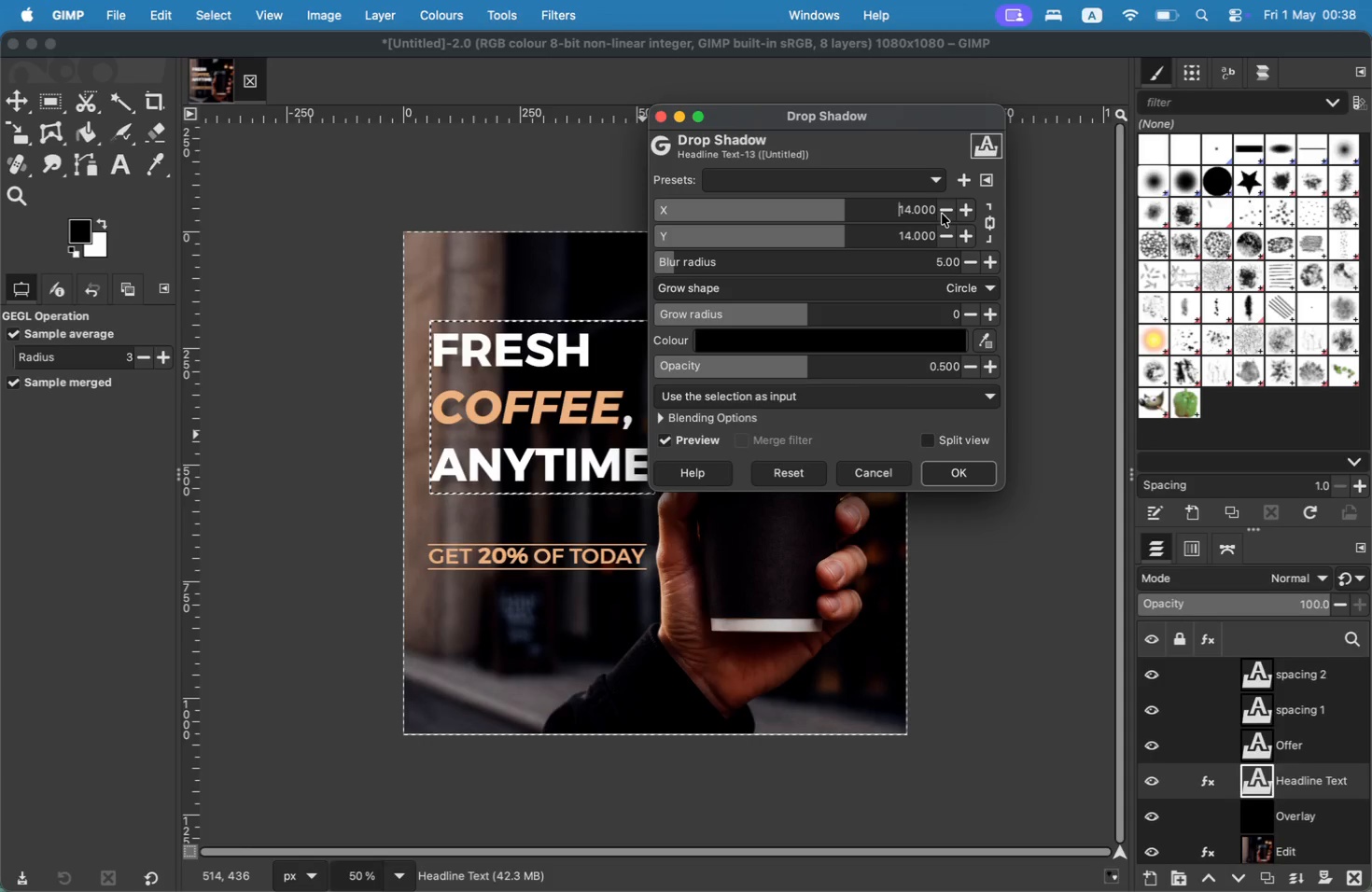 
triple_click([942, 214])
 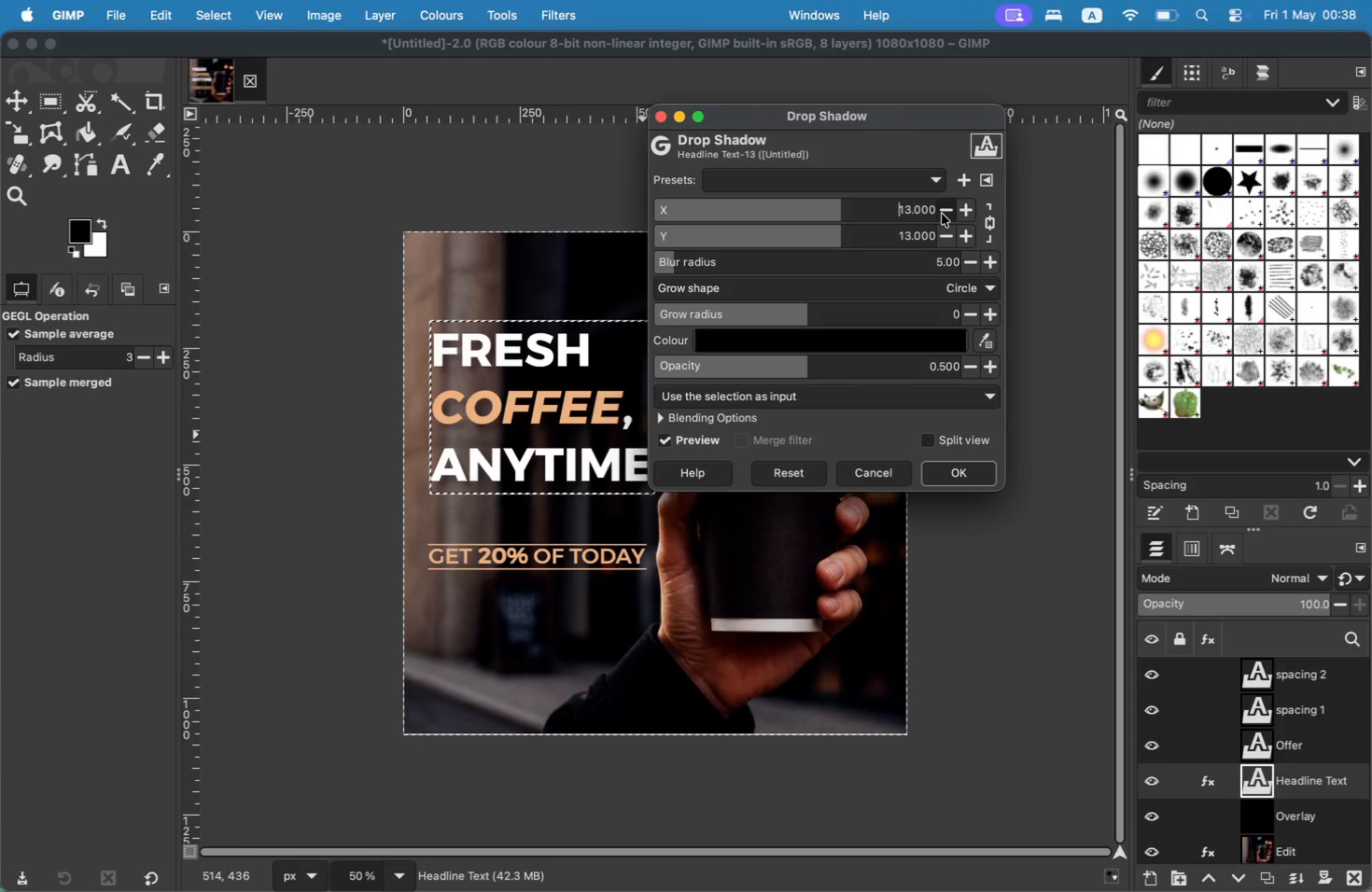 
triple_click([942, 214])
 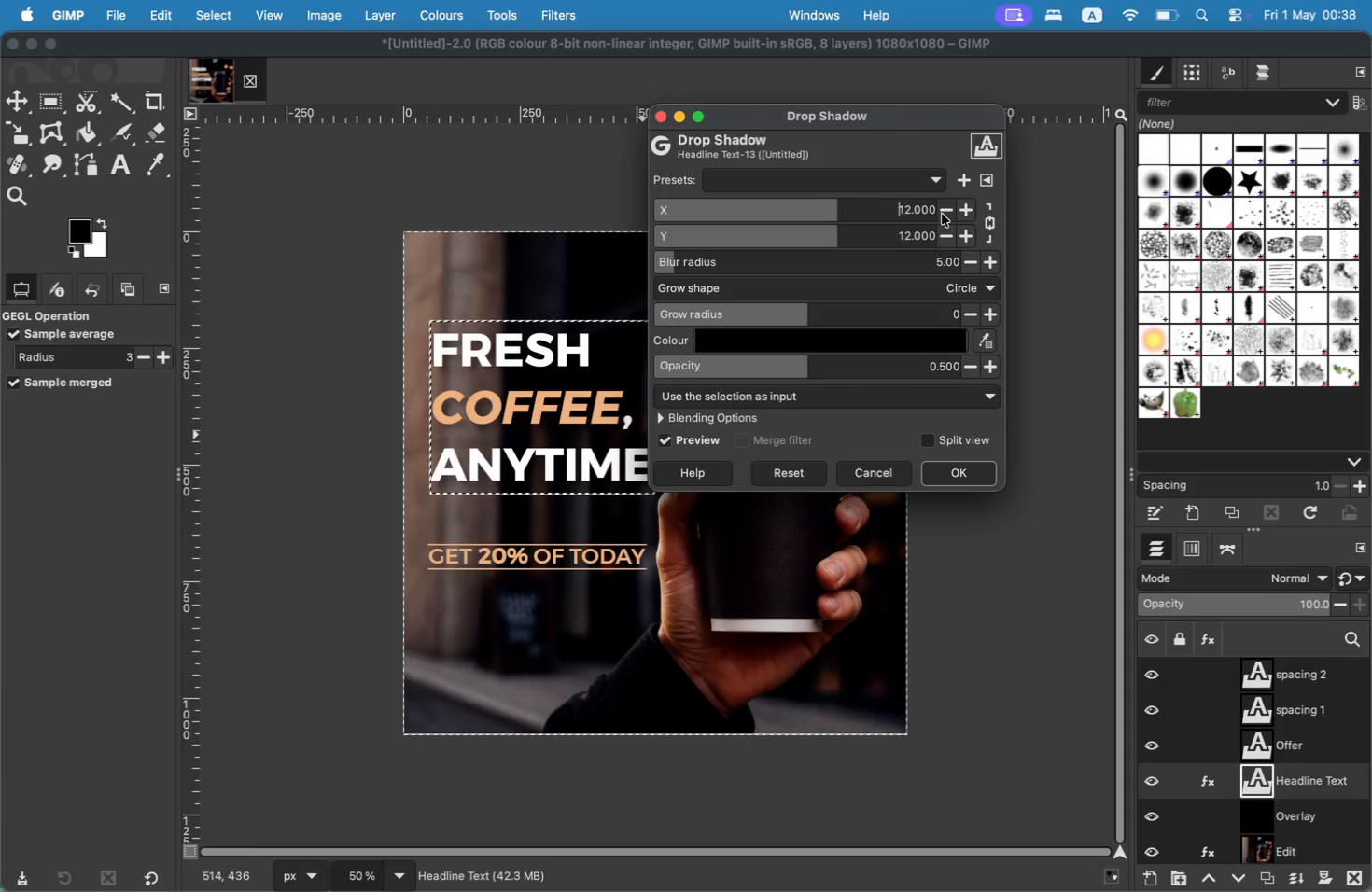 
triple_click([942, 214])
 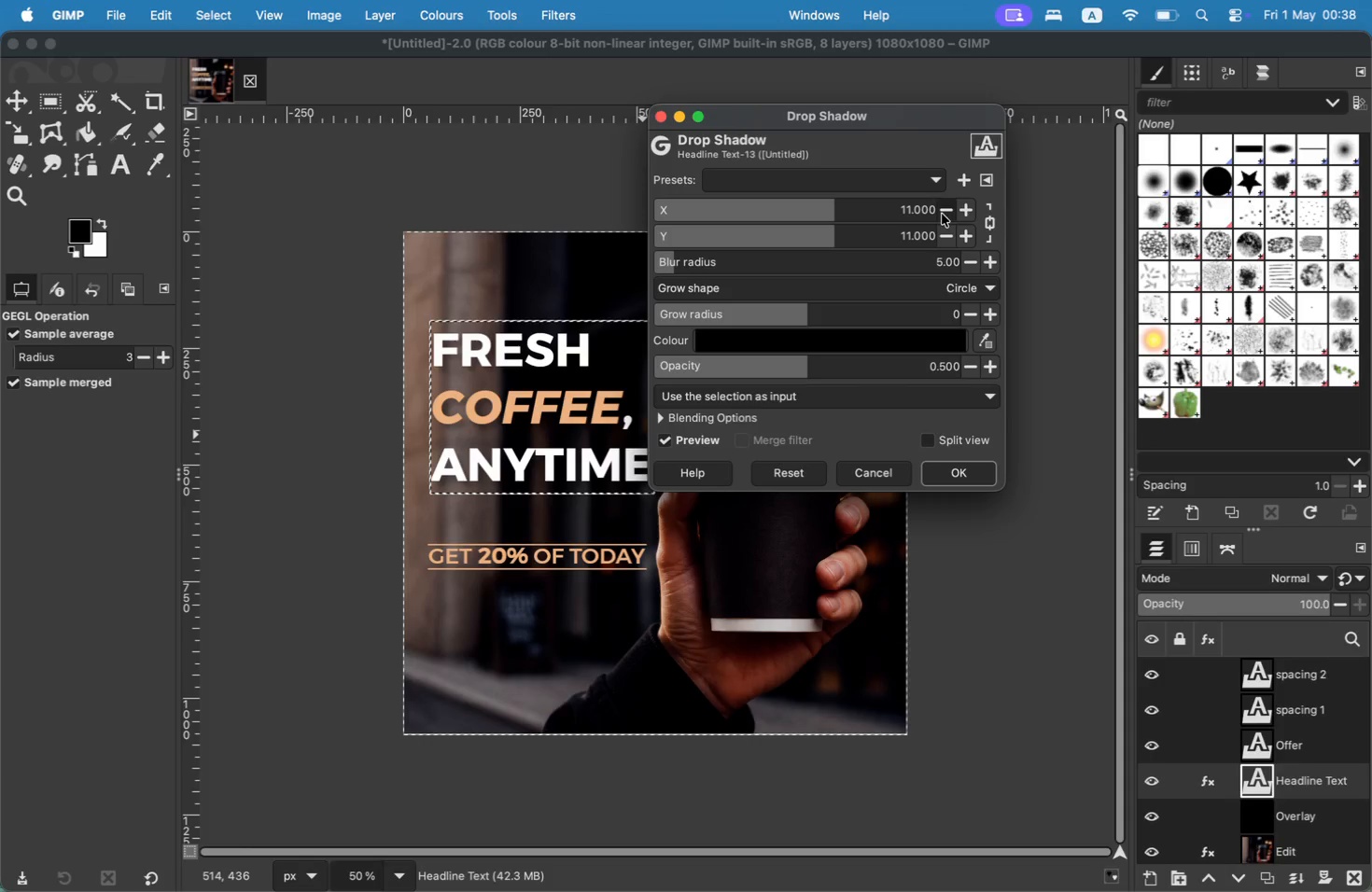 
triple_click([942, 214])
 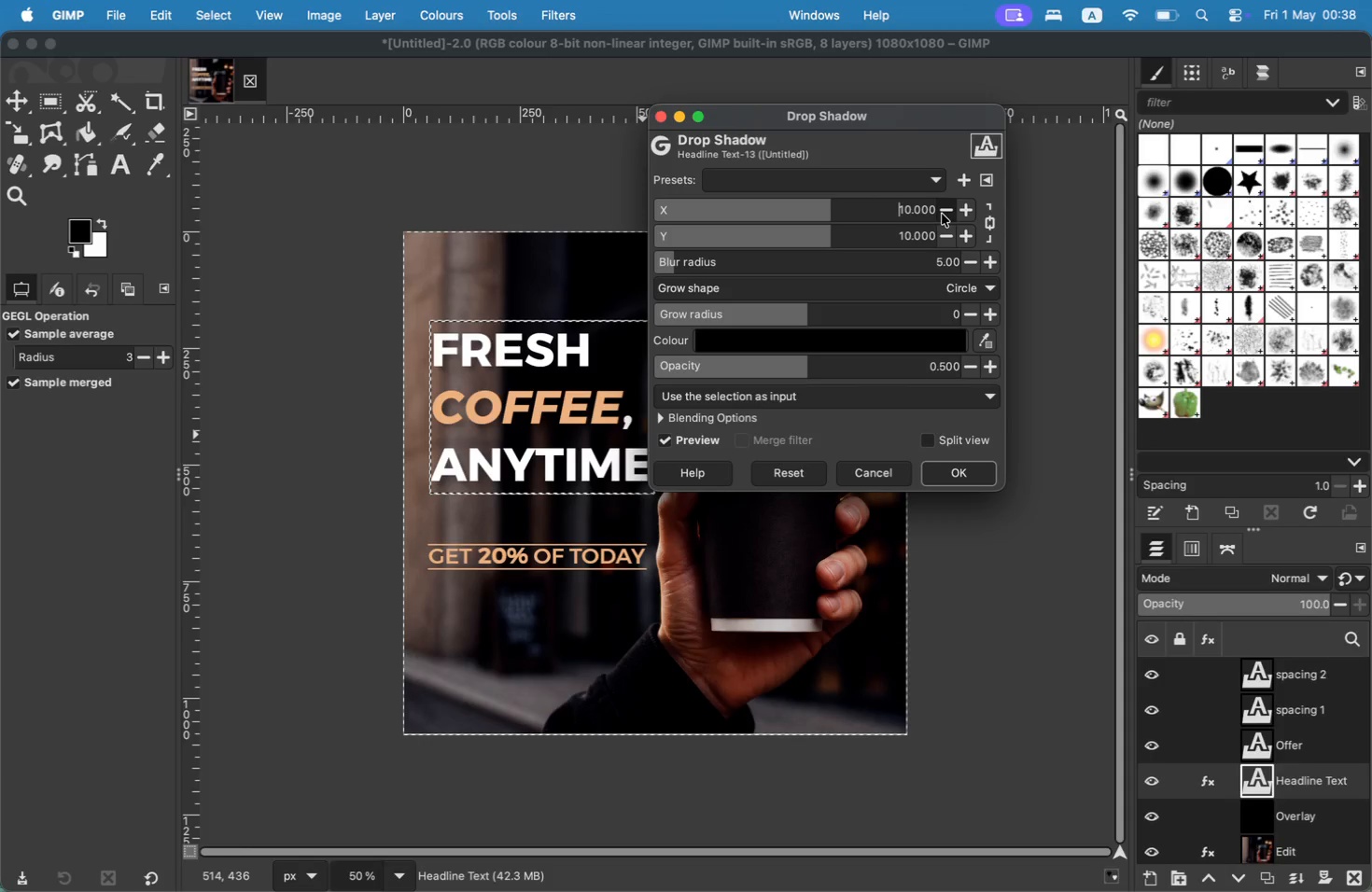 
mouse_move([853, 255])
 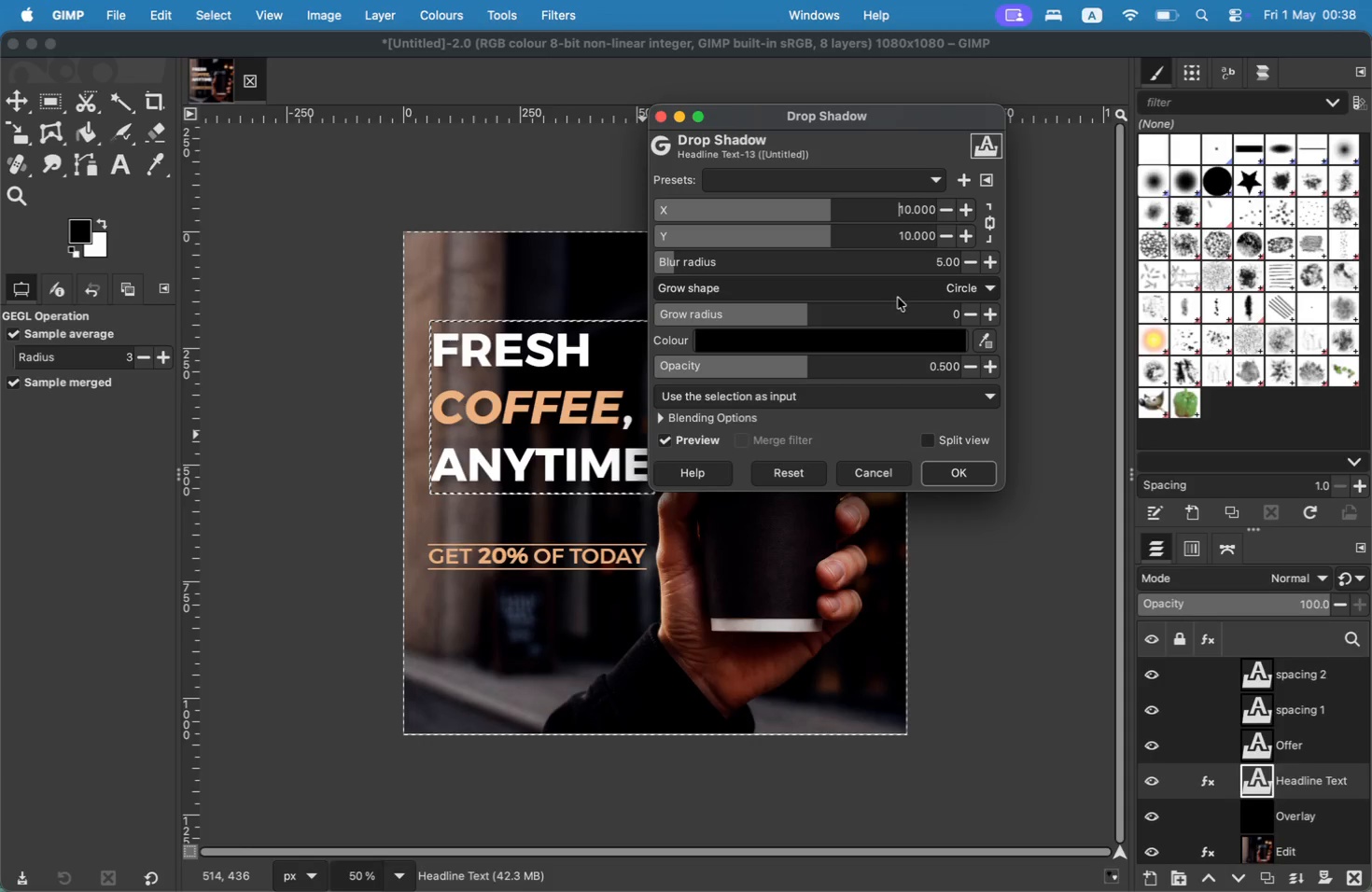 
double_click([975, 369])
 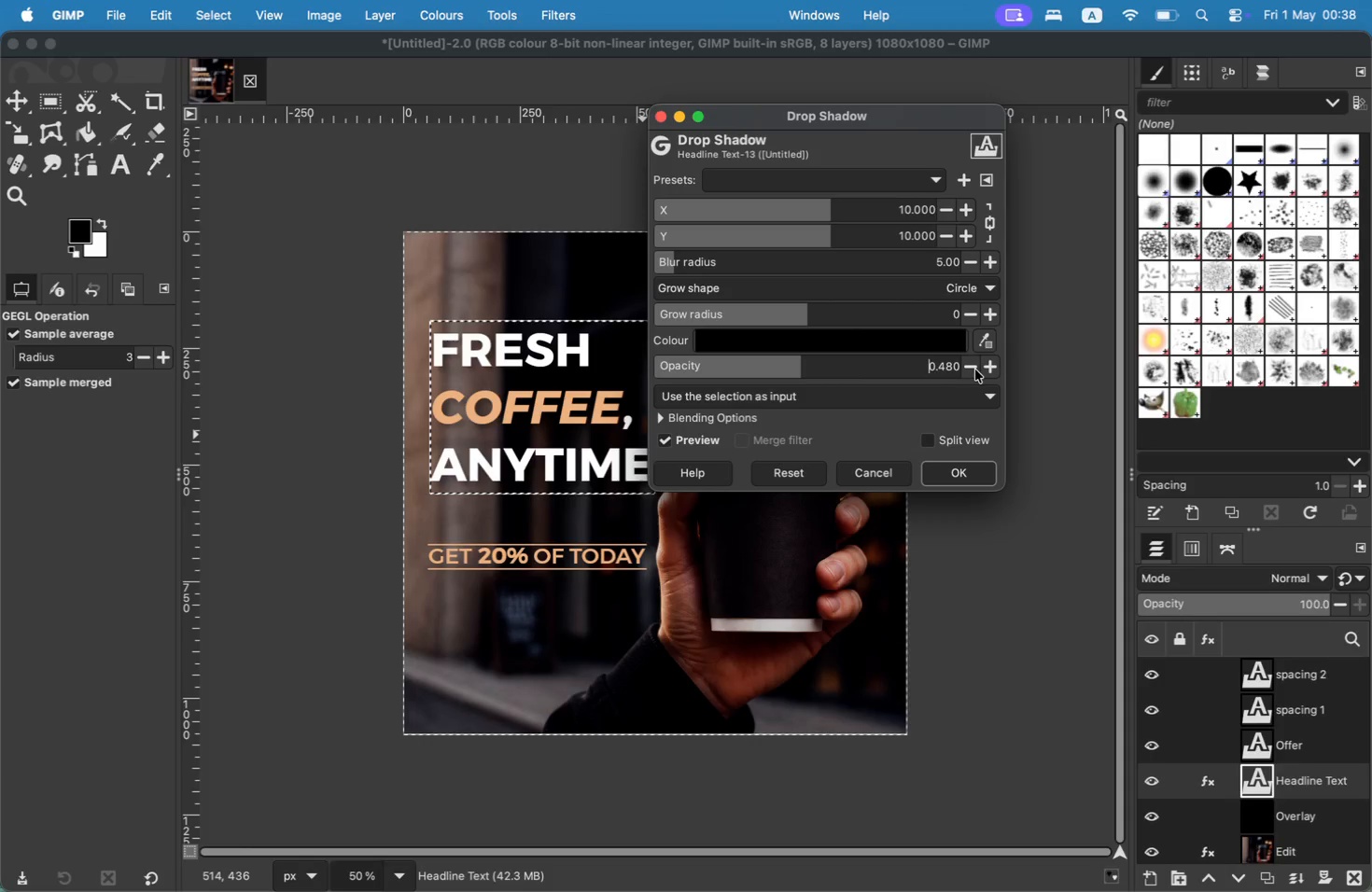 
triple_click([975, 369])
 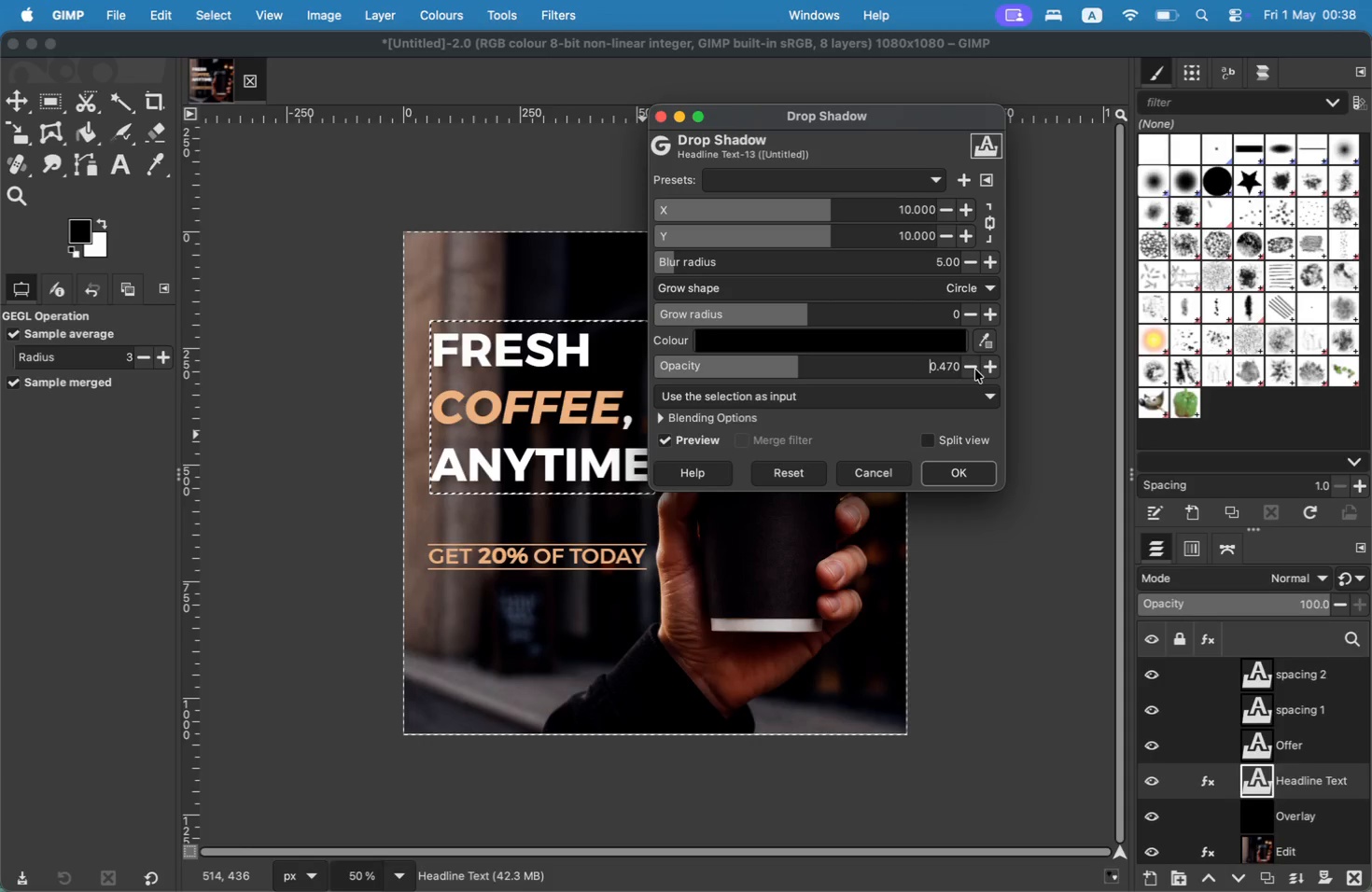 
triple_click([975, 369])
 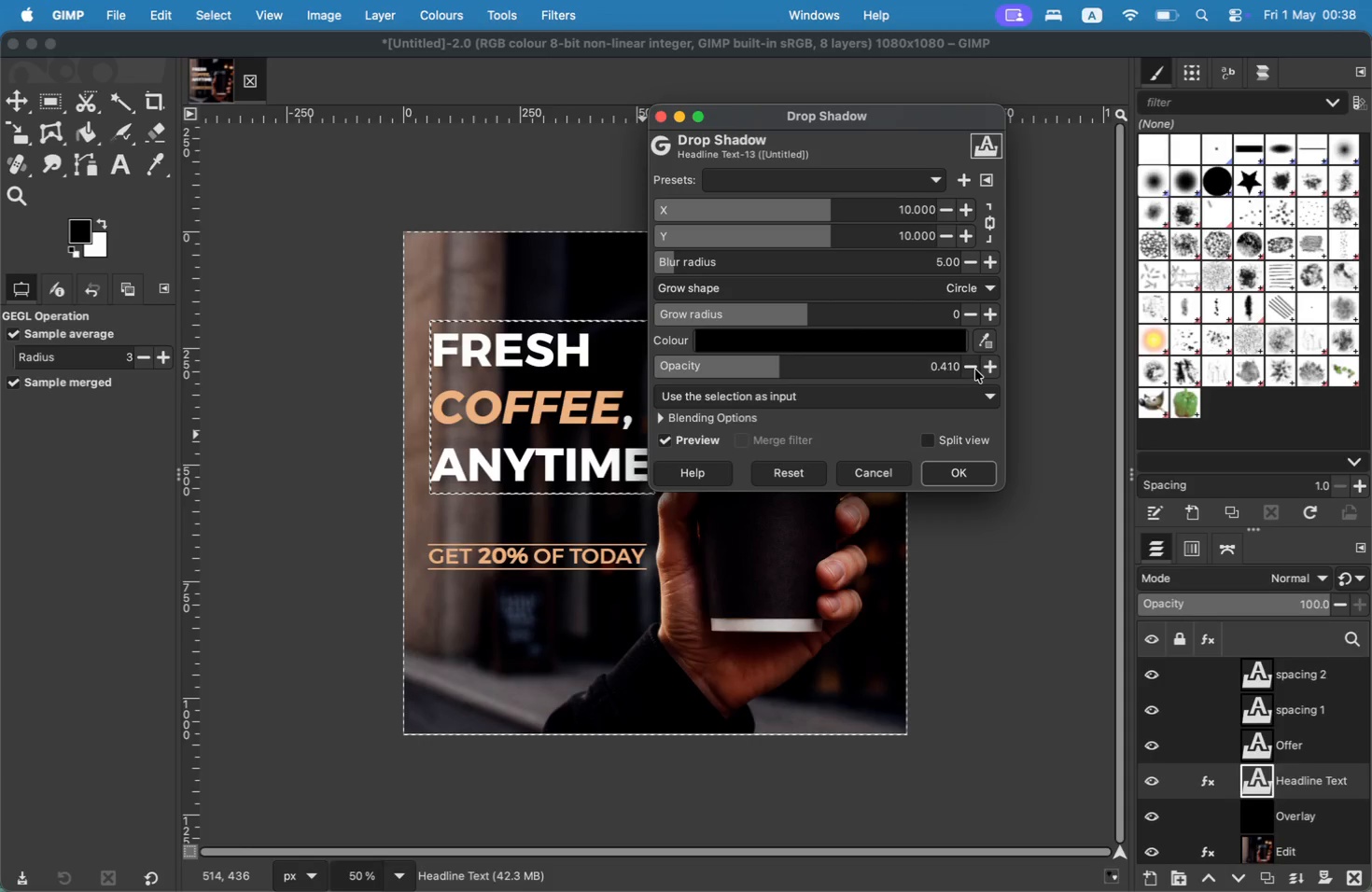 
triple_click([975, 369])
 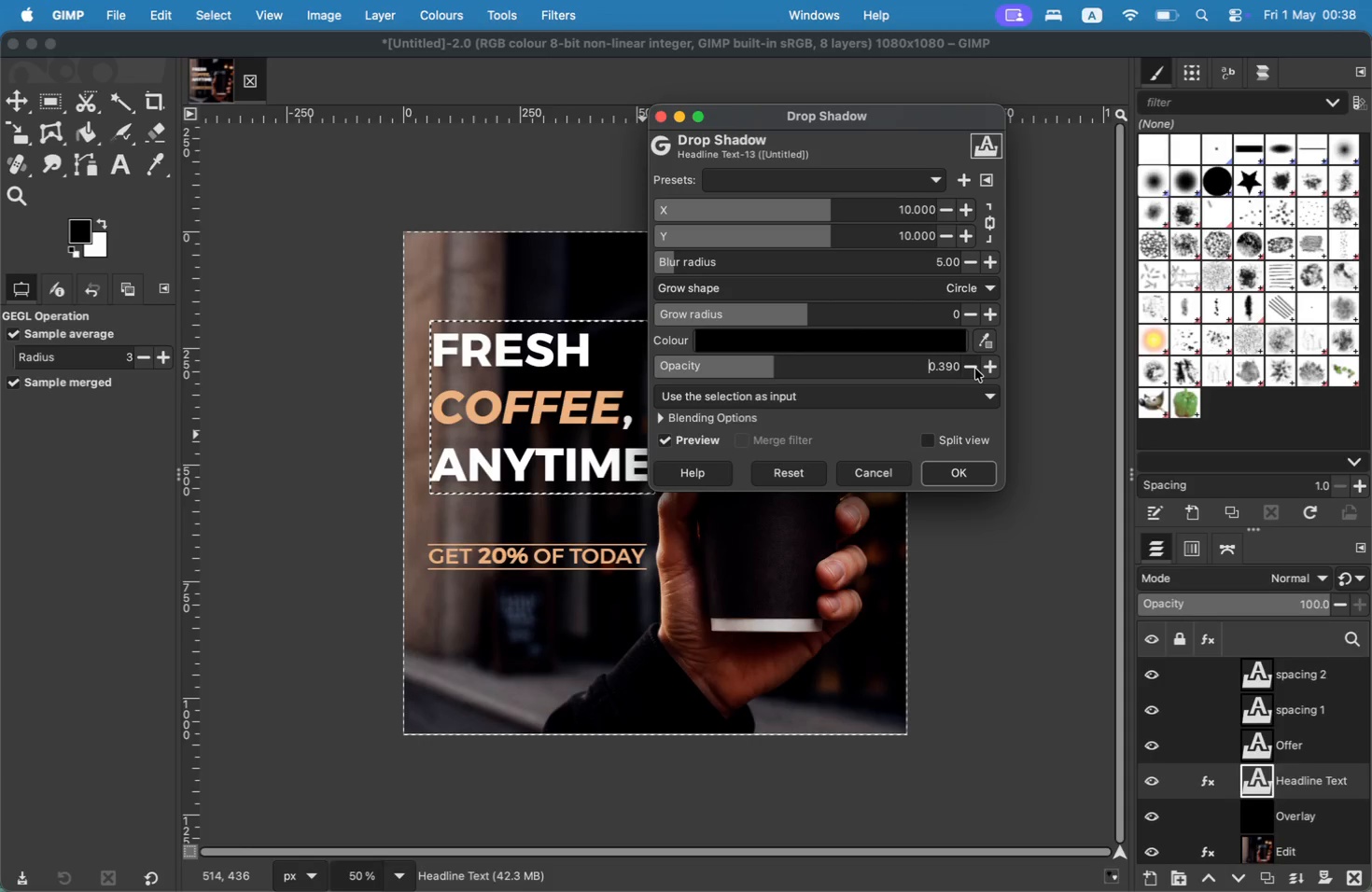 
triple_click([975, 369])
 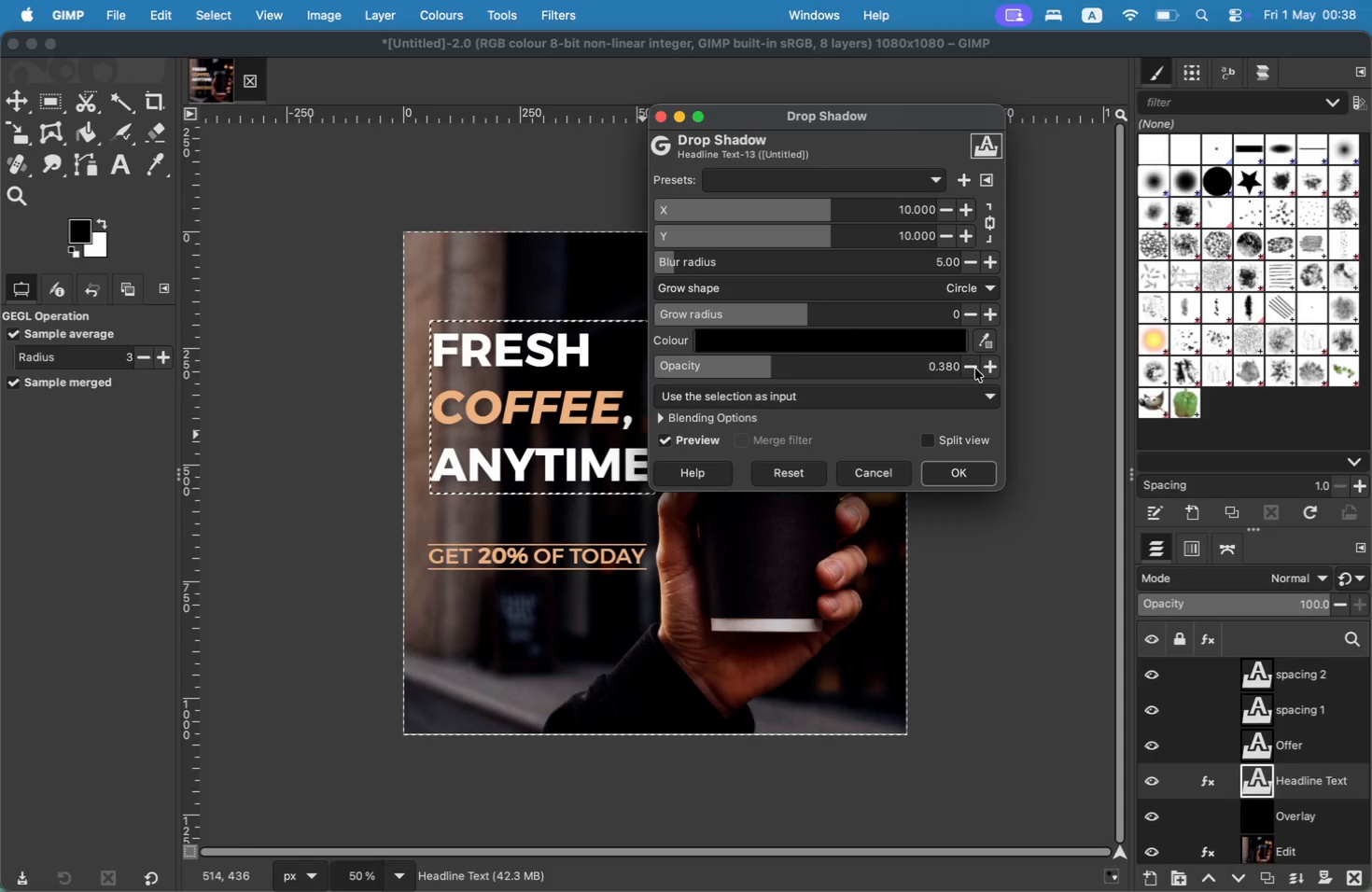 
triple_click([975, 369])
 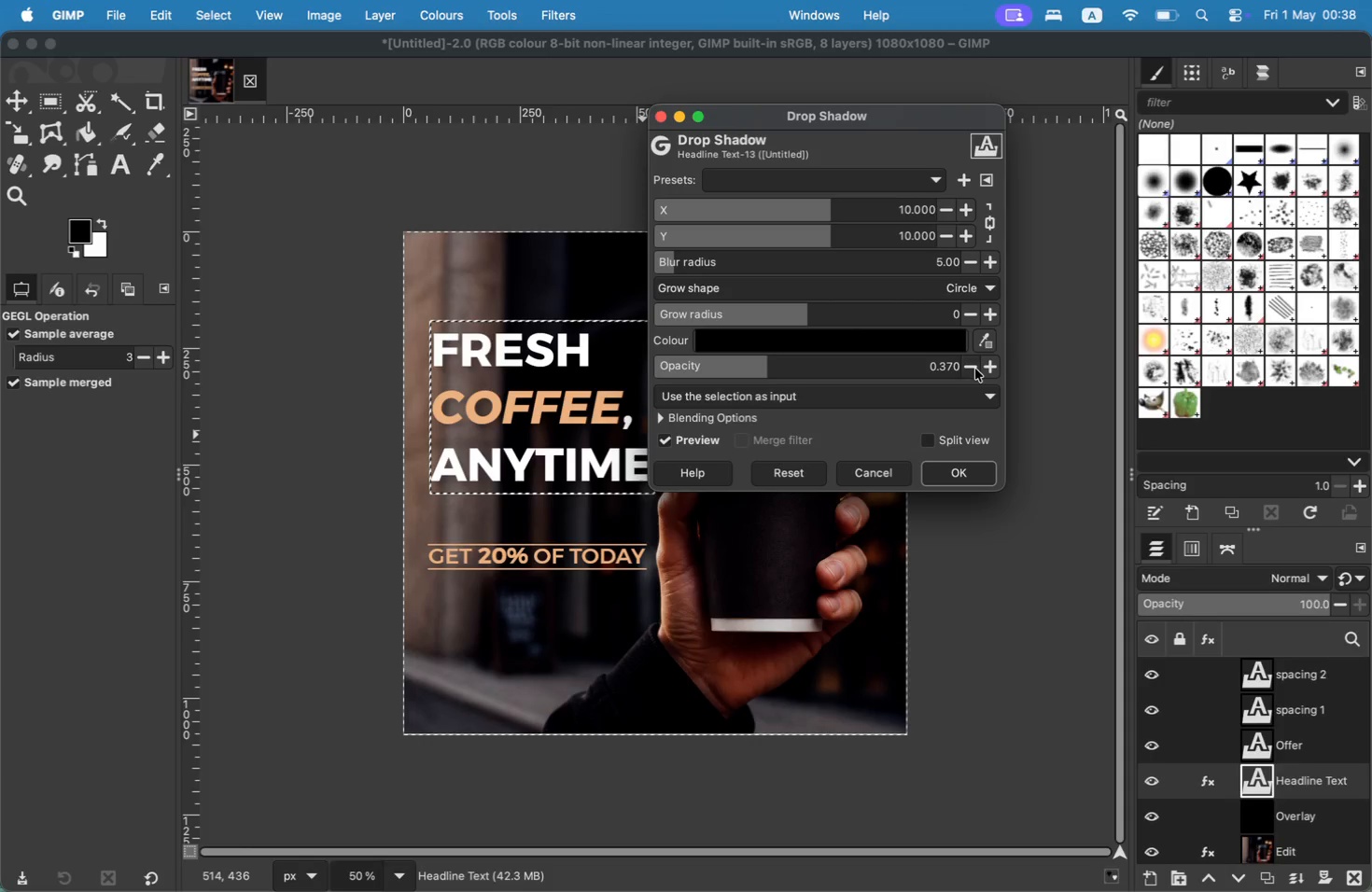 
triple_click([975, 369])
 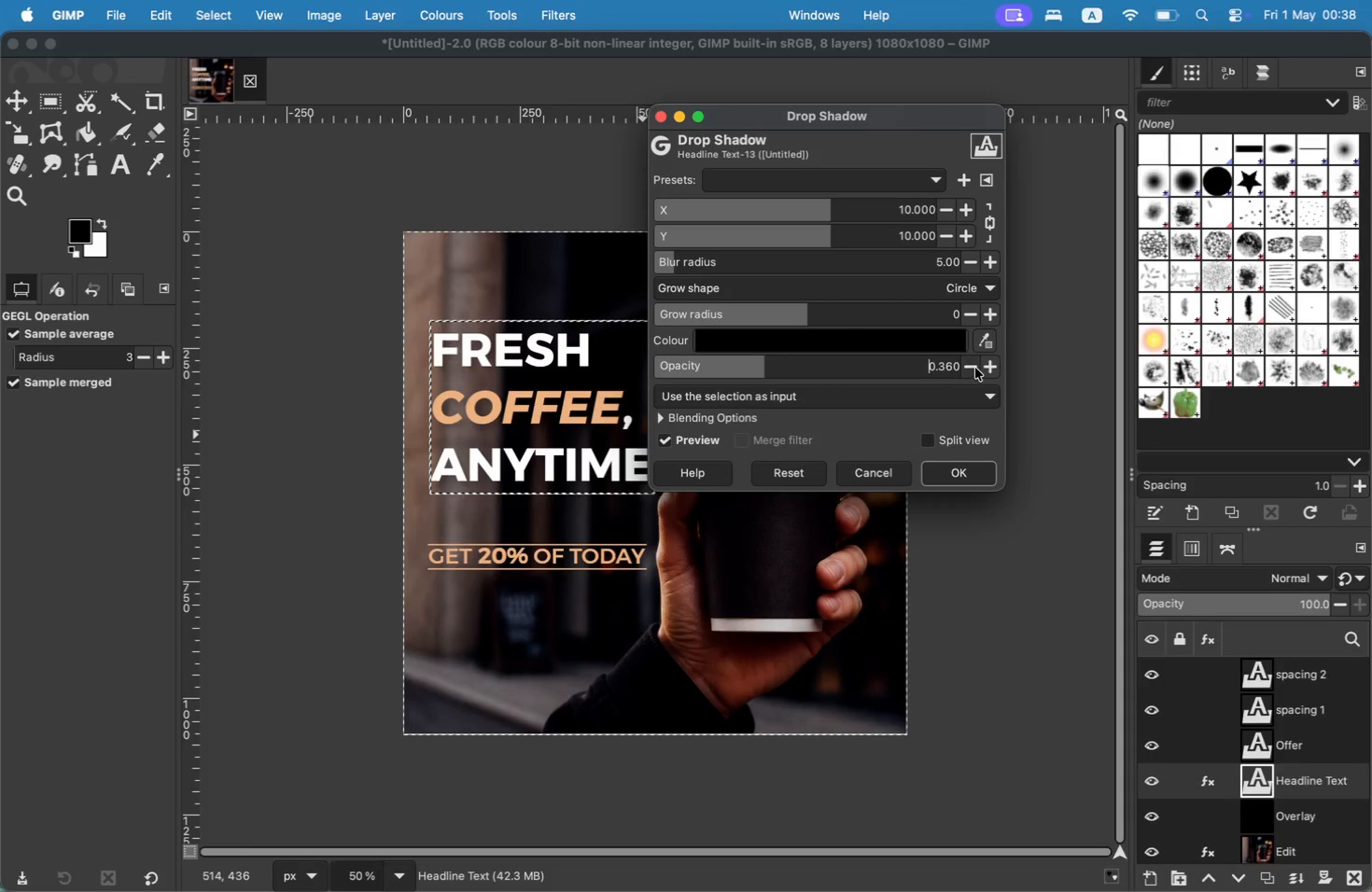 
triple_click([975, 368])
 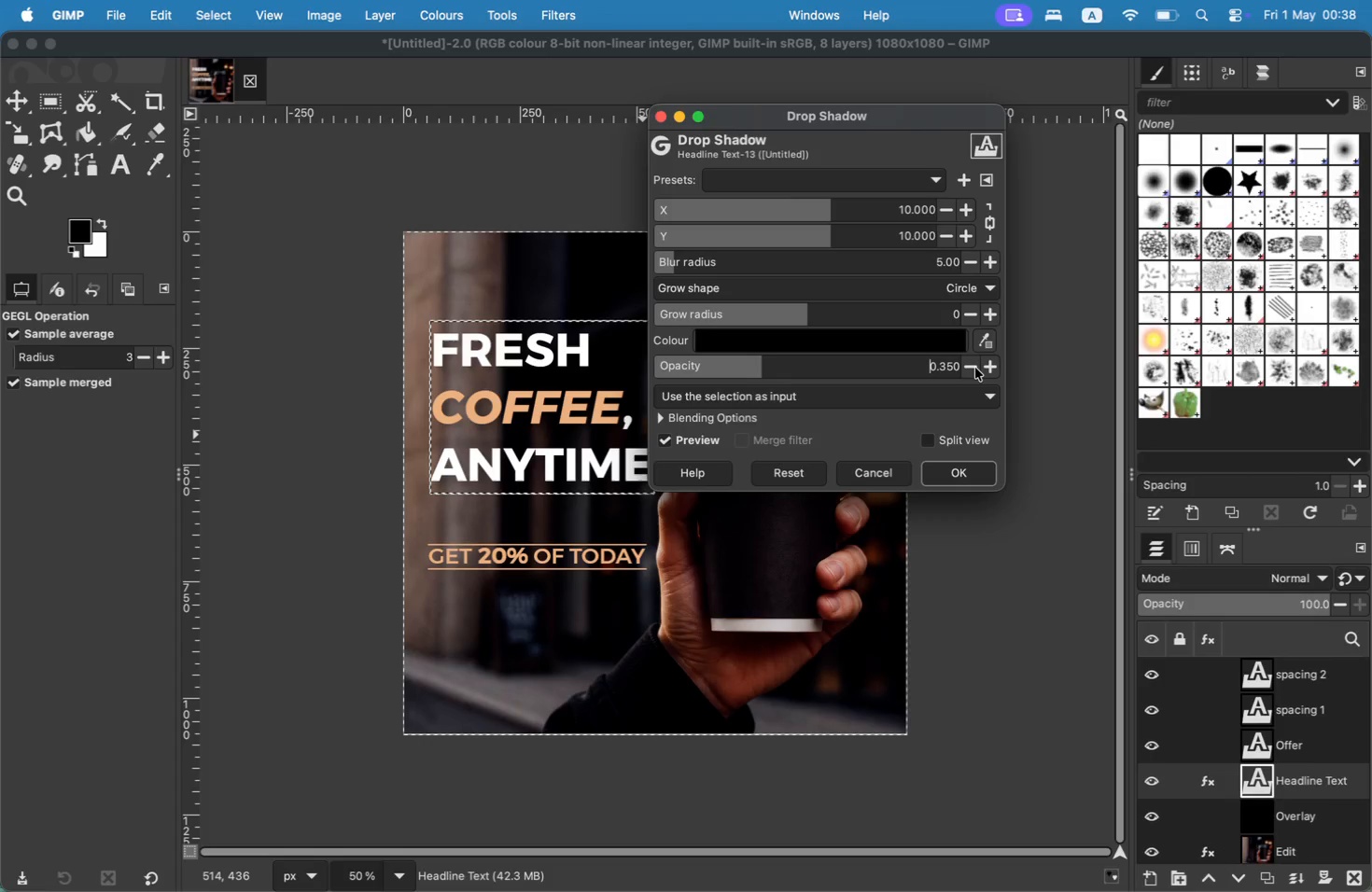 
triple_click([975, 368])
 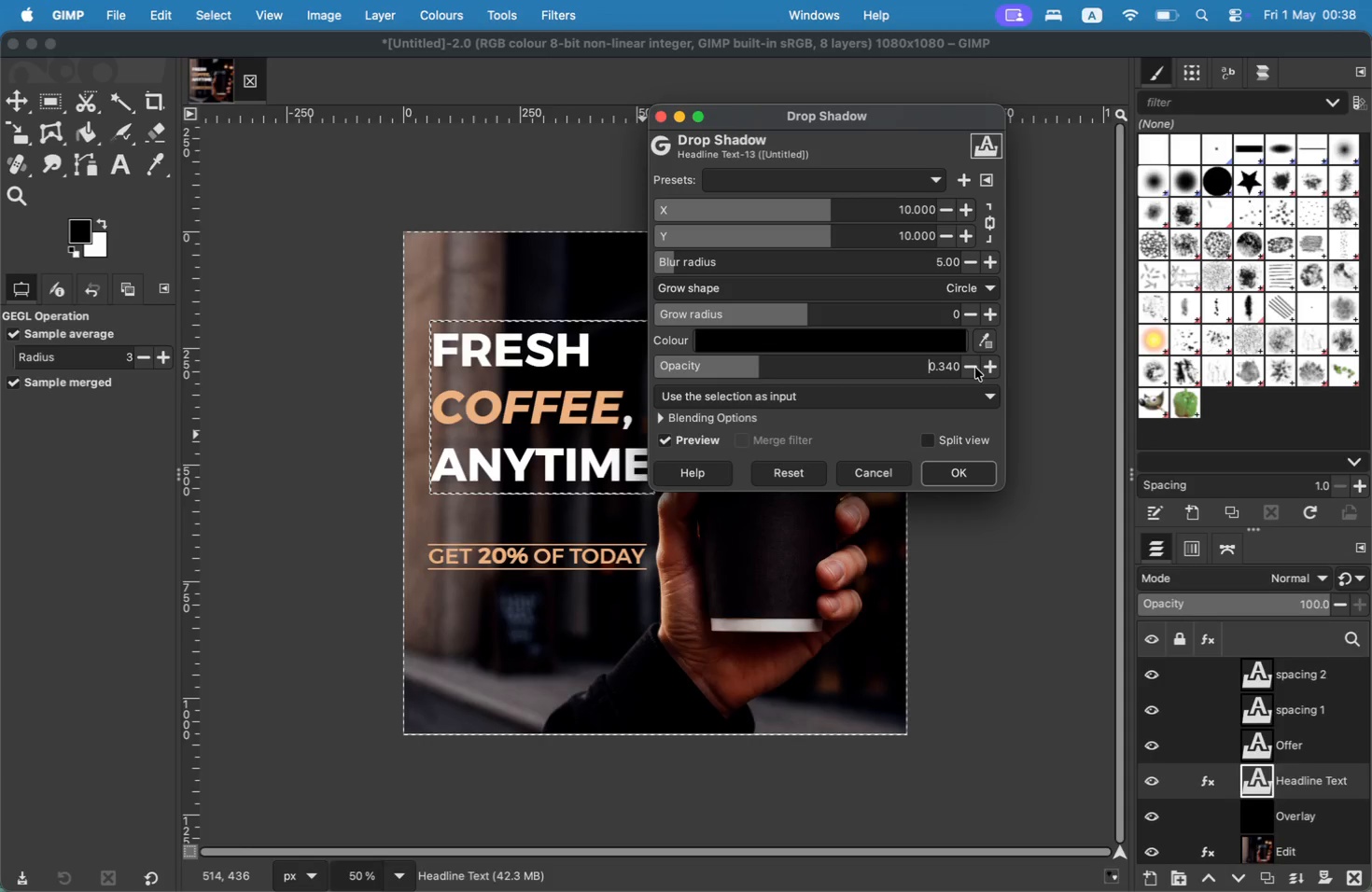 
triple_click([975, 367])
 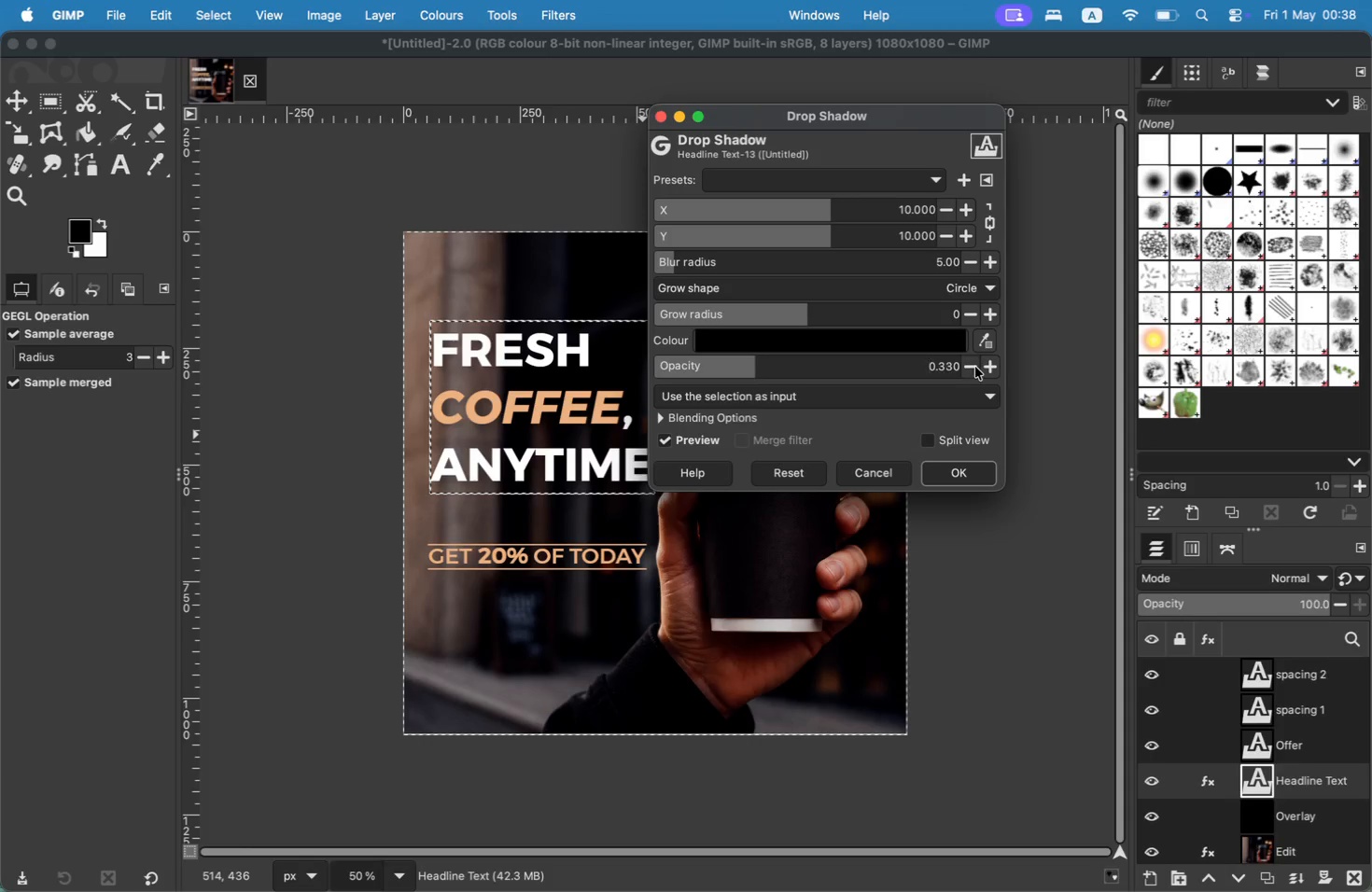 
triple_click([975, 367])
 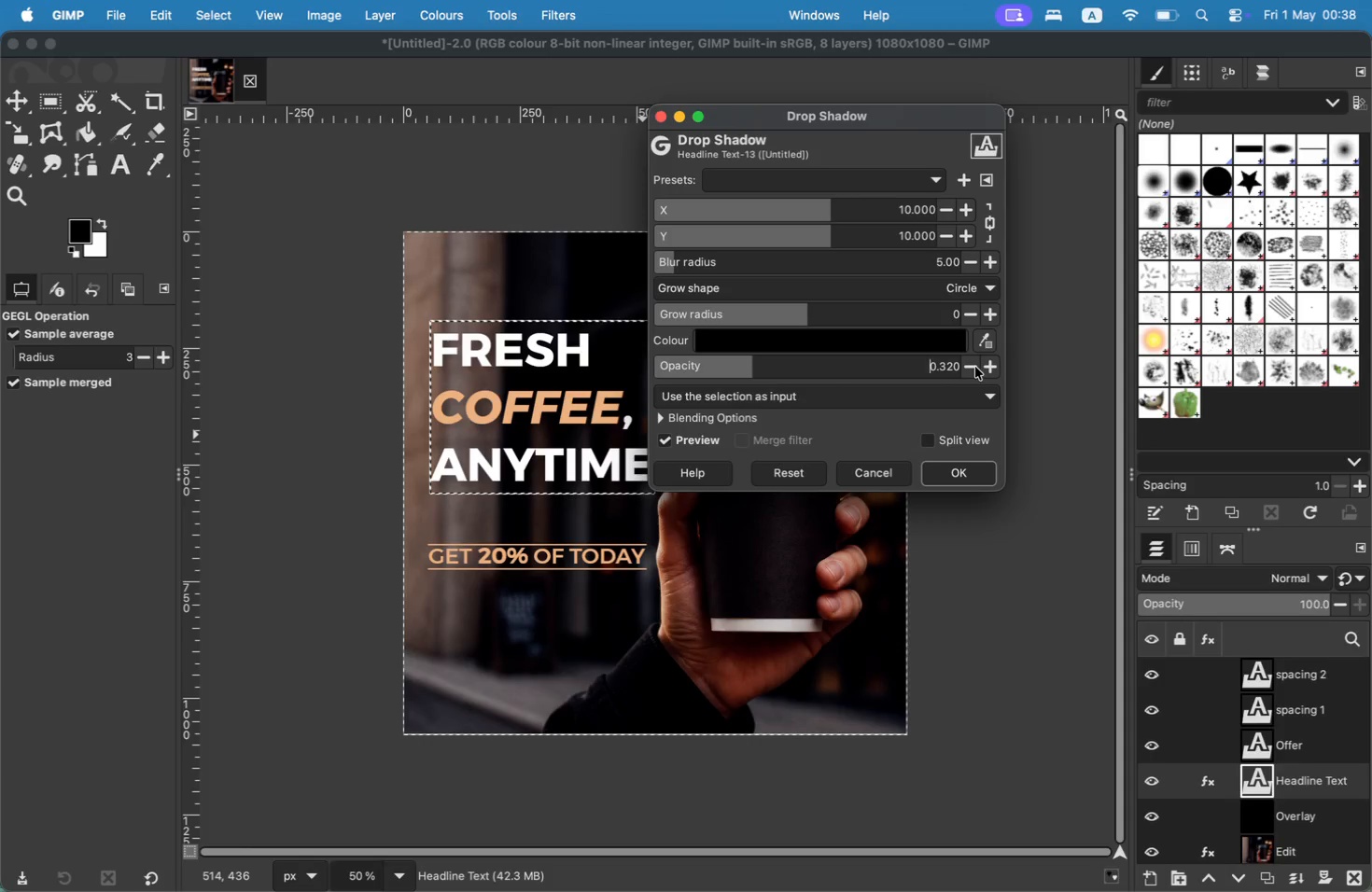 
triple_click([975, 367])
 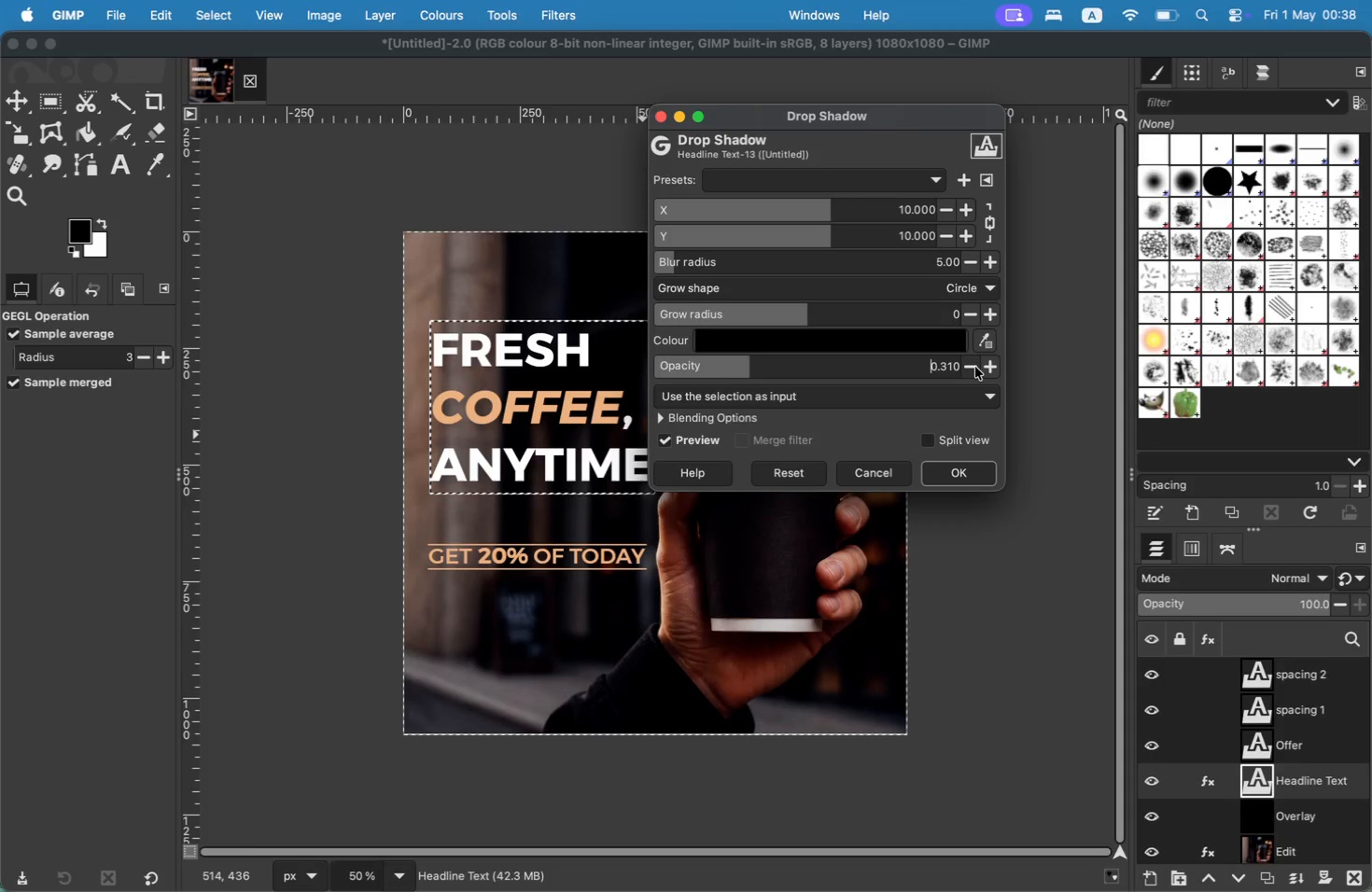 
triple_click([975, 367])
 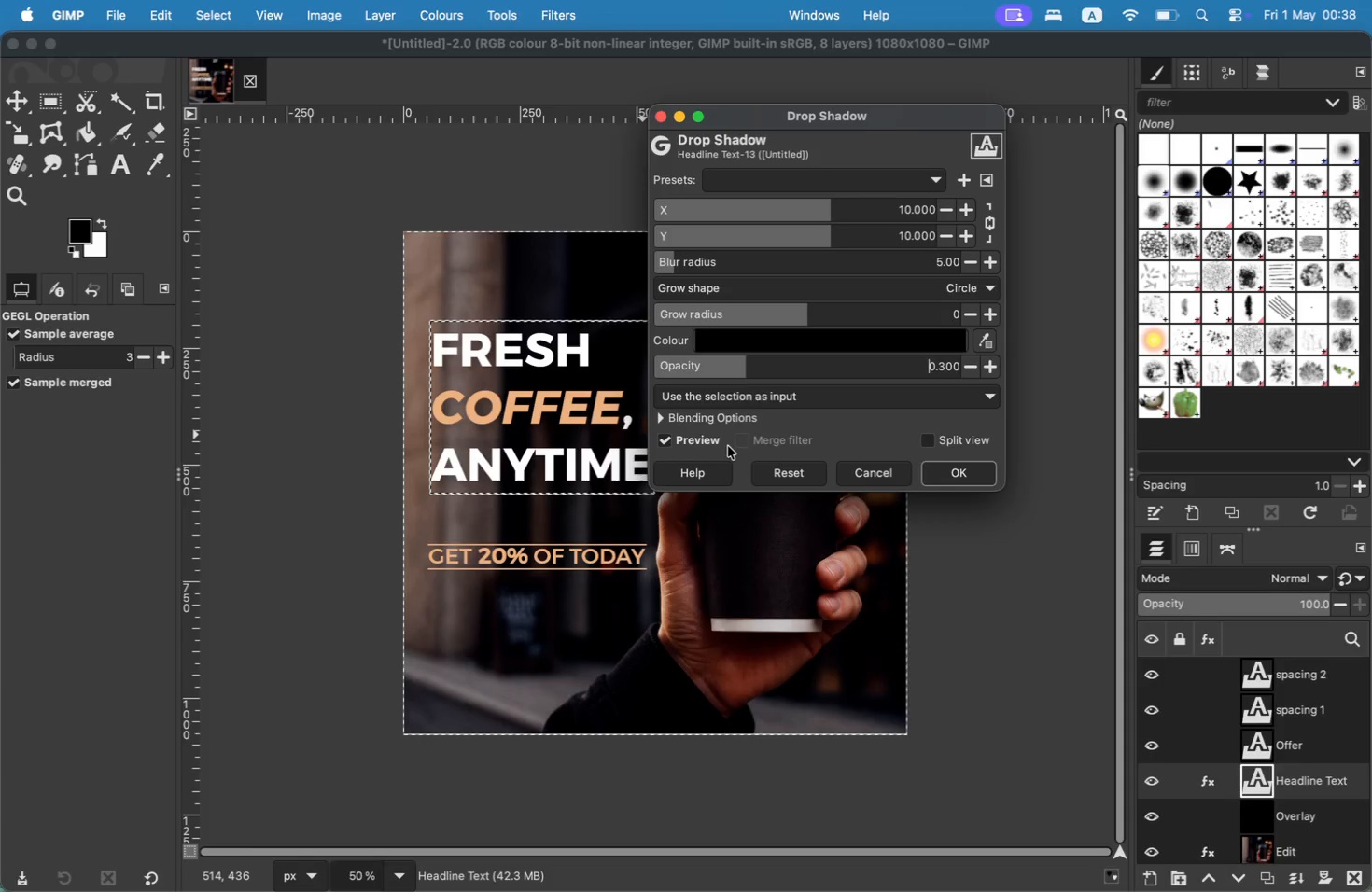 
left_click([718, 441])
 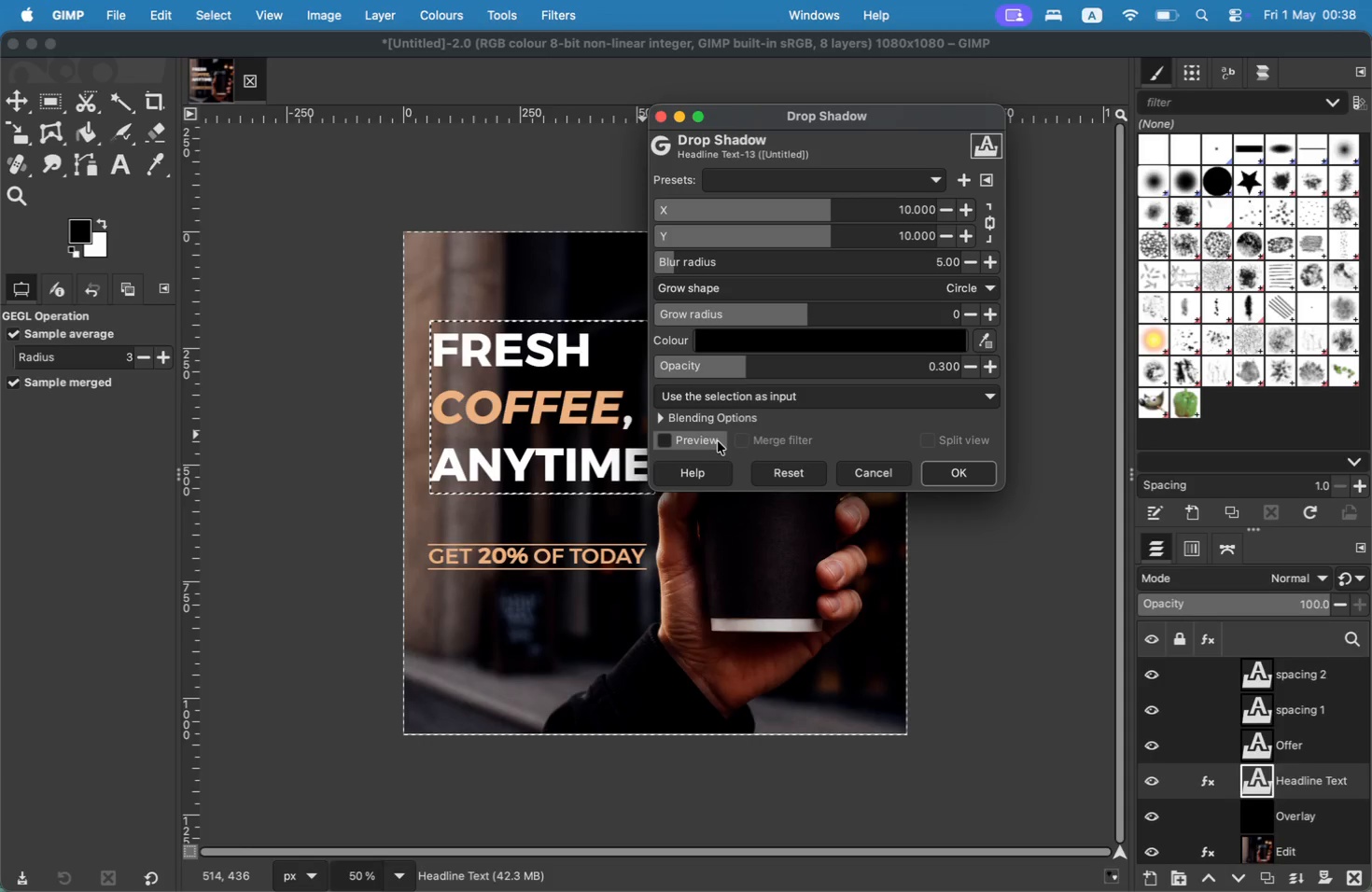 
left_click([718, 441])
 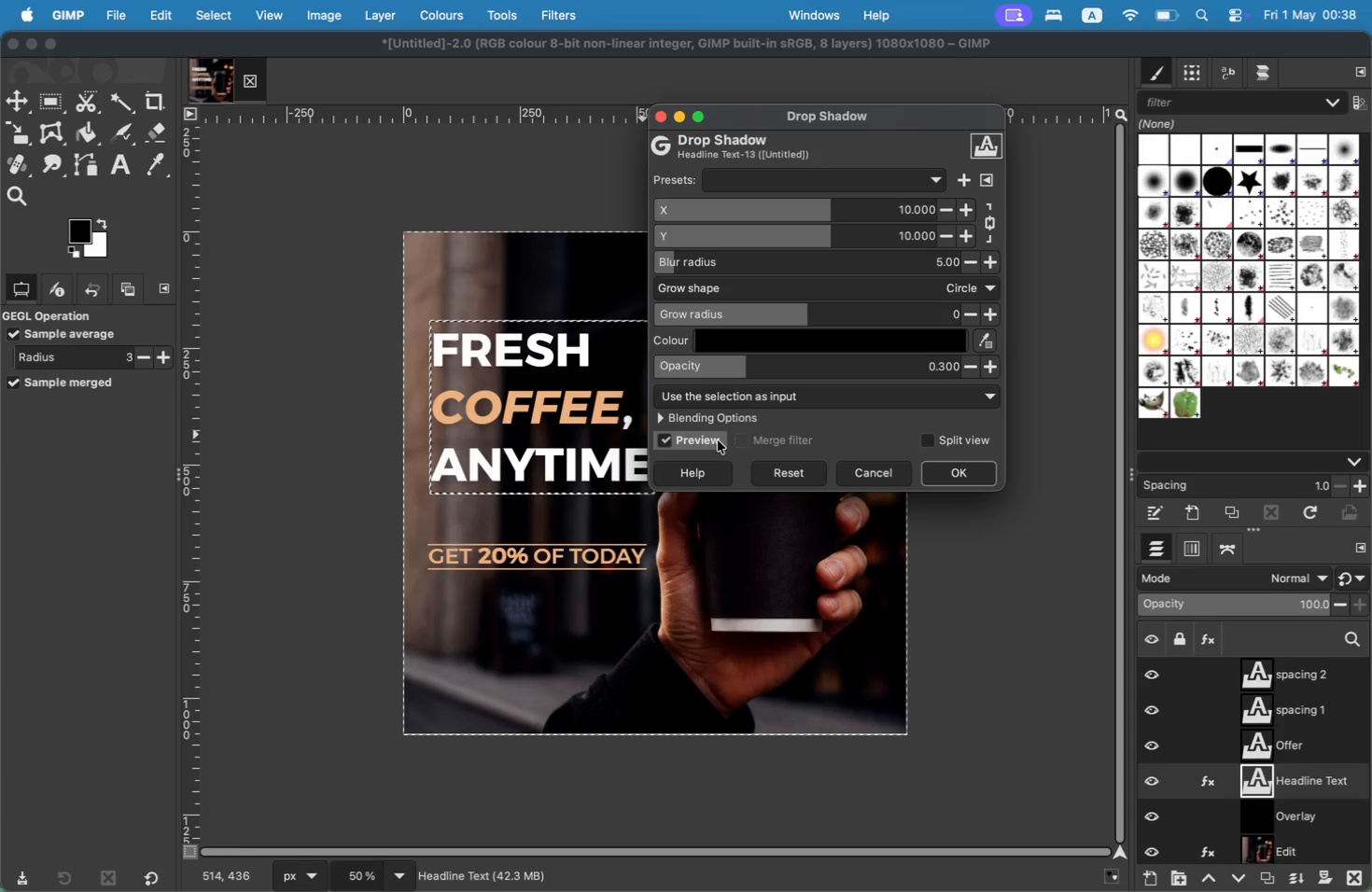 
left_click([718, 440])
 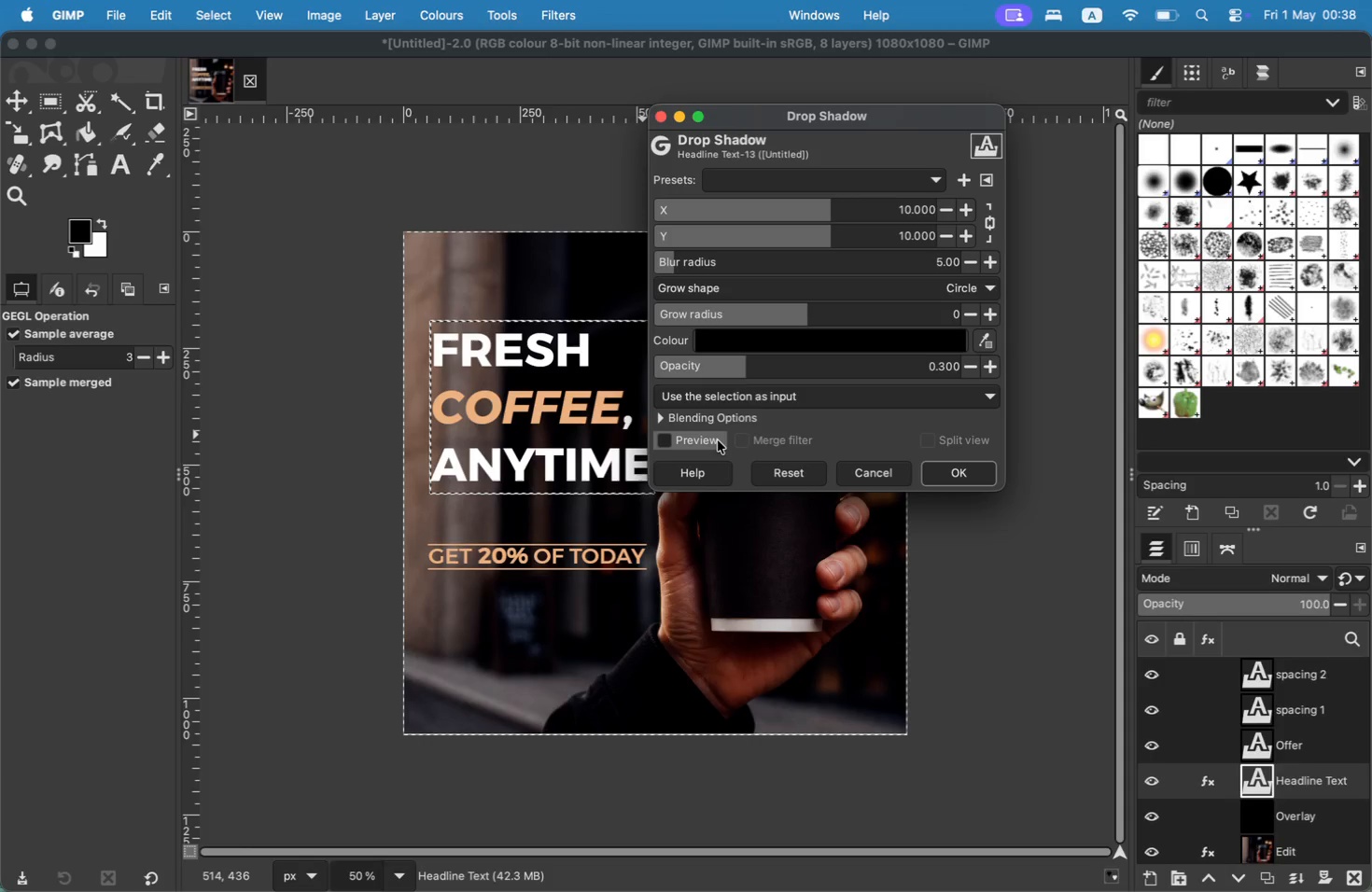 
left_click([718, 440])
 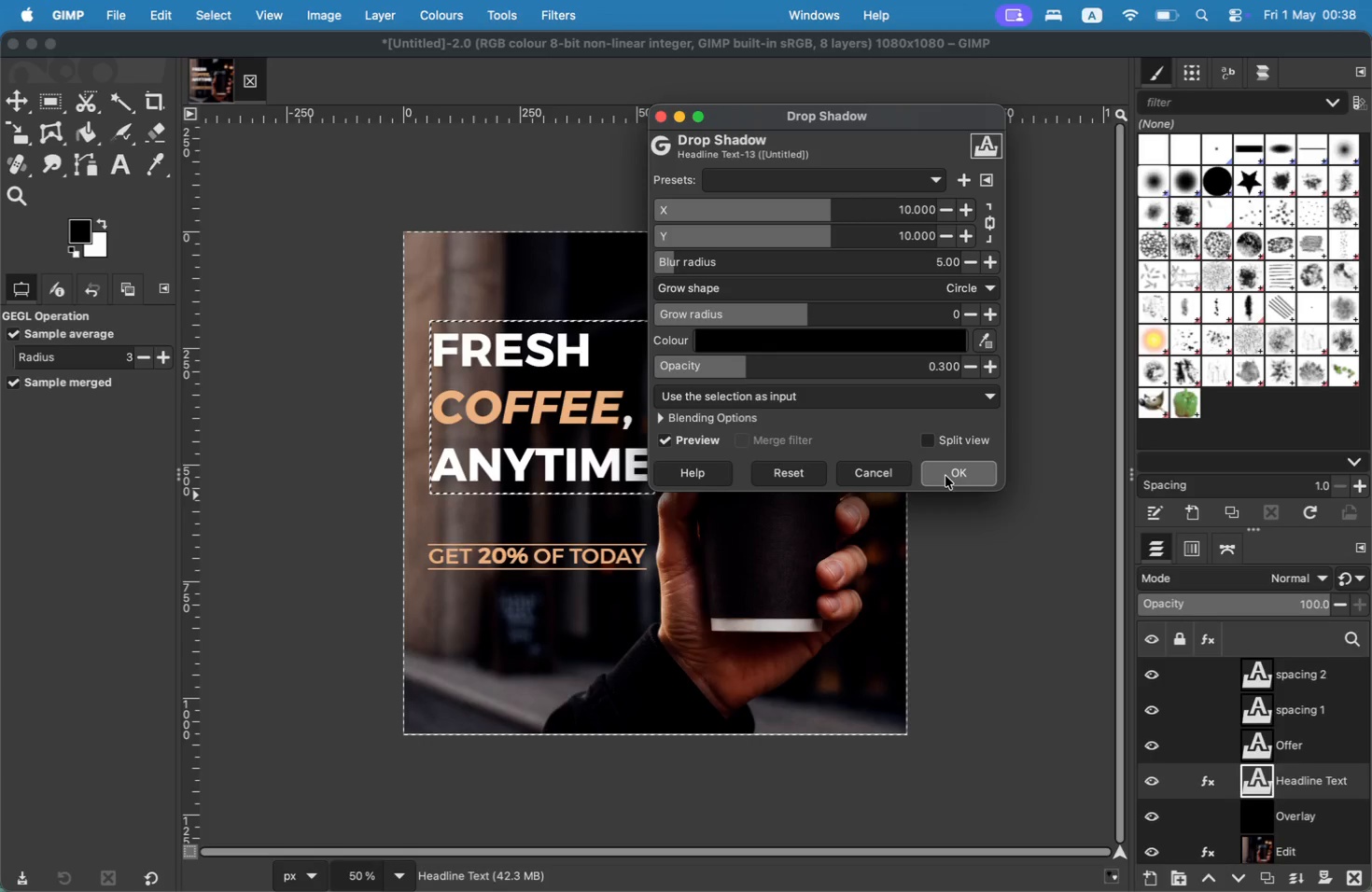 
wait(5.86)
 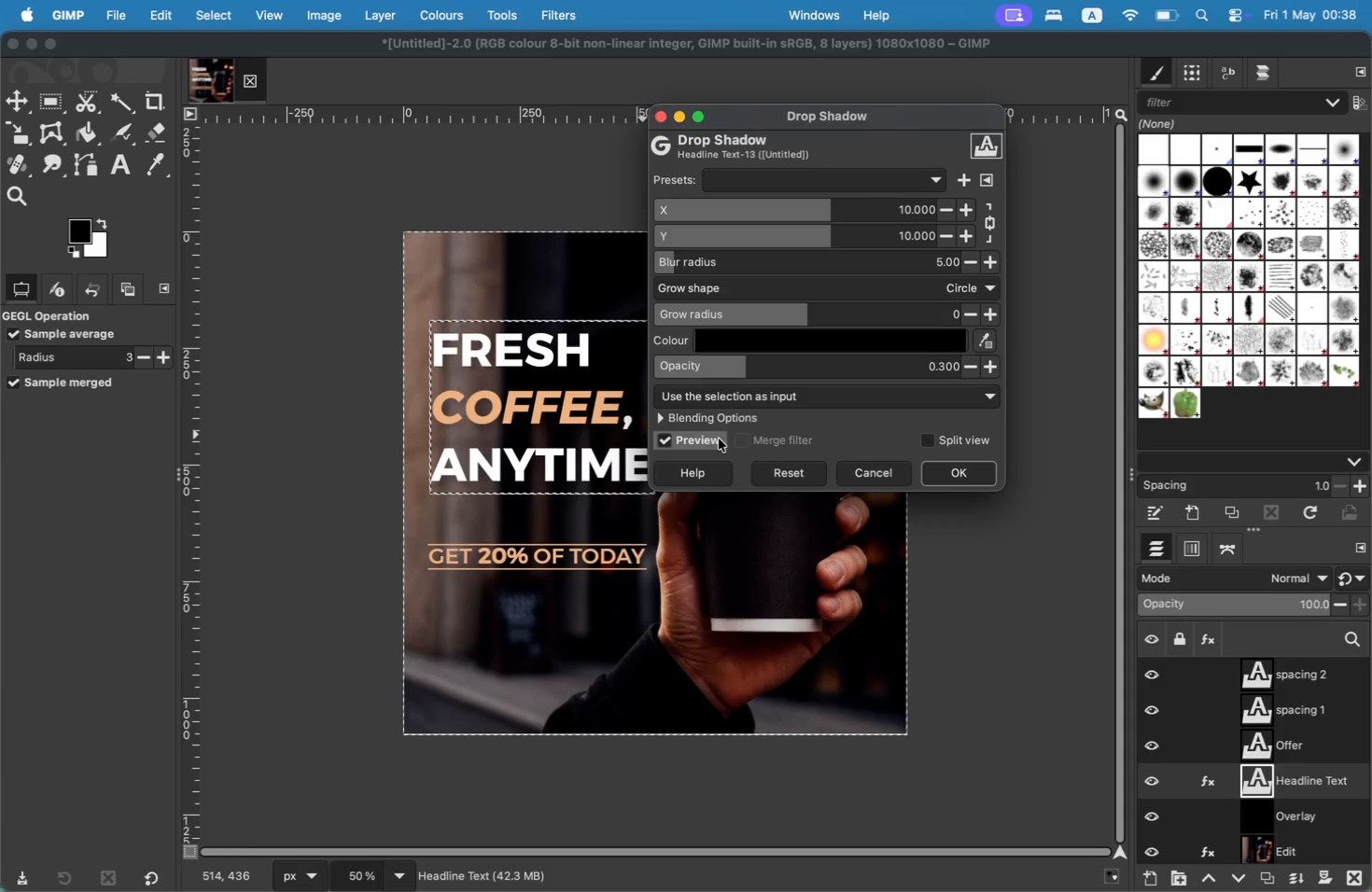 
left_click([933, 445])
 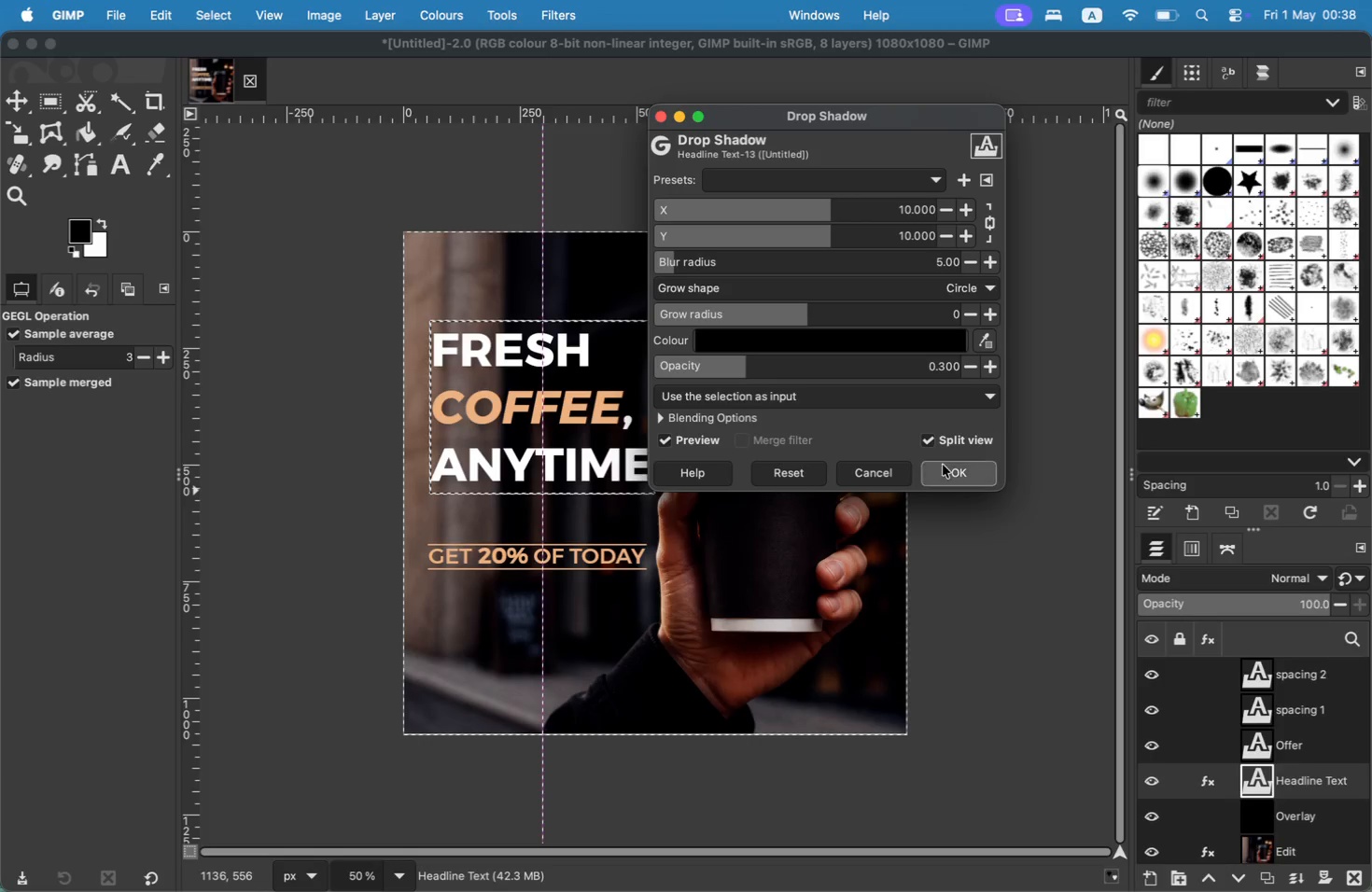 
left_click([948, 472])
 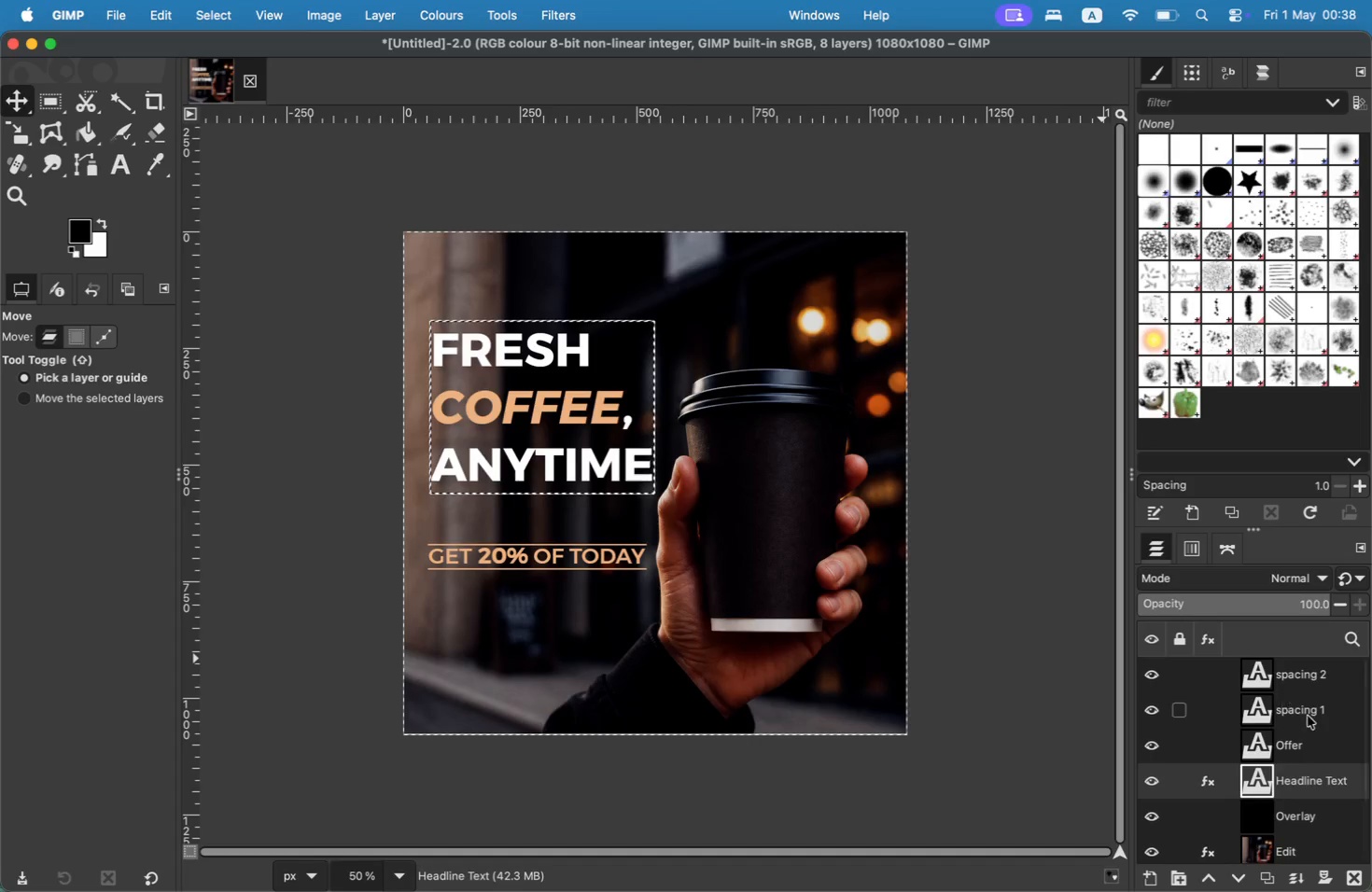 
left_click([1294, 742])
 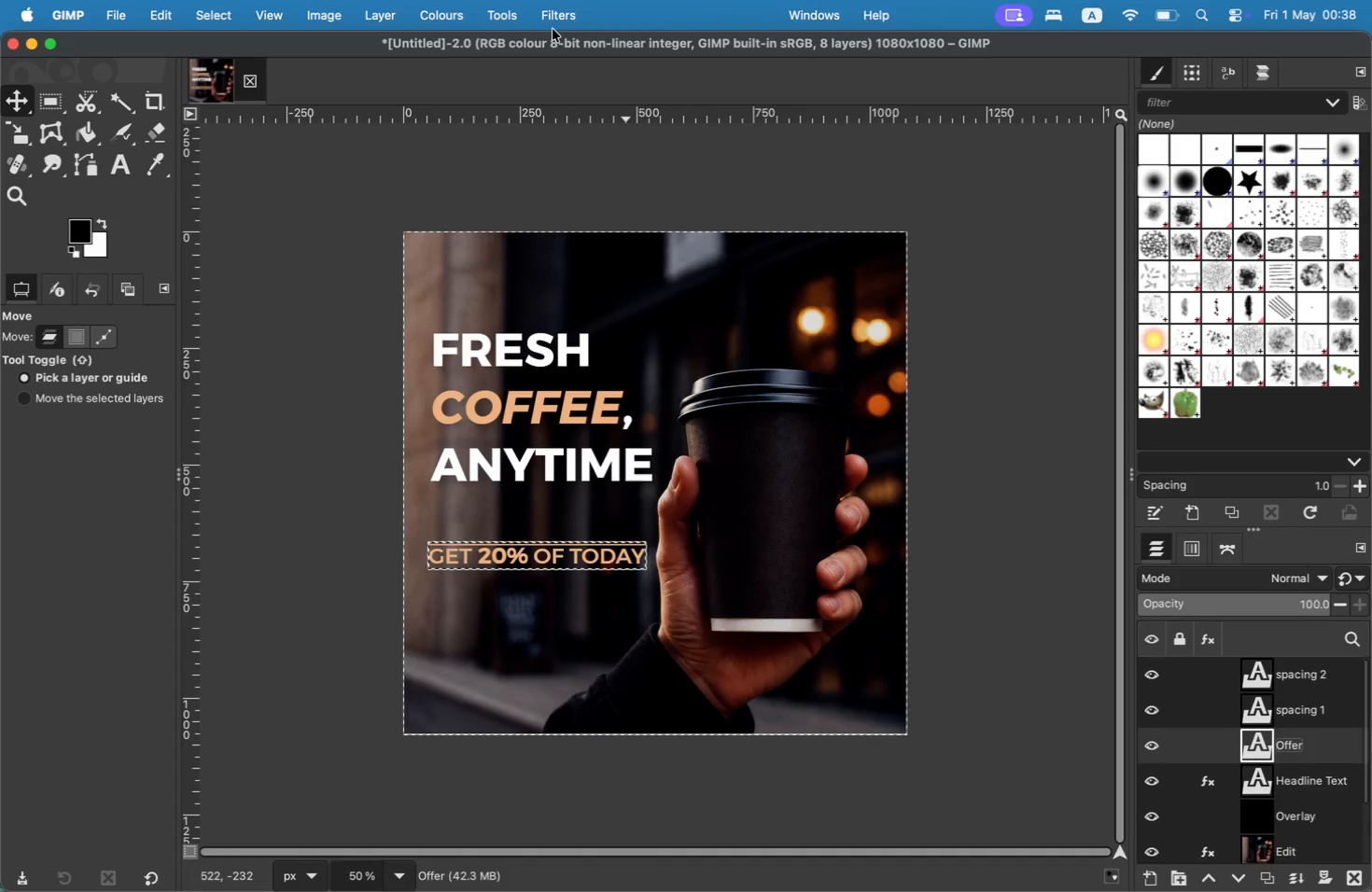 
left_click([550, 23])
 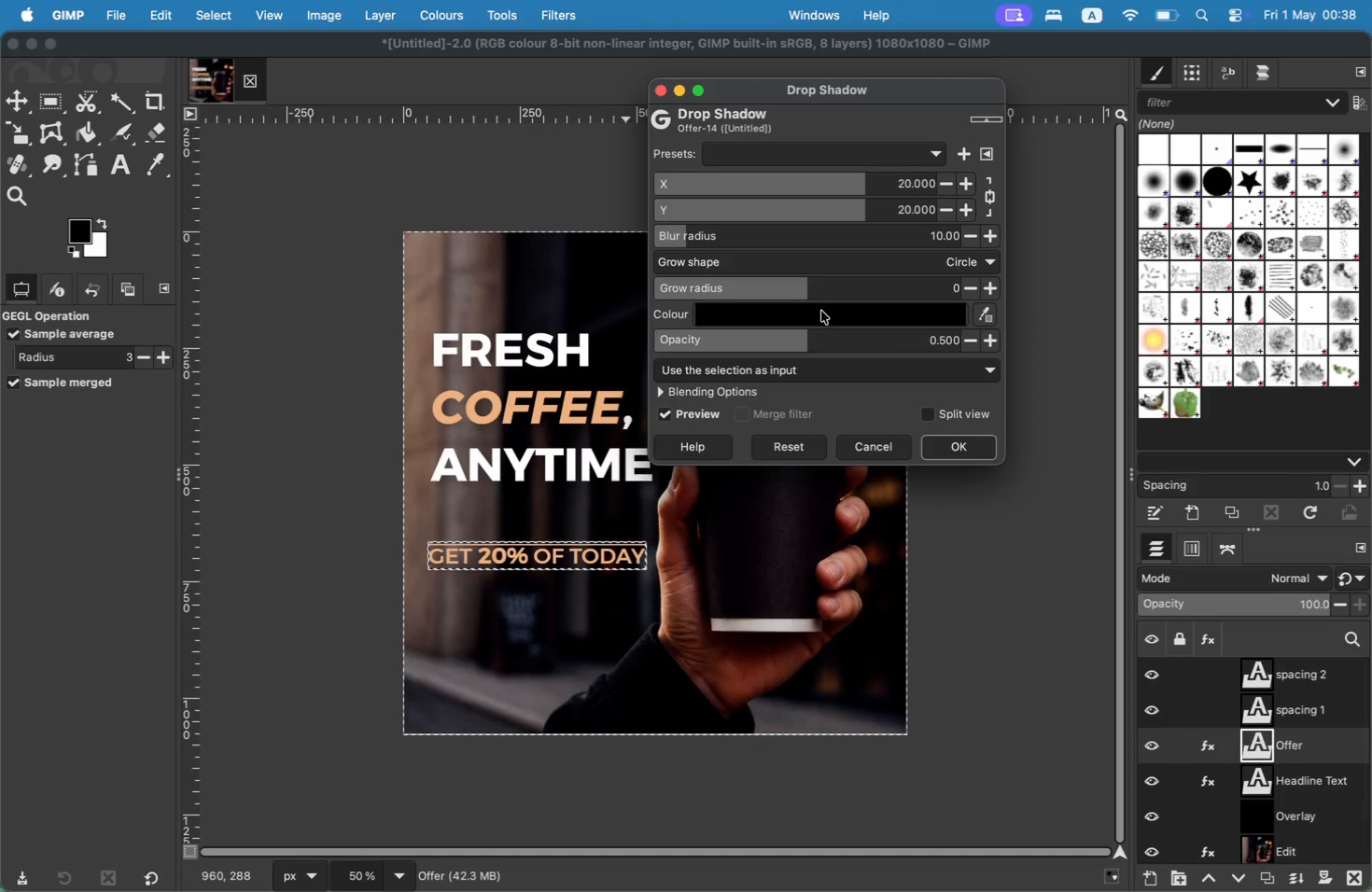 
wait(6.05)
 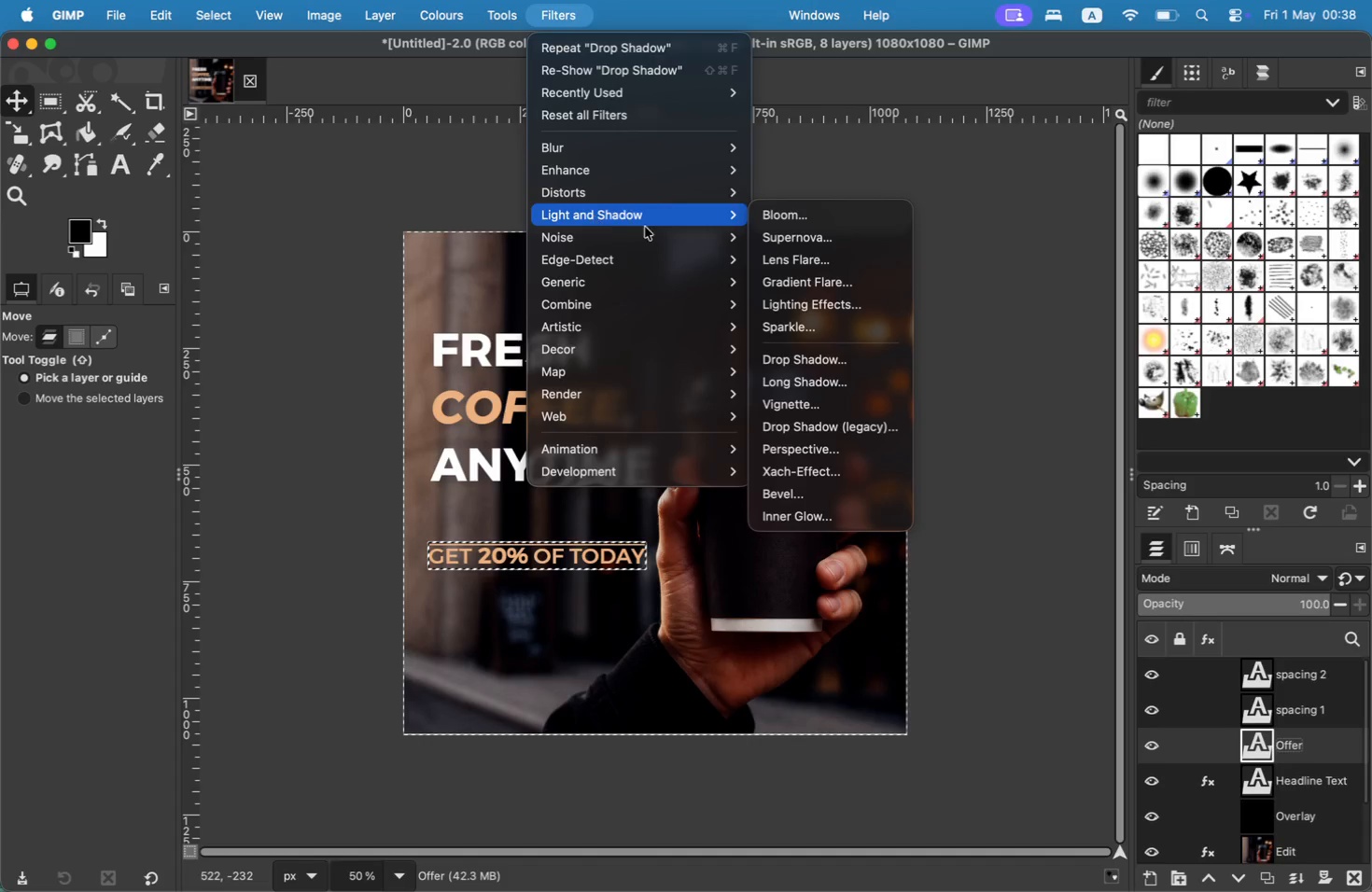 
double_click([945, 184])
 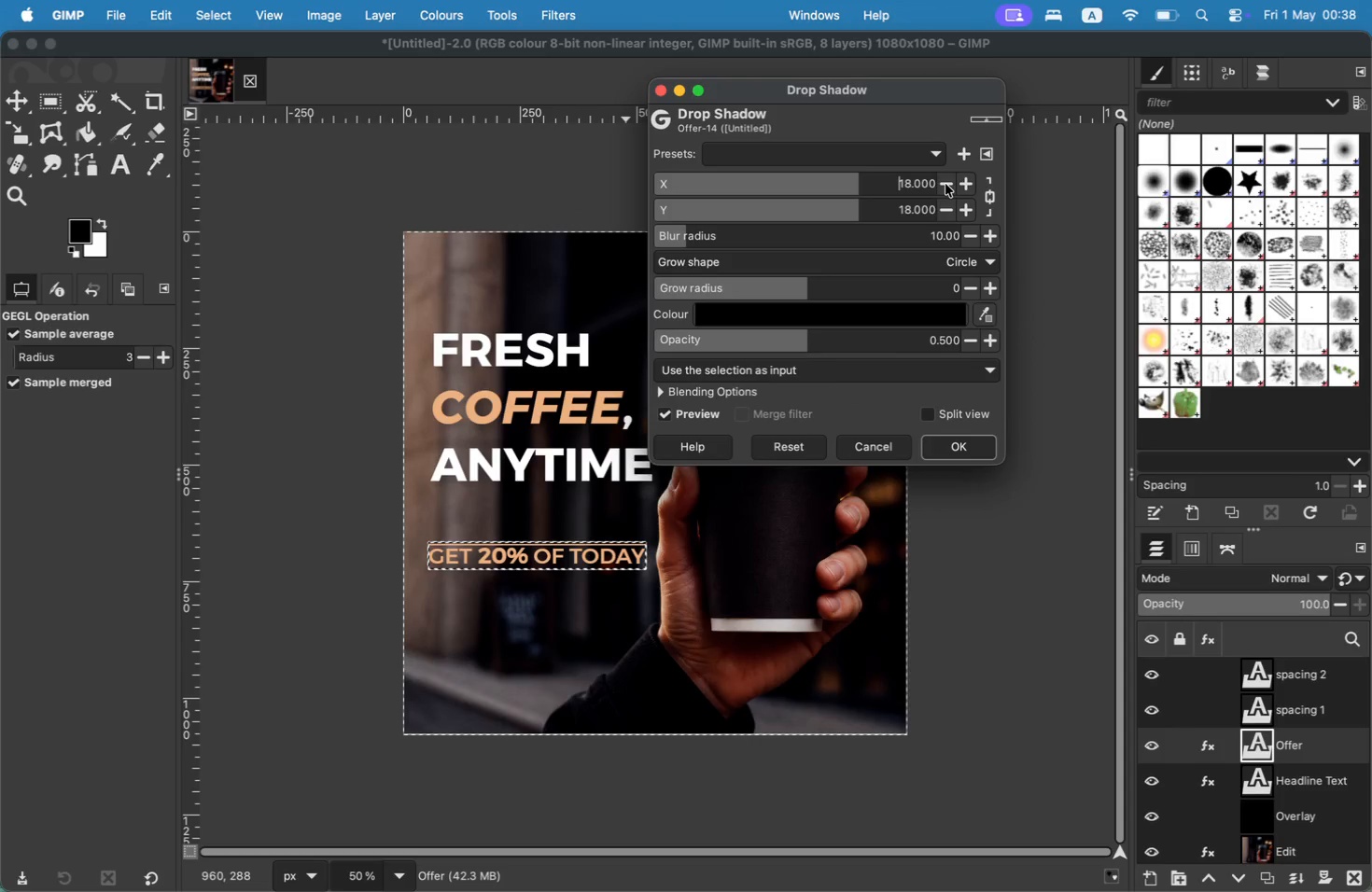 
triple_click([945, 184])
 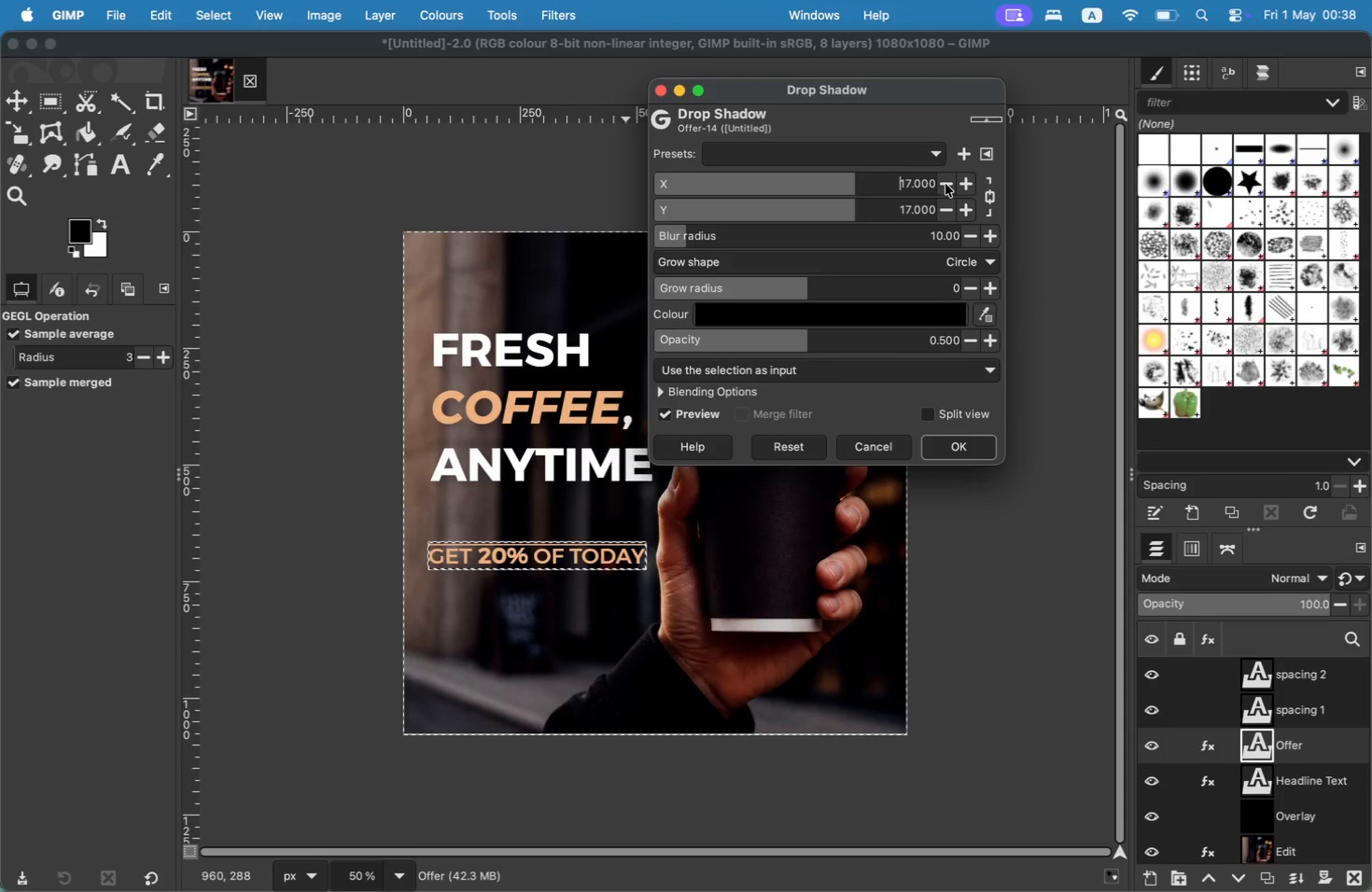 
triple_click([945, 184])
 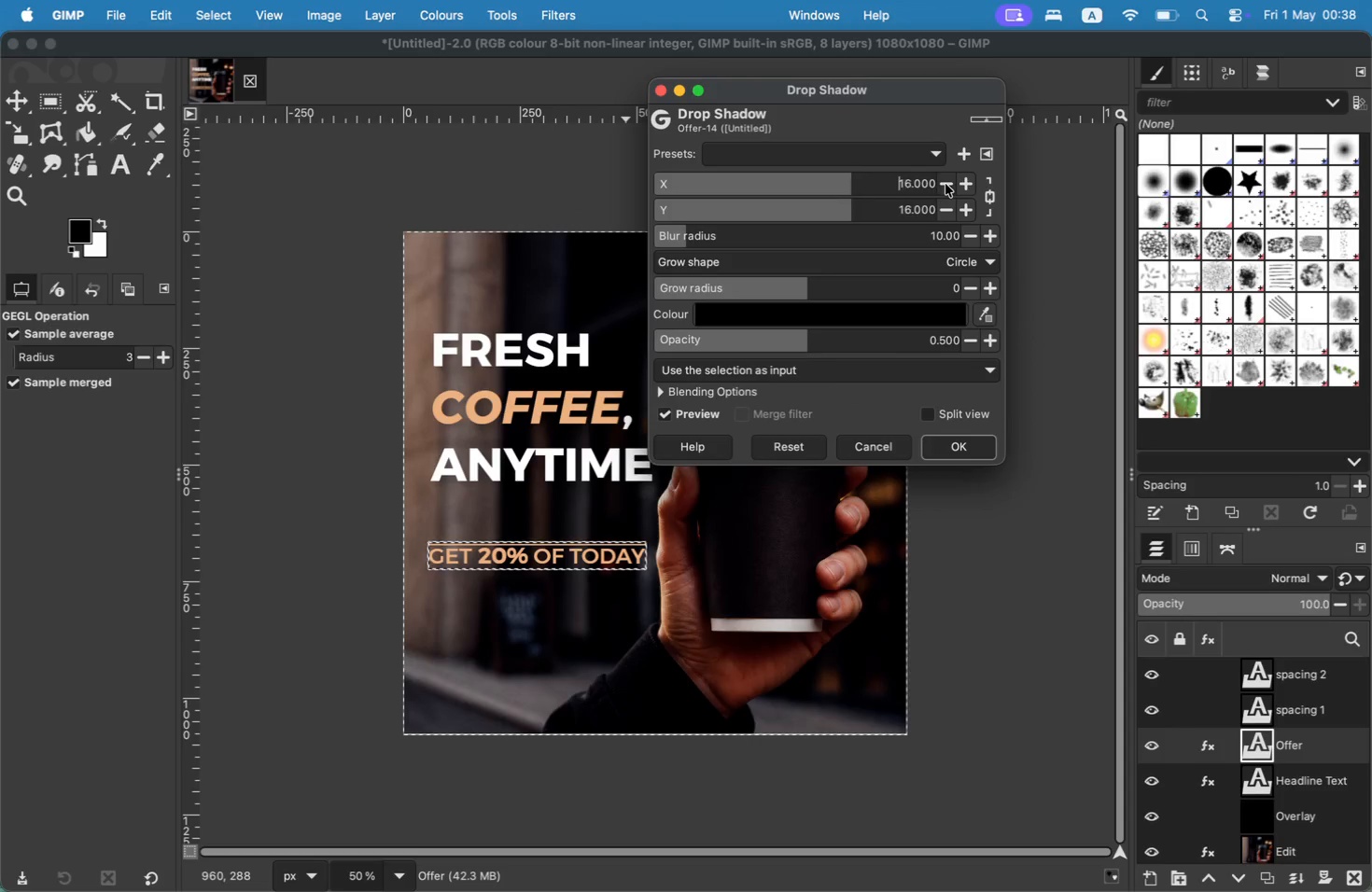 
triple_click([945, 184])
 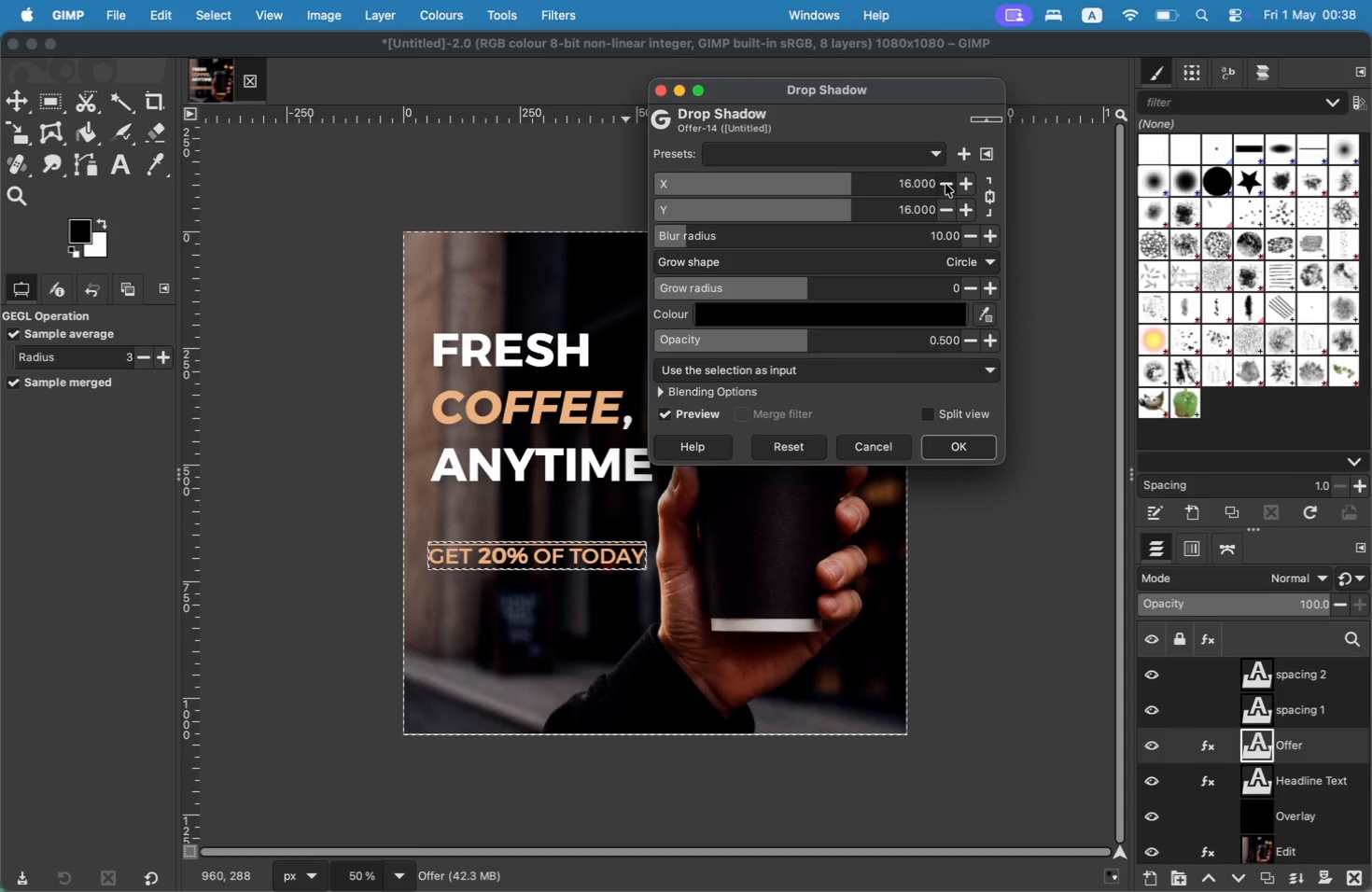 
triple_click([945, 184])
 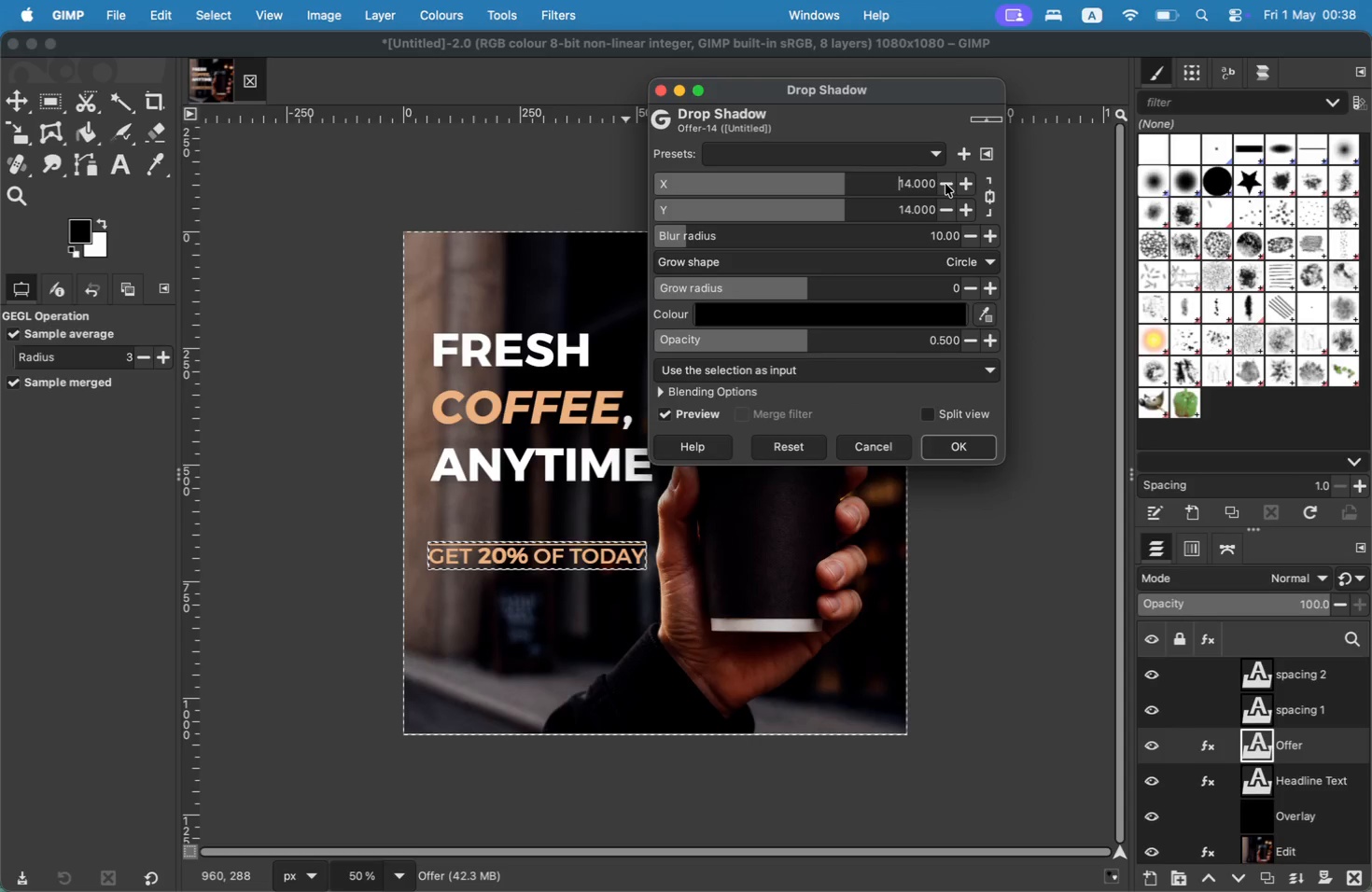 
triple_click([945, 184])
 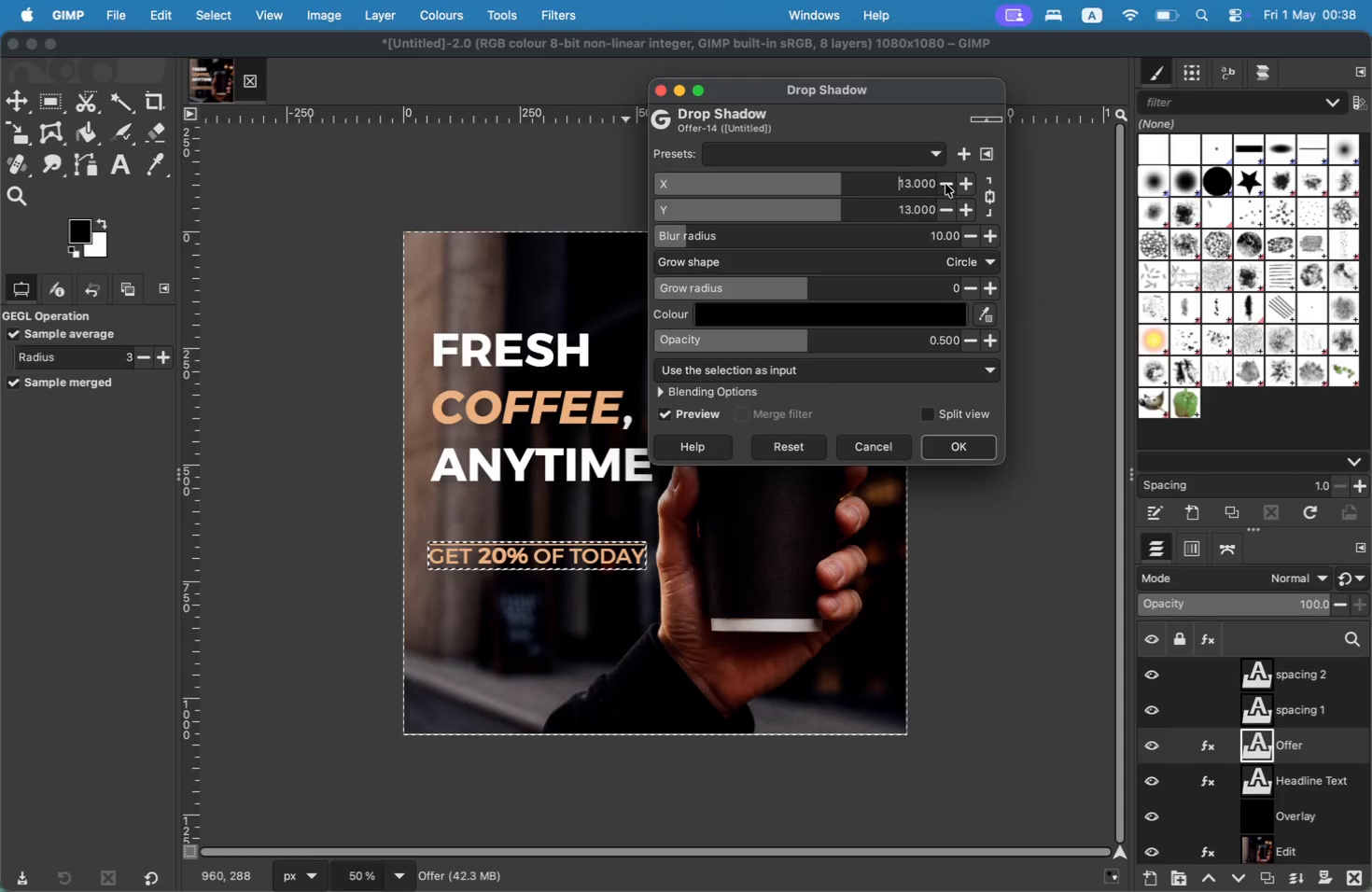 
triple_click([945, 184])
 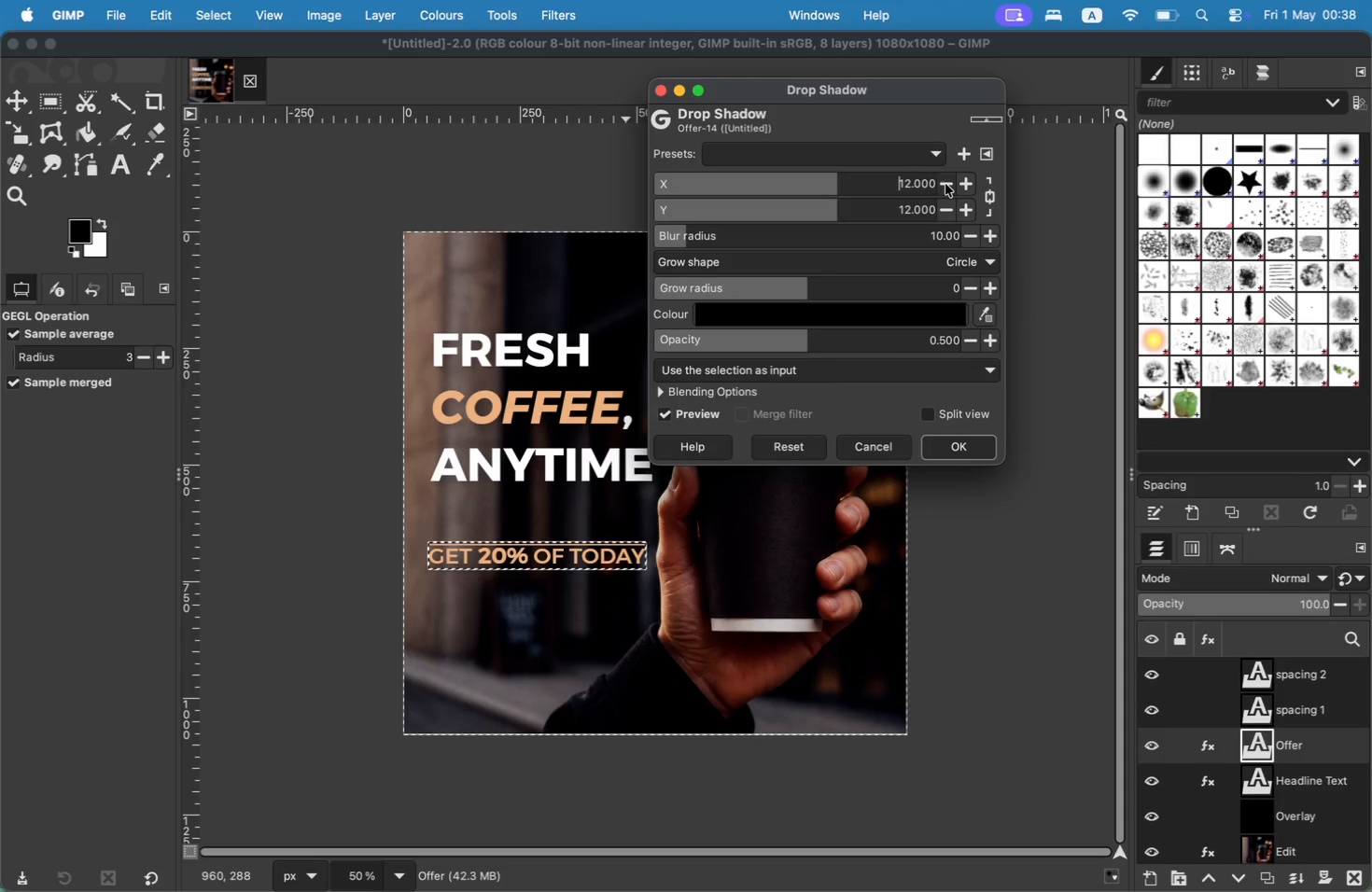 
triple_click([945, 184])
 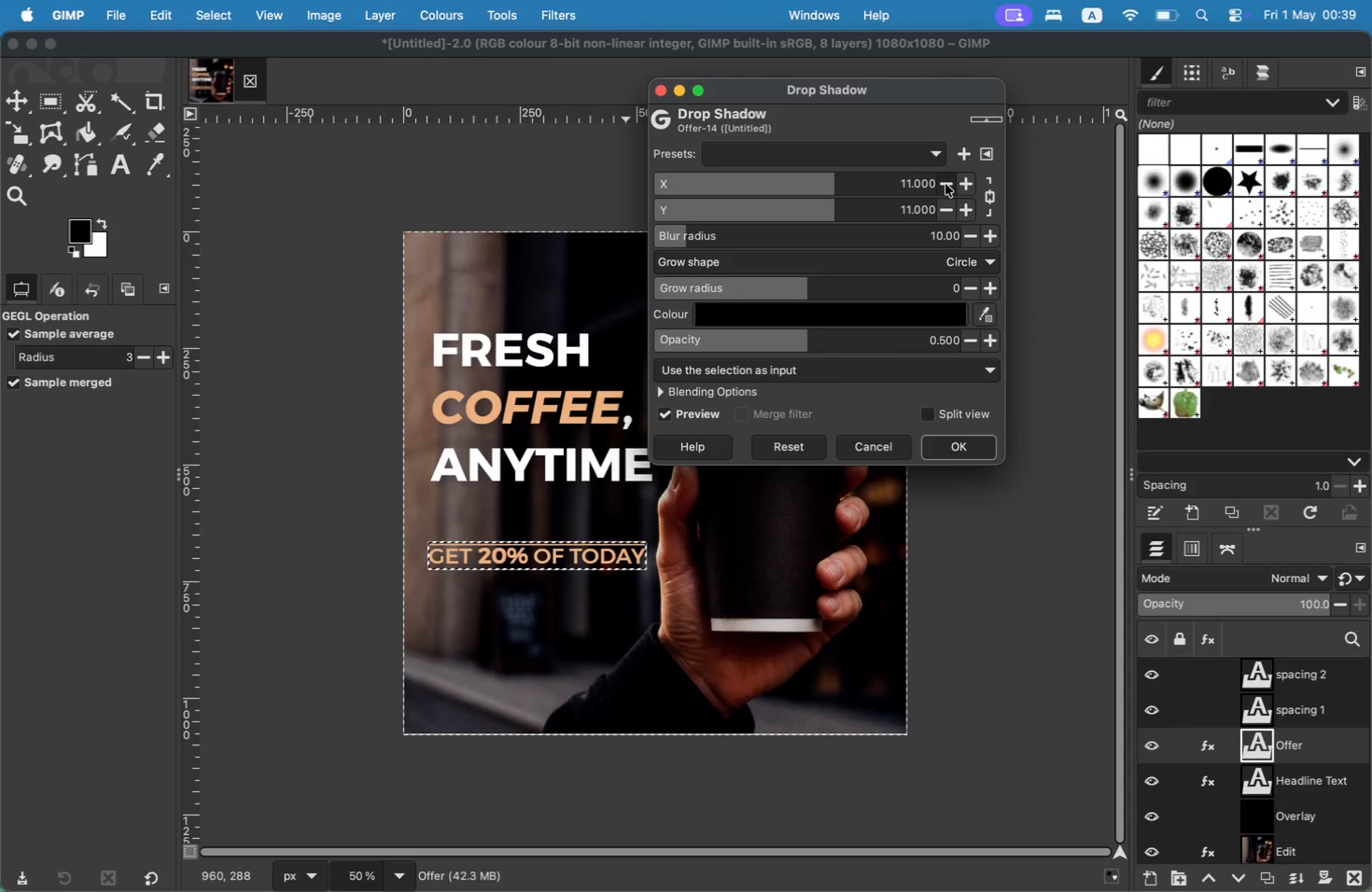 
triple_click([945, 184])
 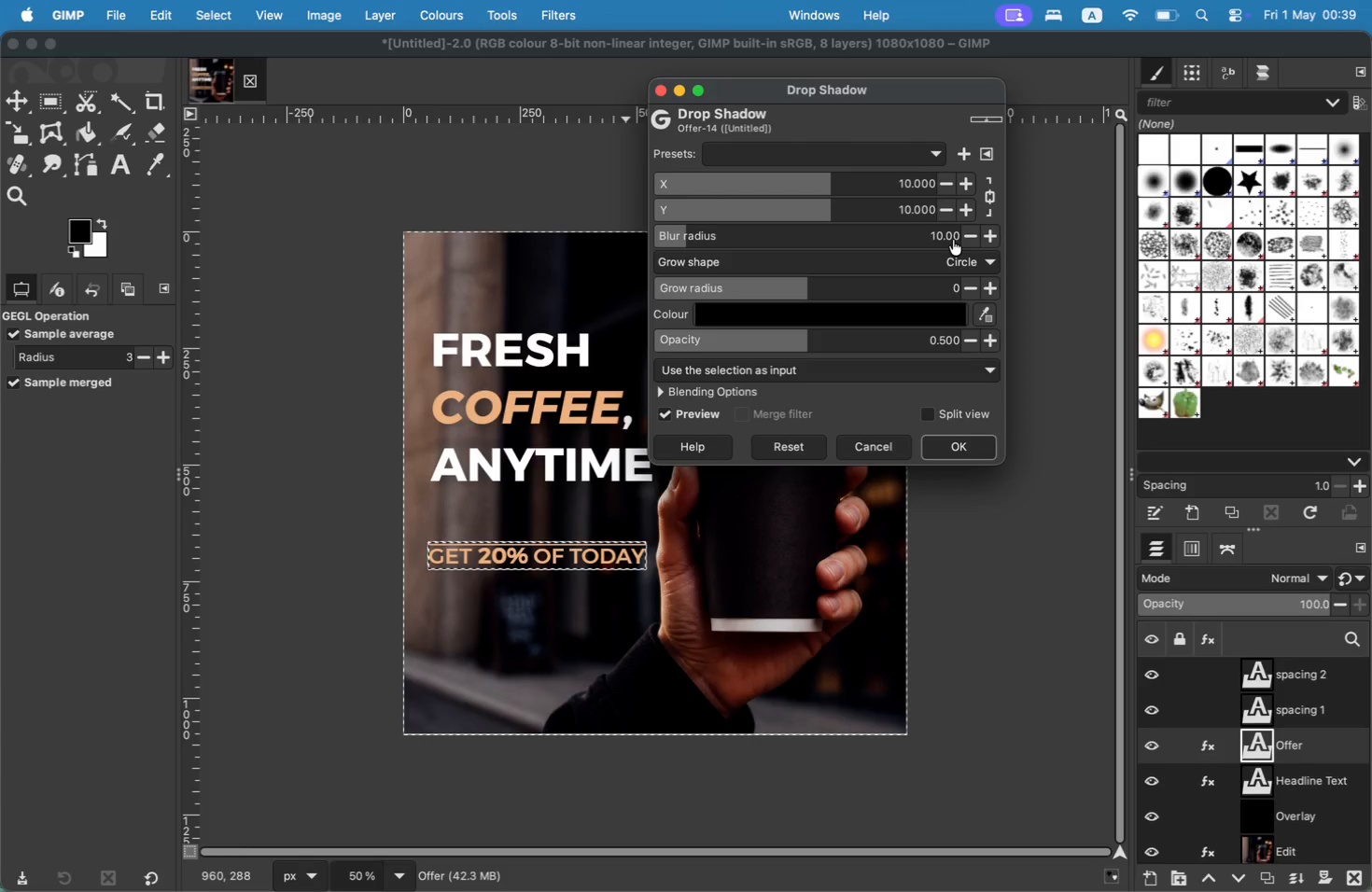 
left_click([971, 238])
 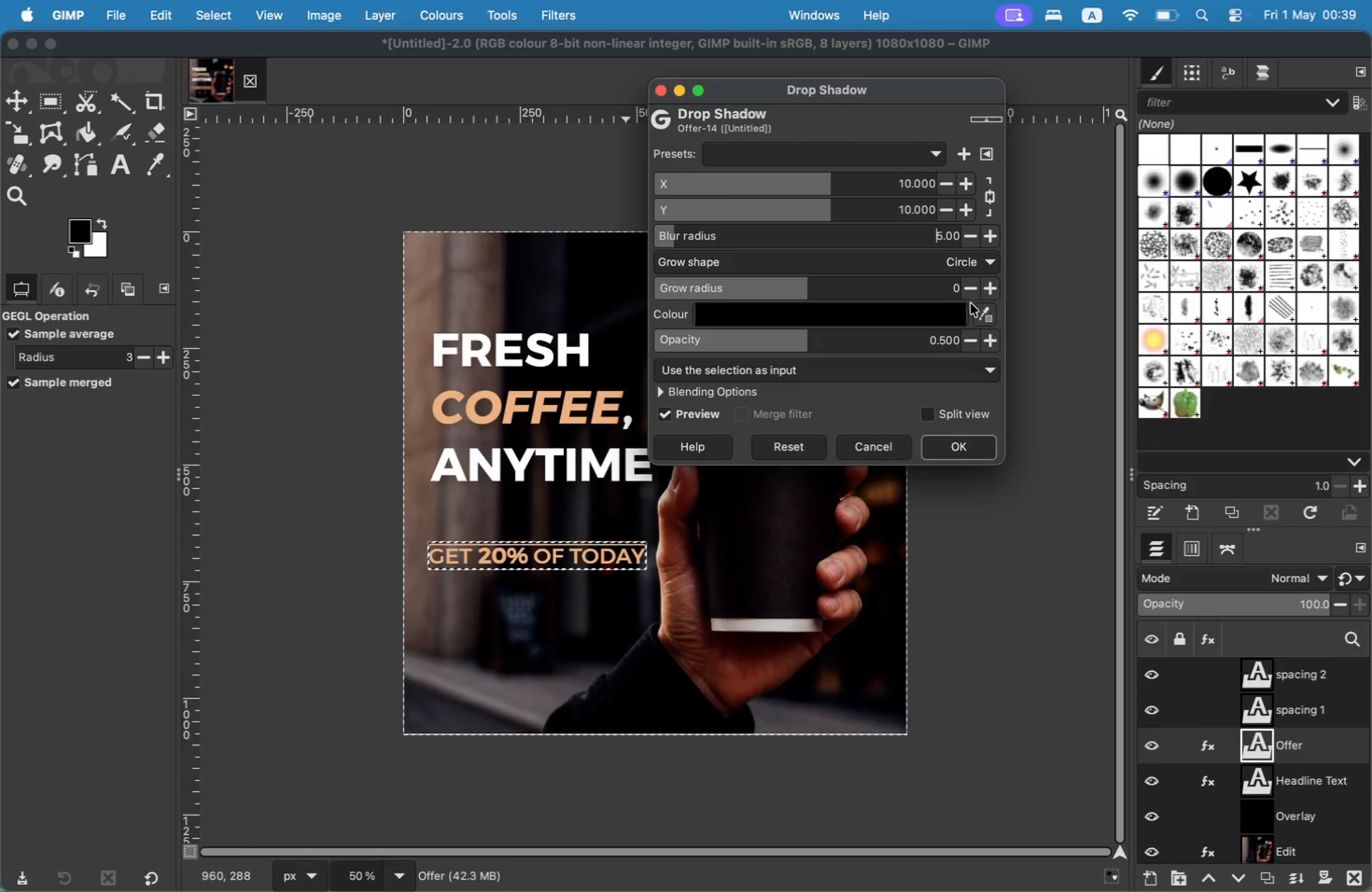 
double_click([970, 344])
 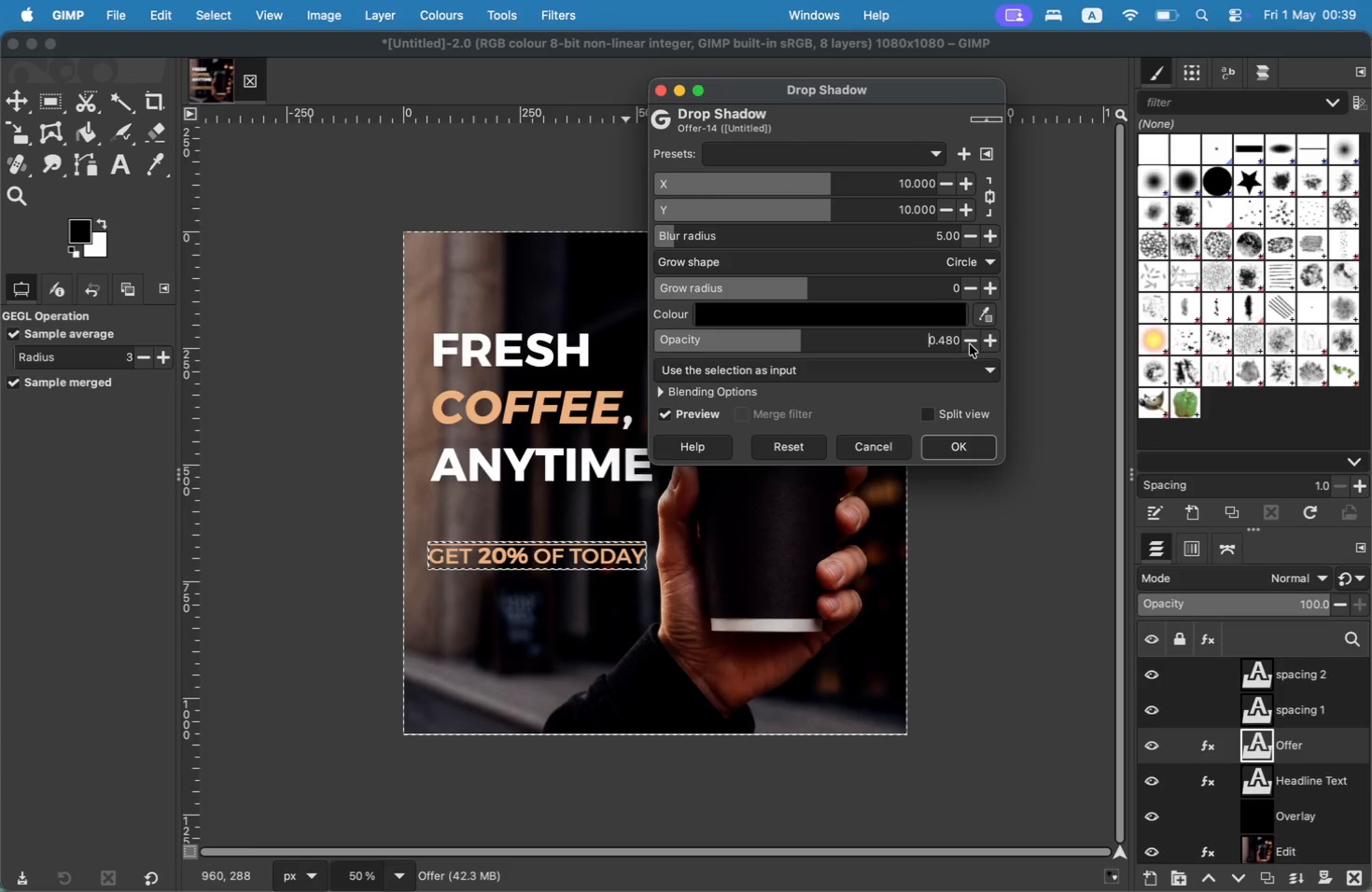 
triple_click([970, 344])
 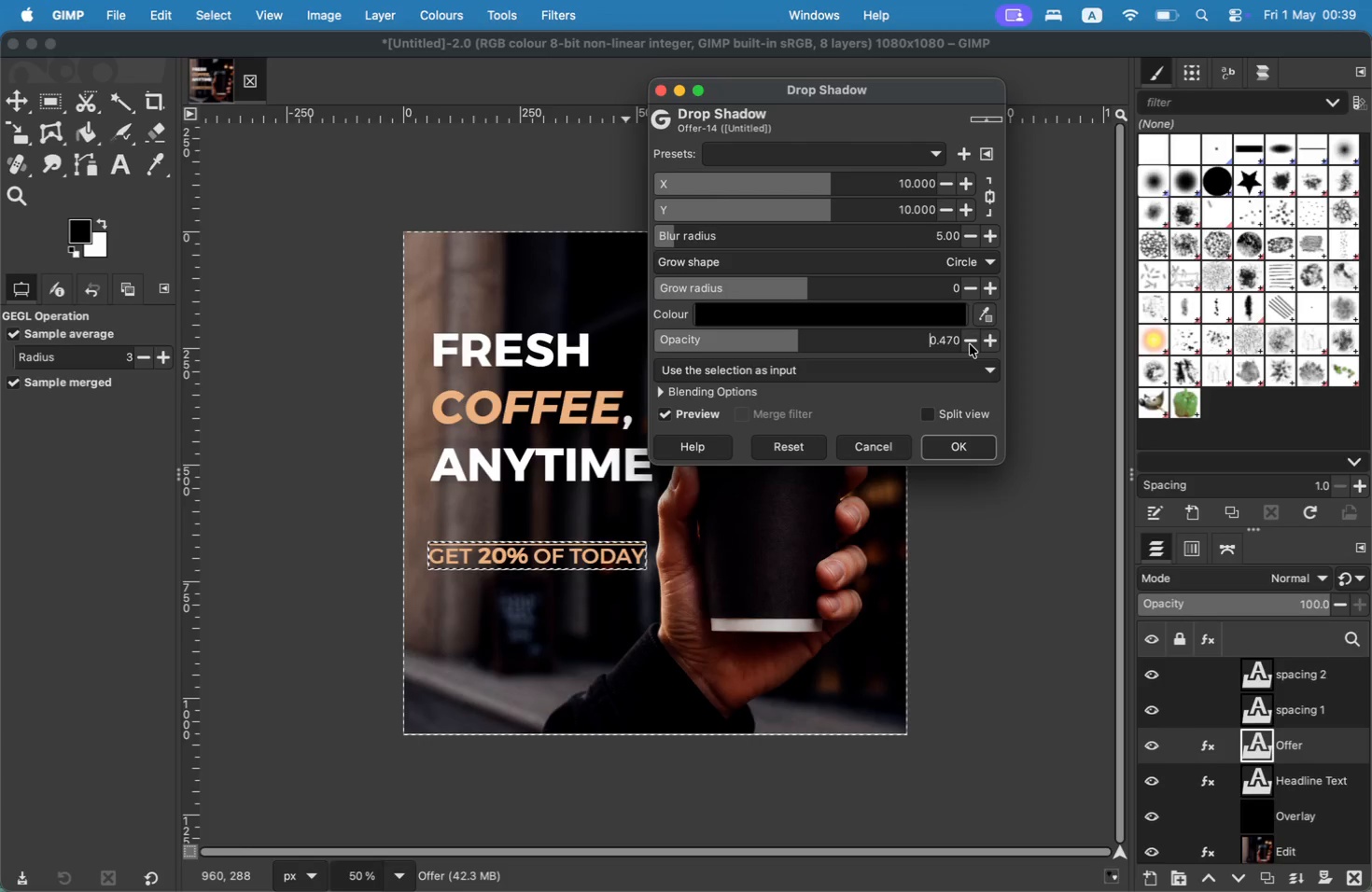 
triple_click([970, 344])
 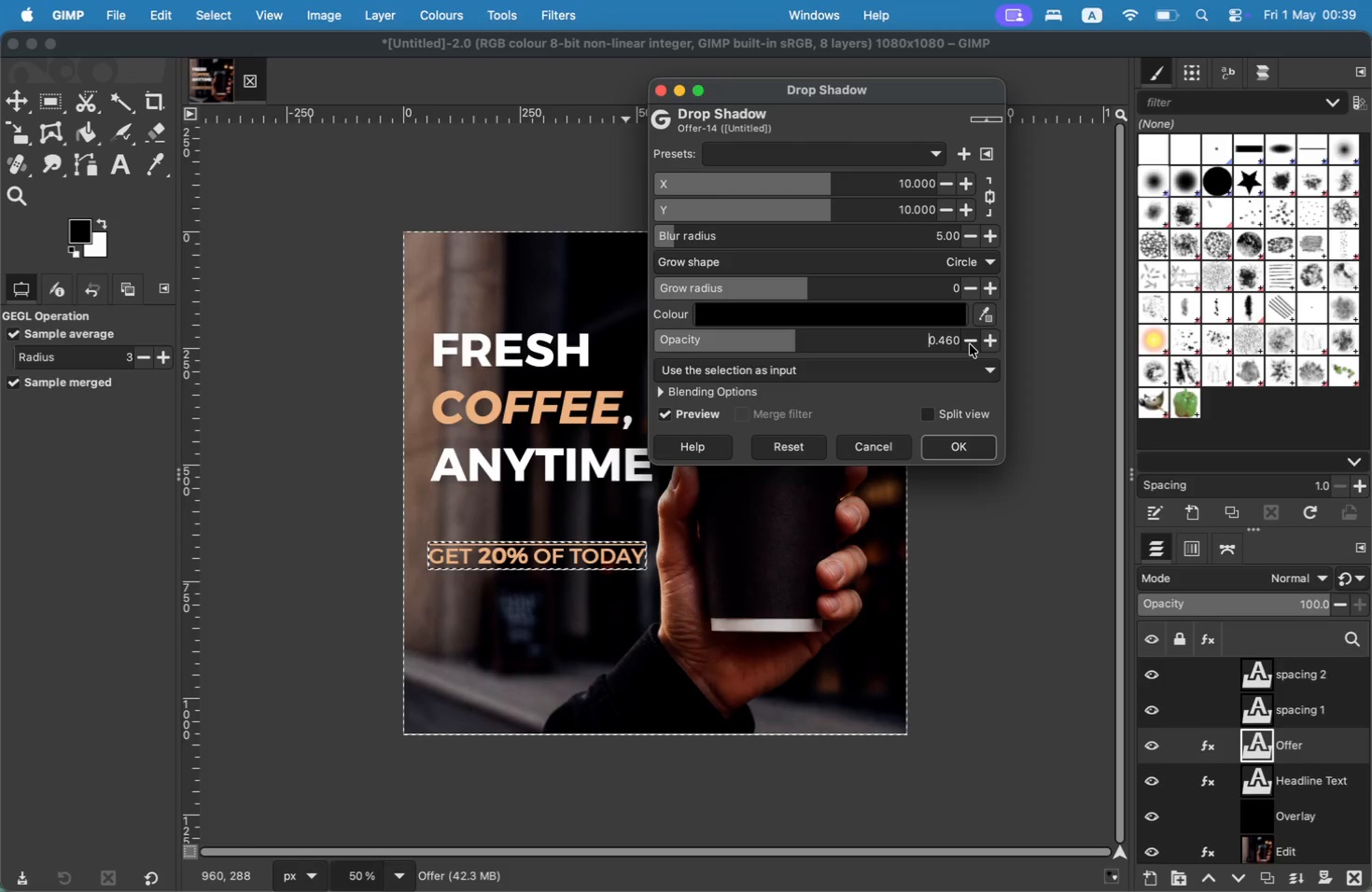 
triple_click([970, 344])
 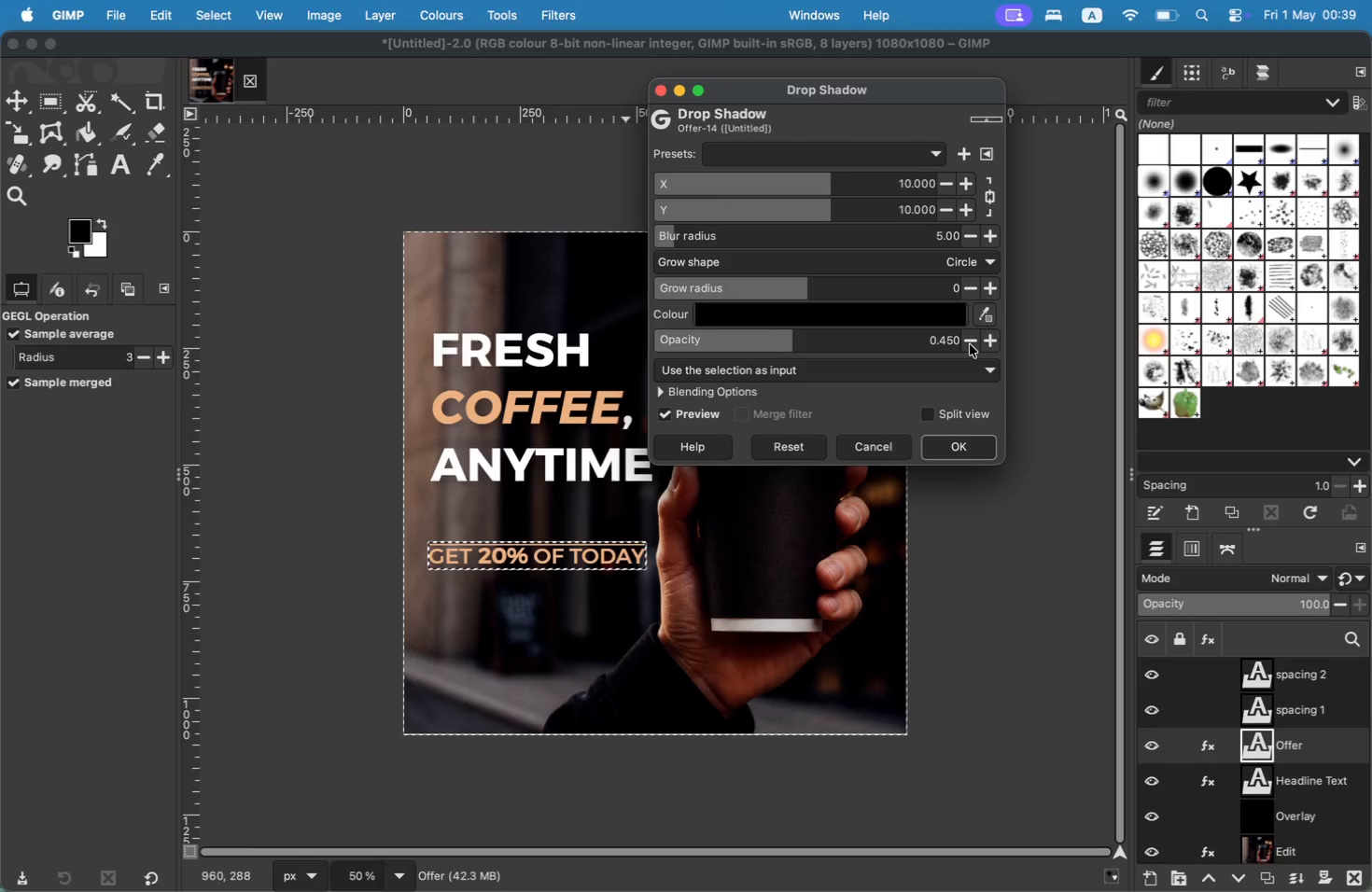 
triple_click([970, 344])
 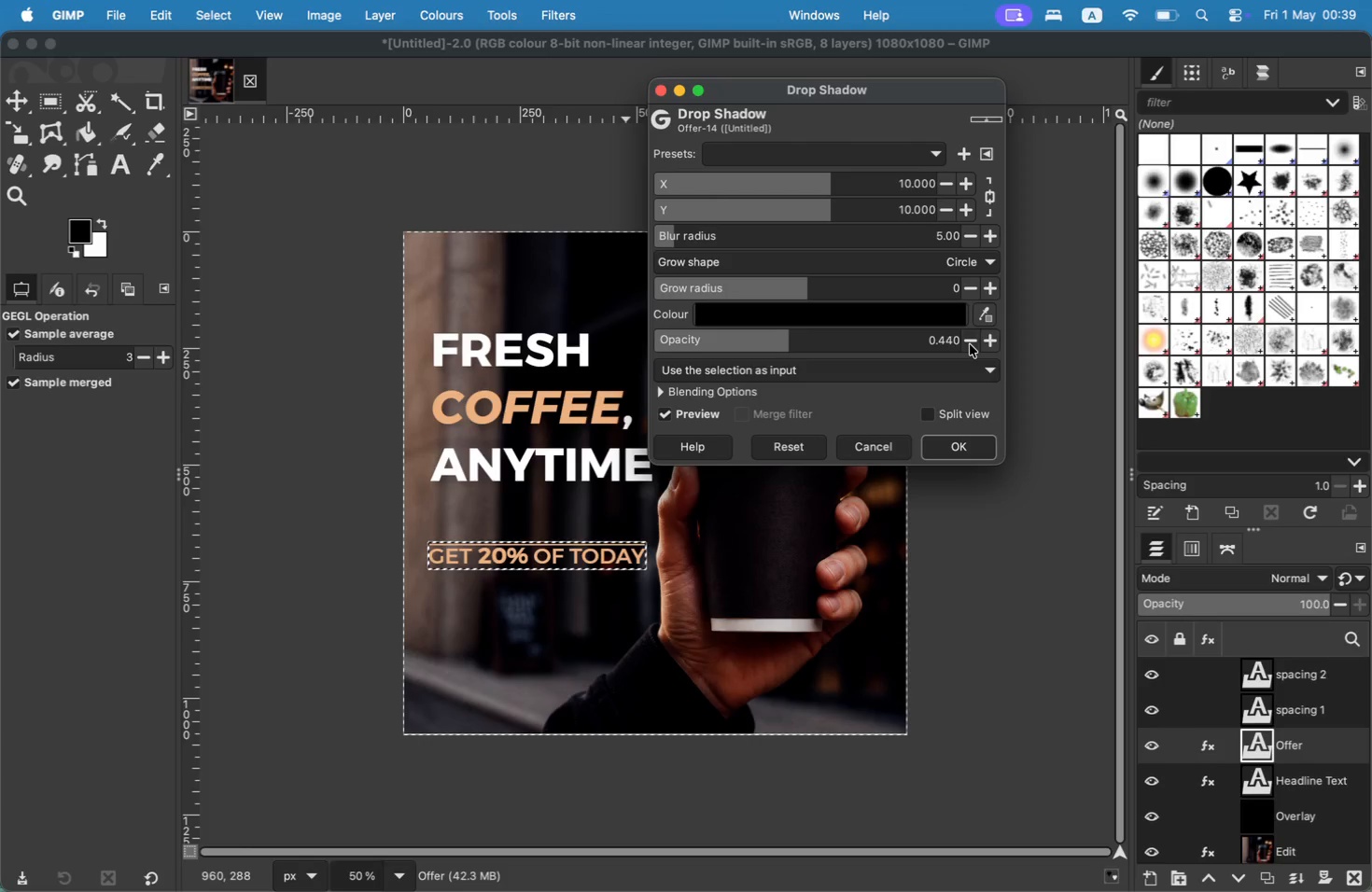 
triple_click([970, 344])
 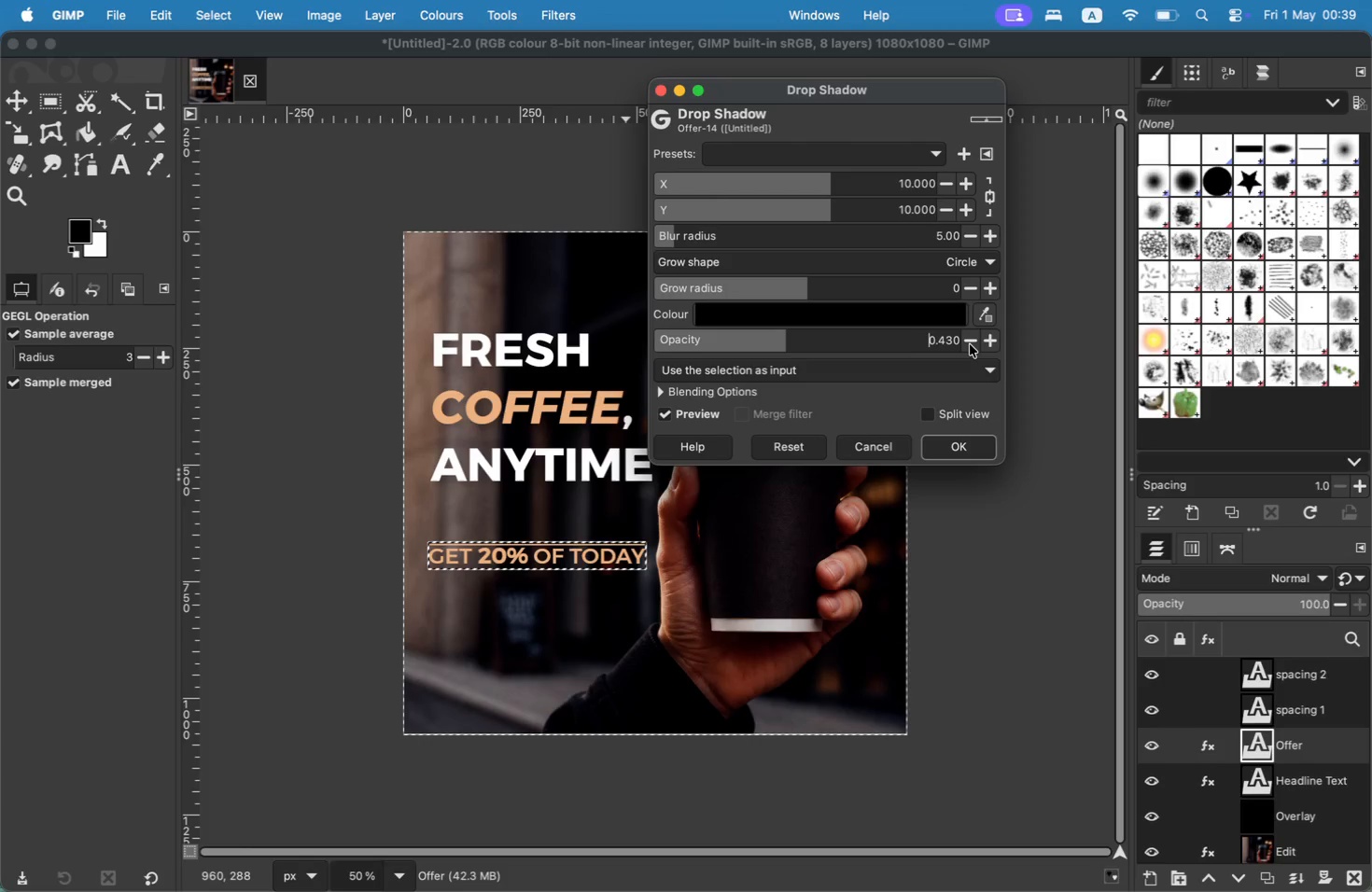 
triple_click([970, 344])
 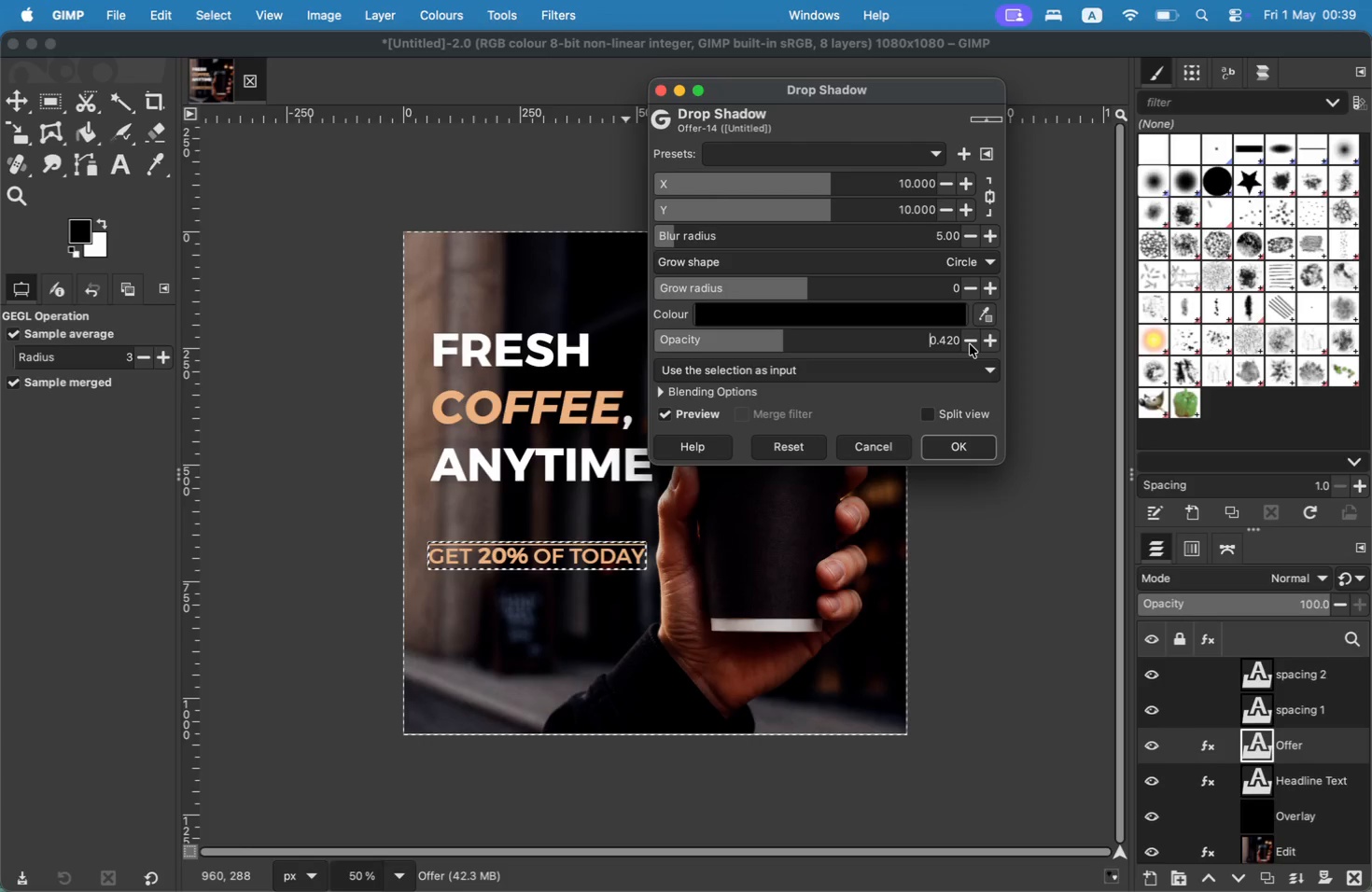 
triple_click([970, 343])
 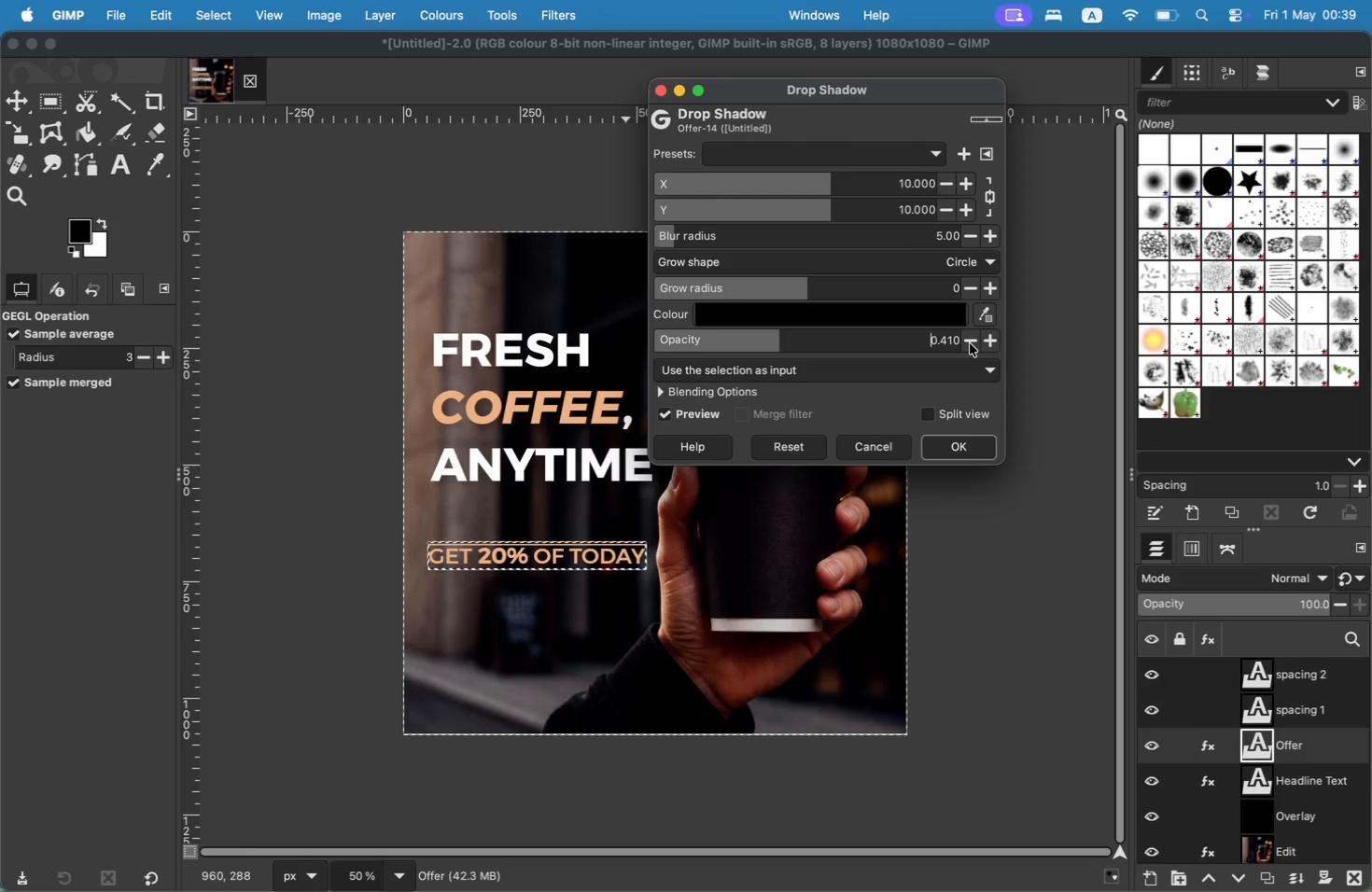 
triple_click([970, 343])
 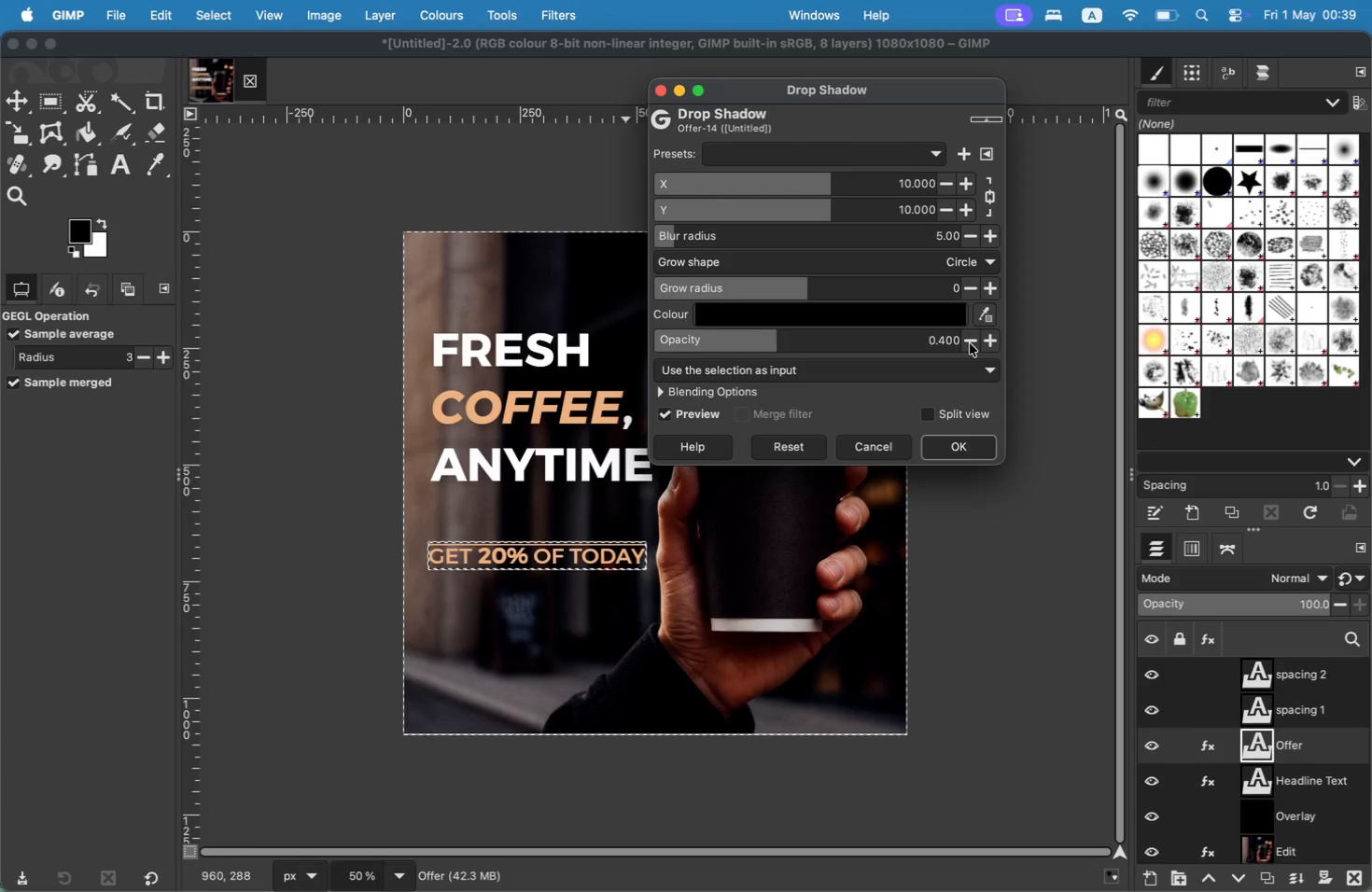 
triple_click([970, 343])
 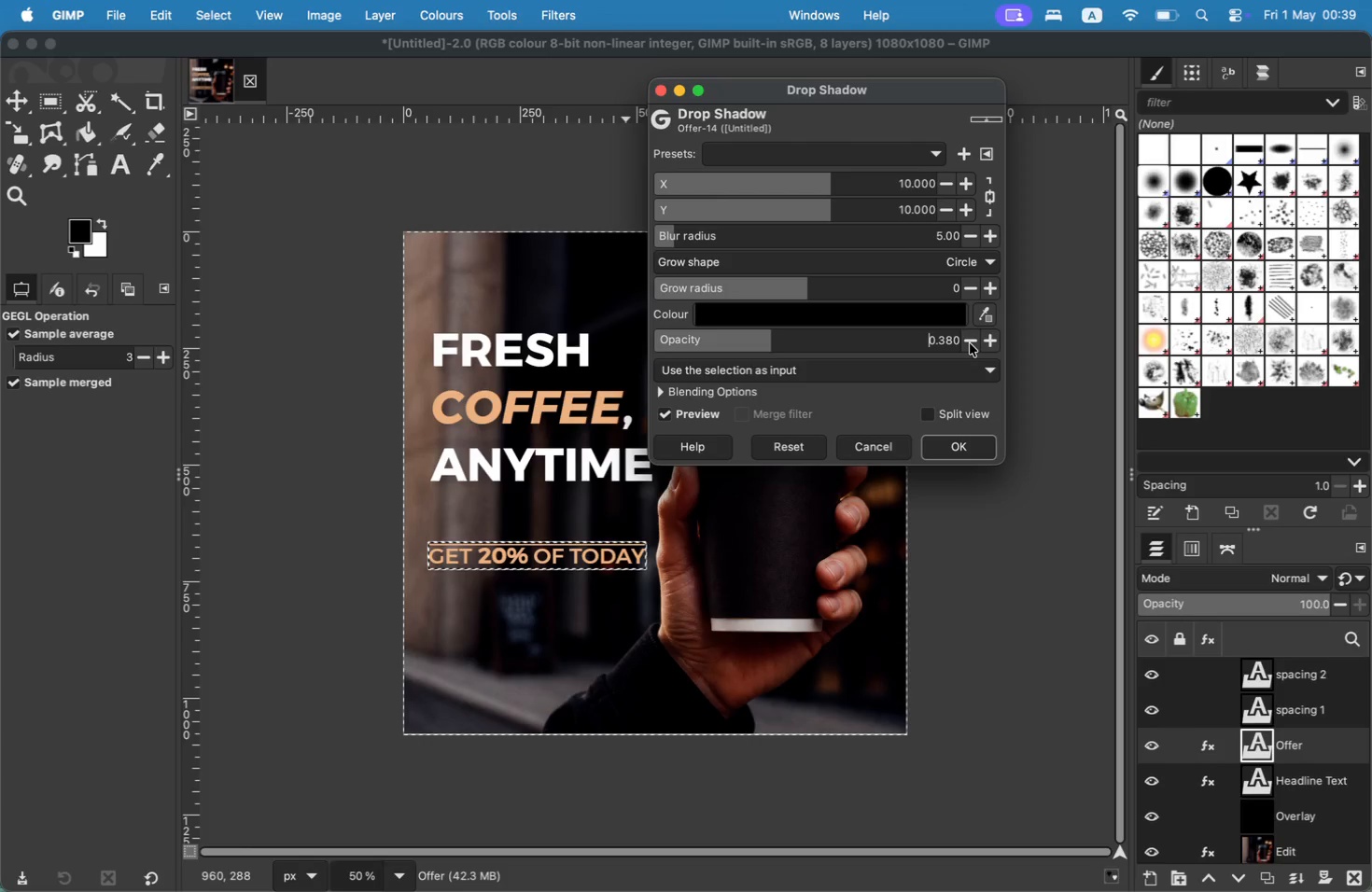 
triple_click([970, 343])
 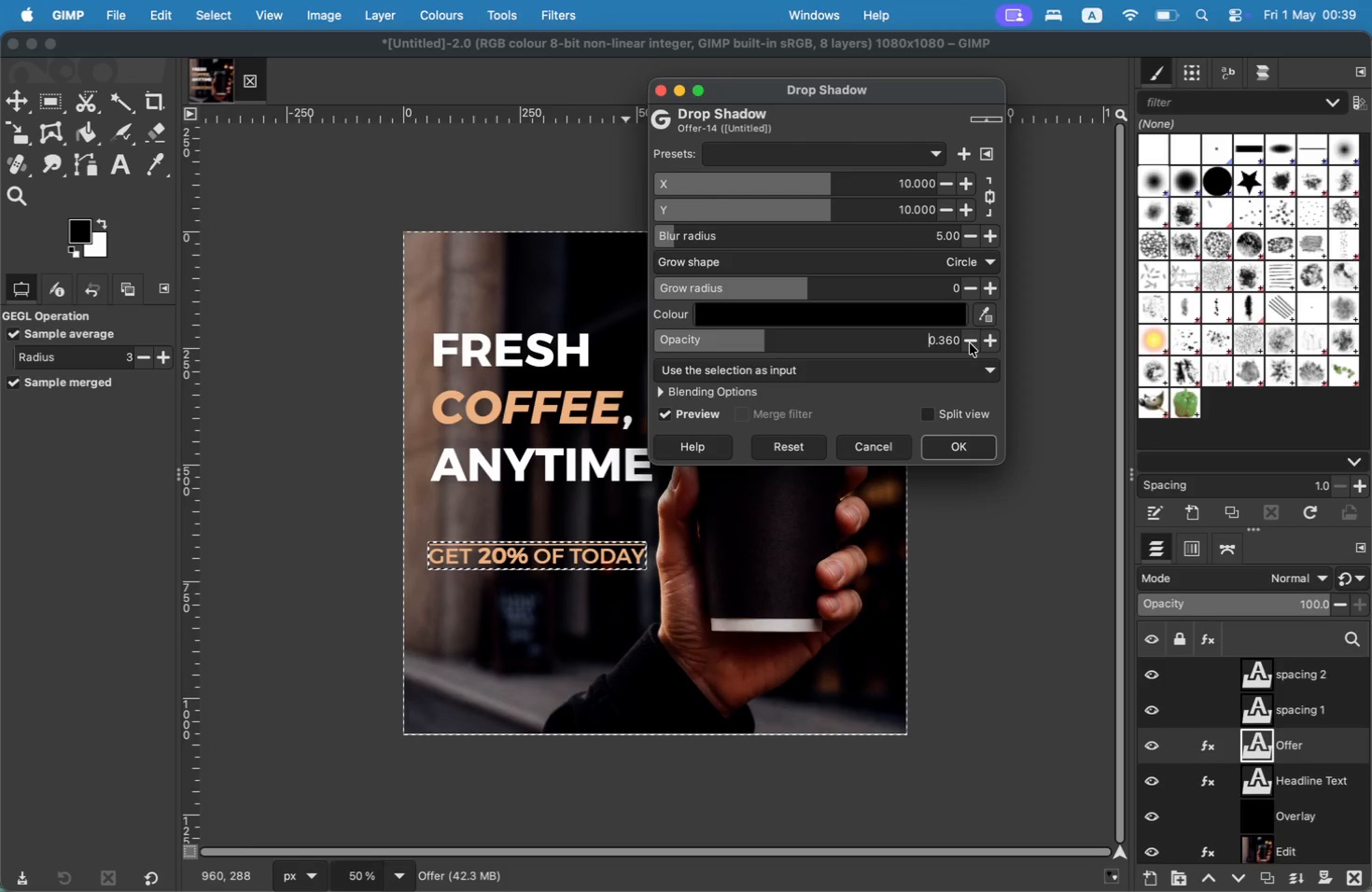 
triple_click([970, 342])
 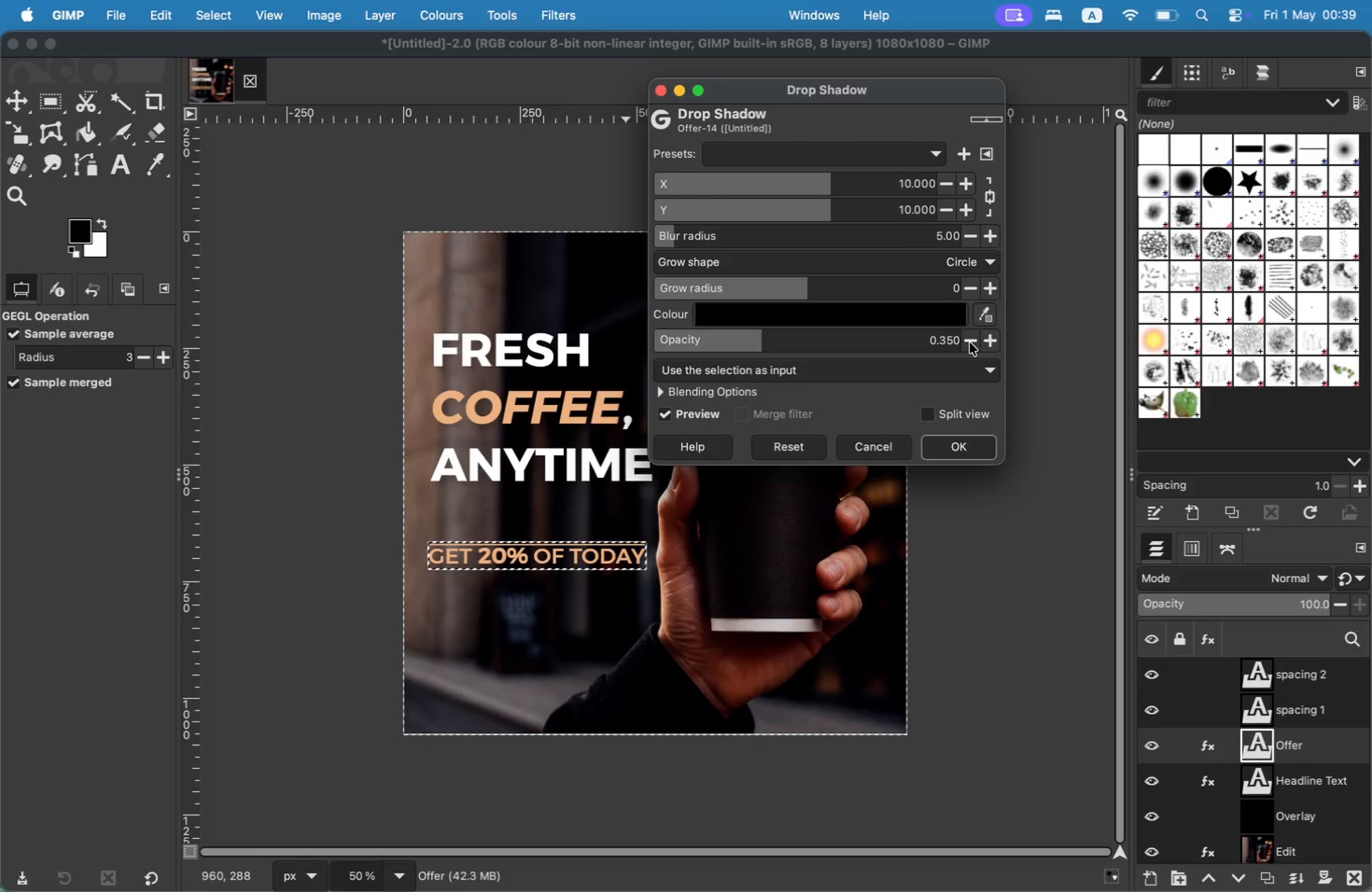 
triple_click([970, 342])
 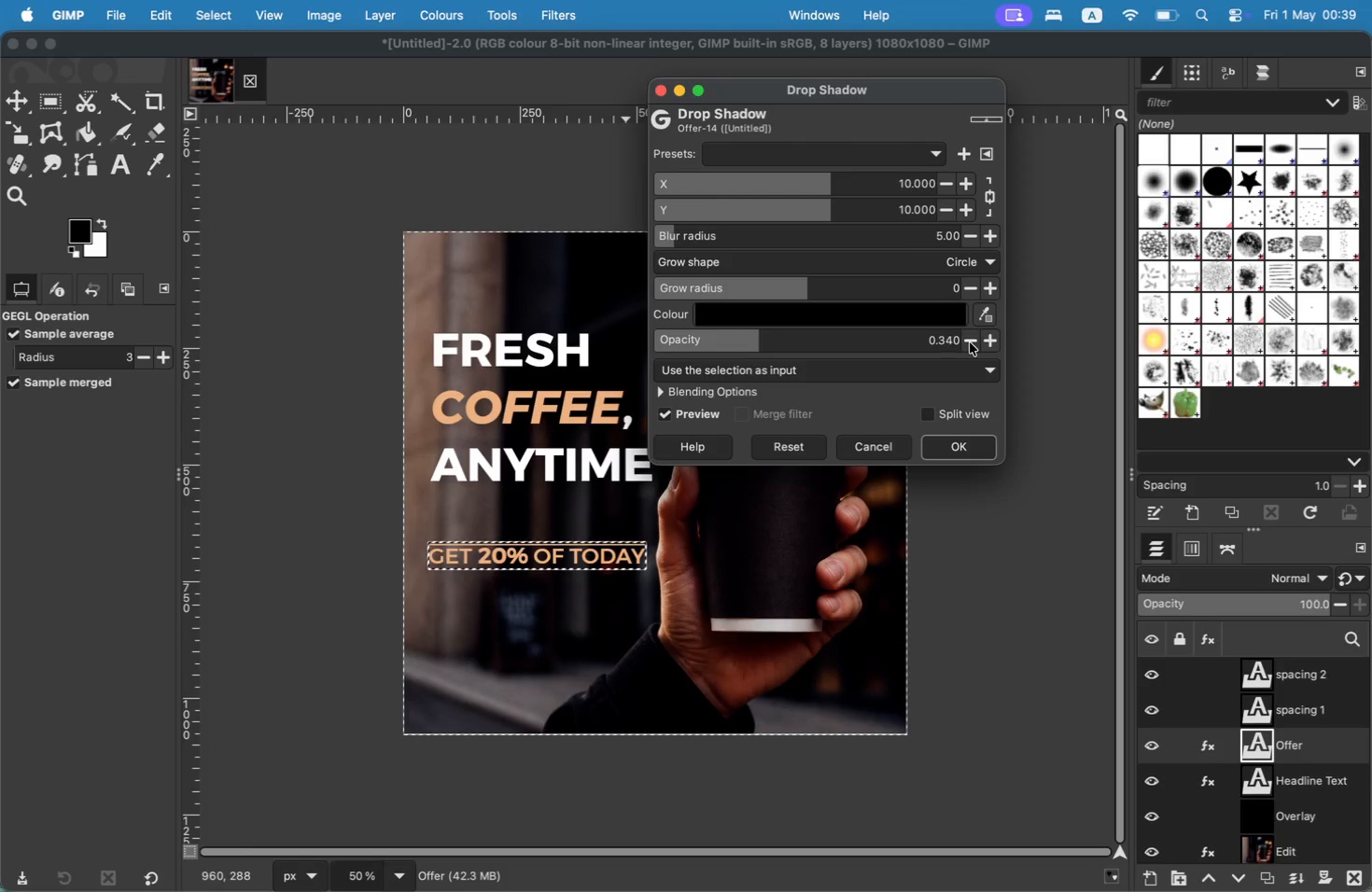 
triple_click([970, 342])
 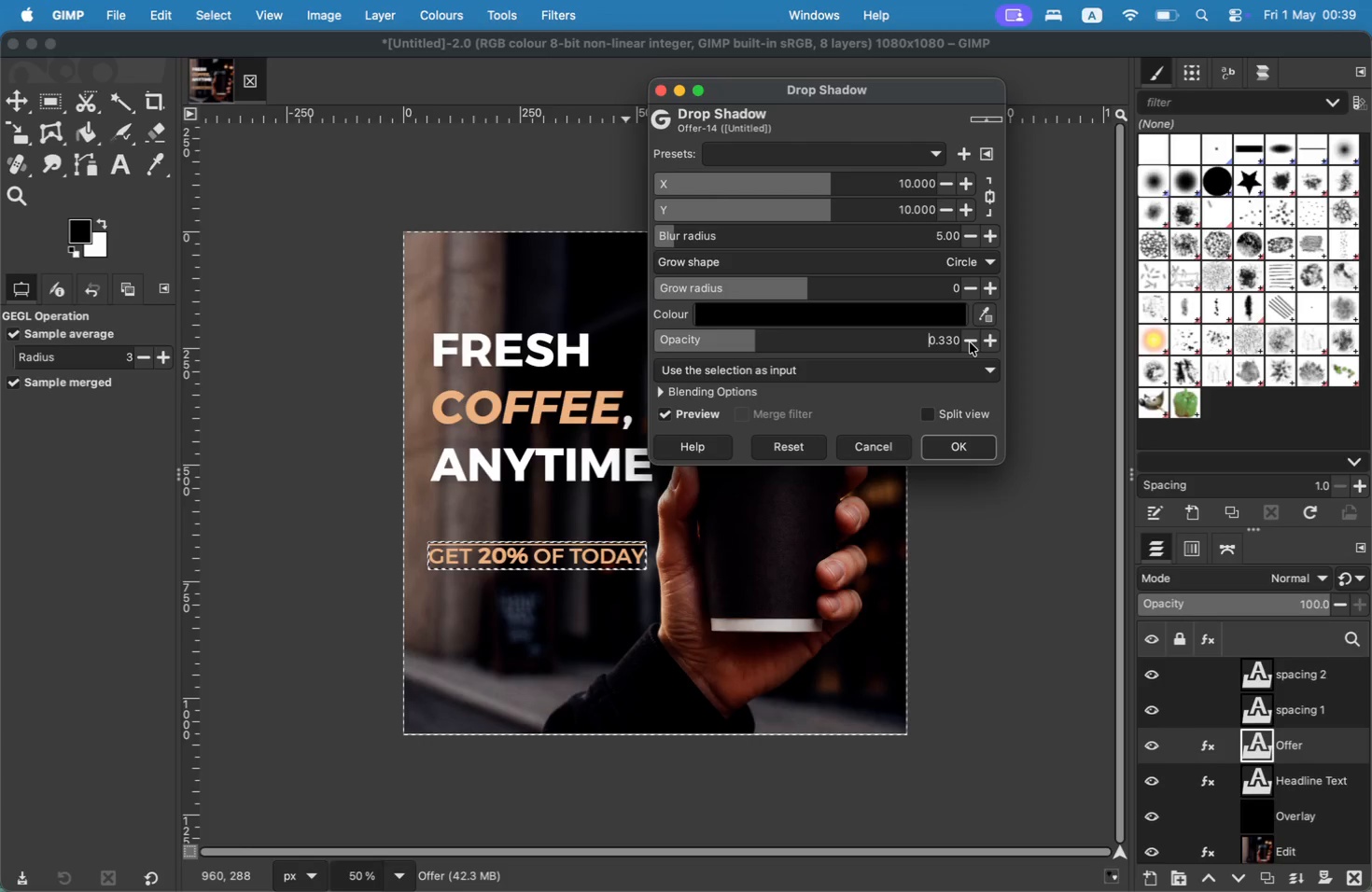 
triple_click([970, 342])
 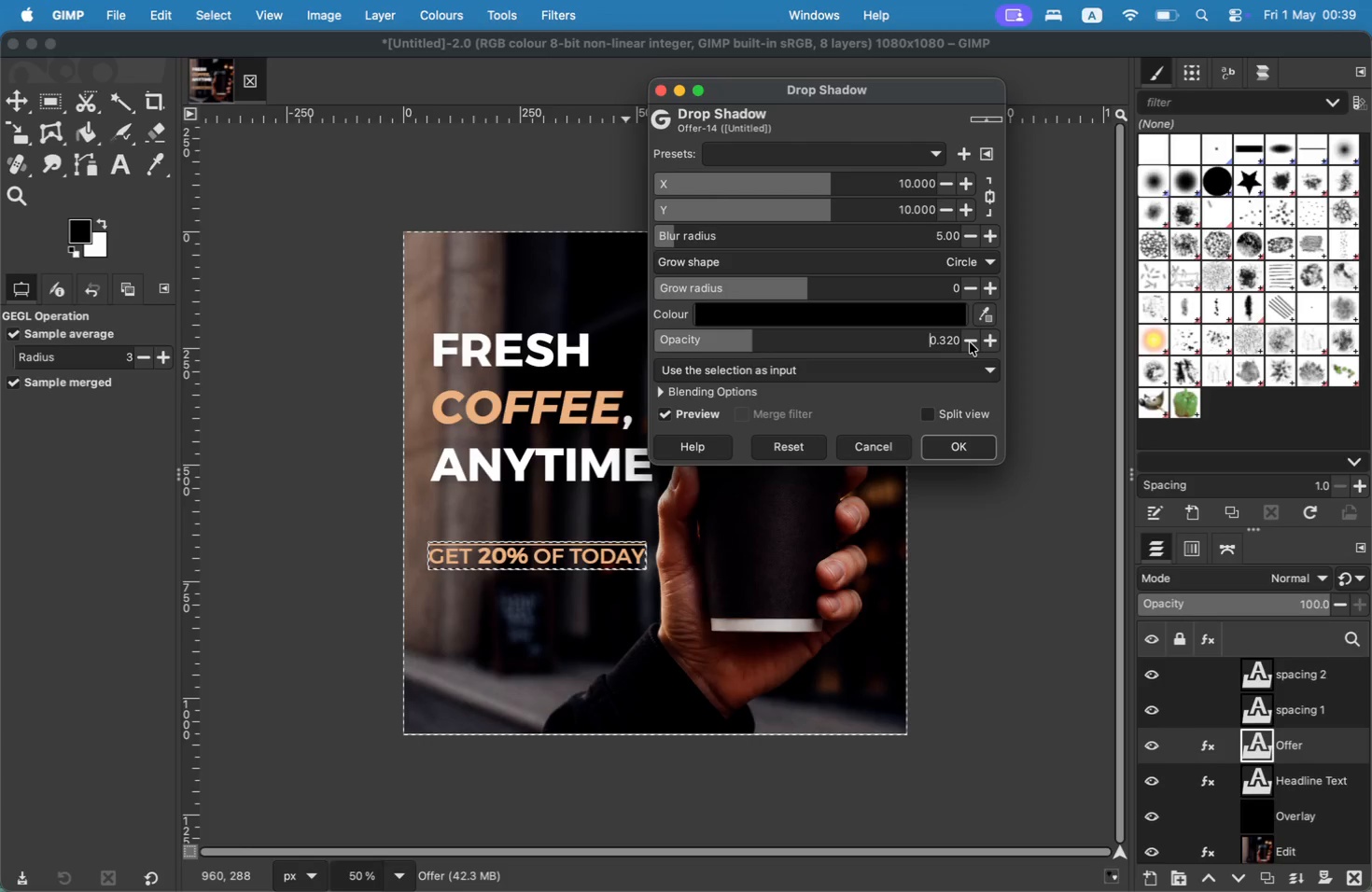 
triple_click([970, 342])
 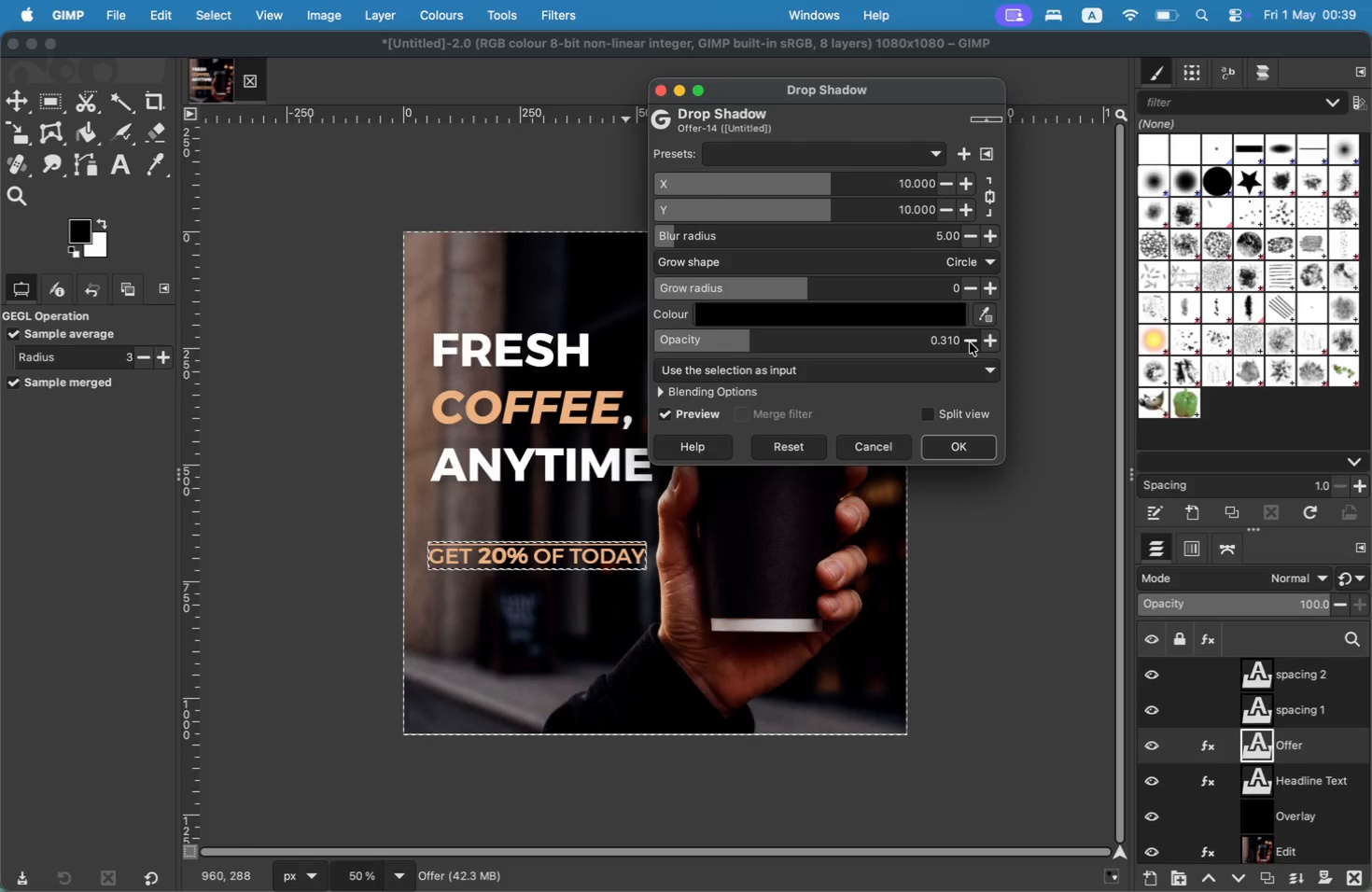 
triple_click([970, 342])
 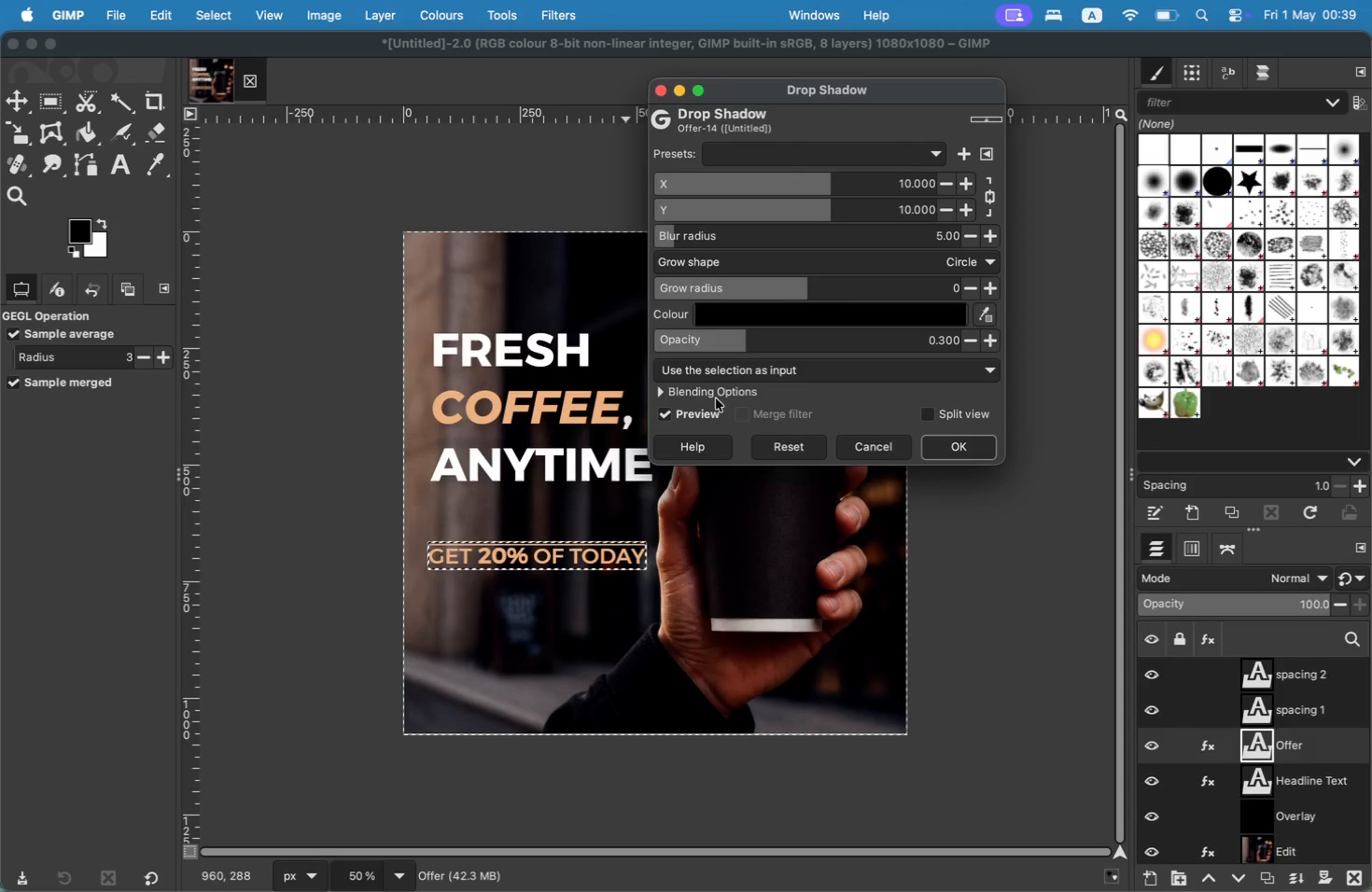 
left_click([716, 409])
 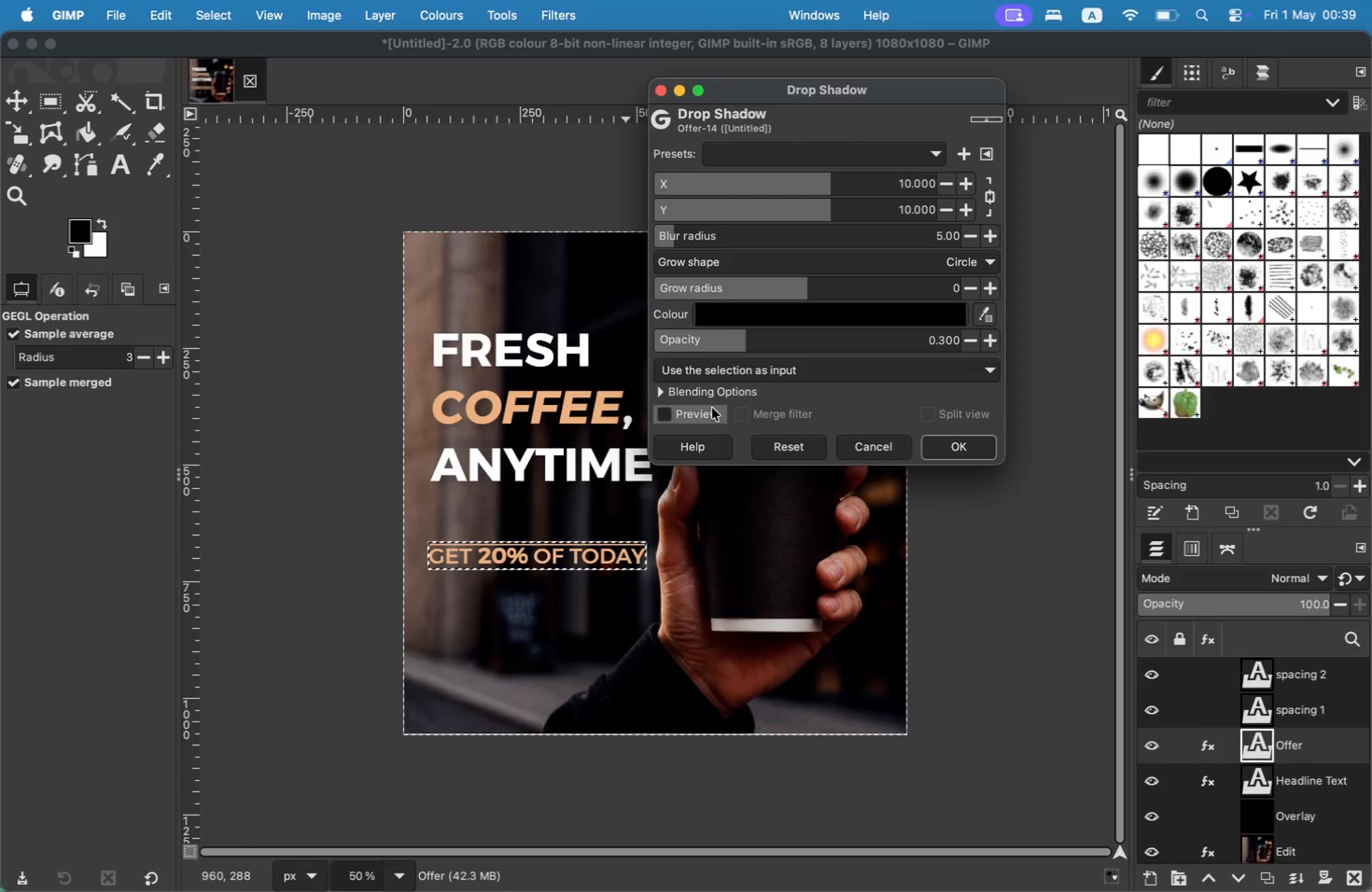 
left_click([711, 410])
 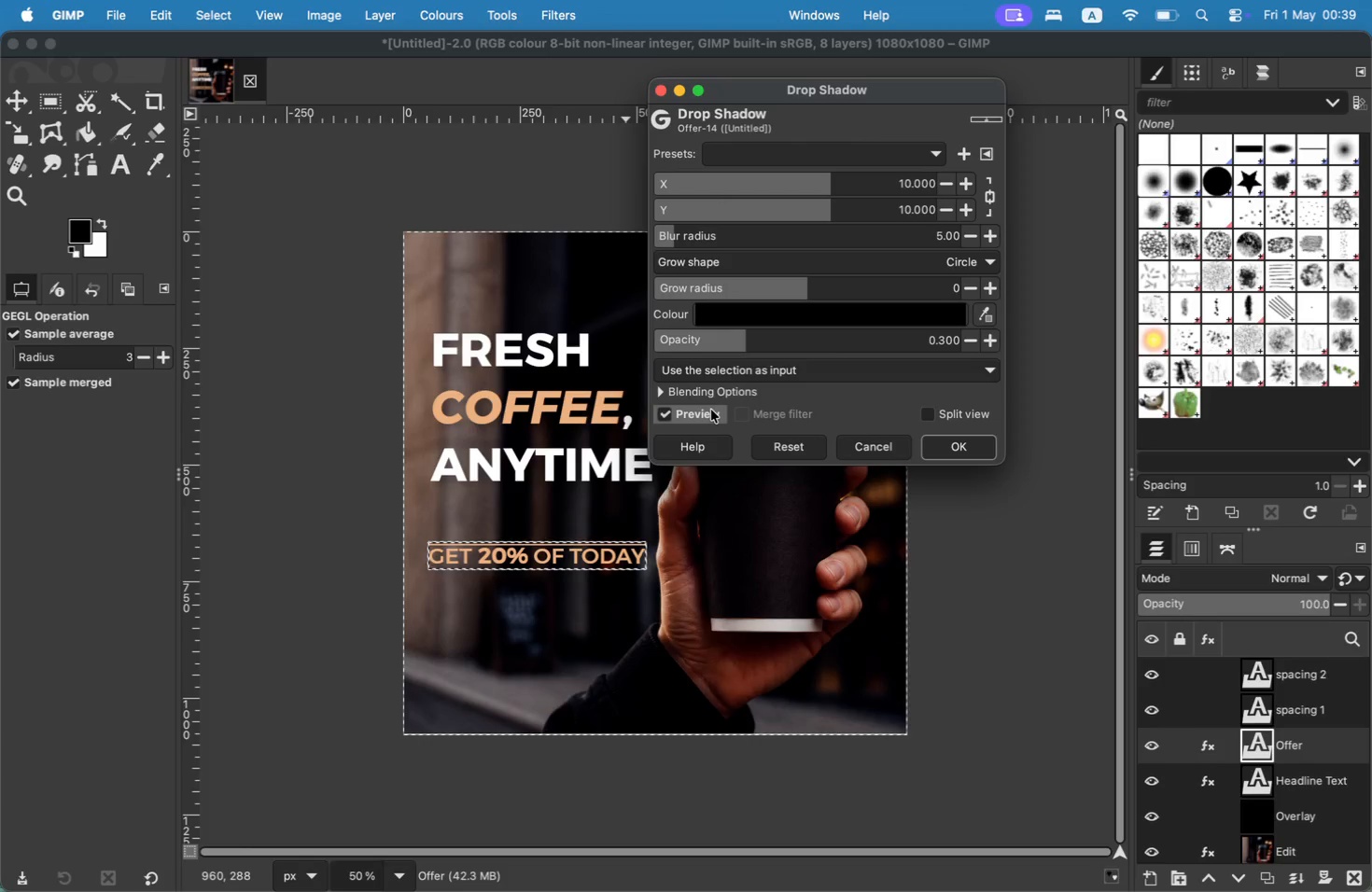 
left_click([711, 410])
 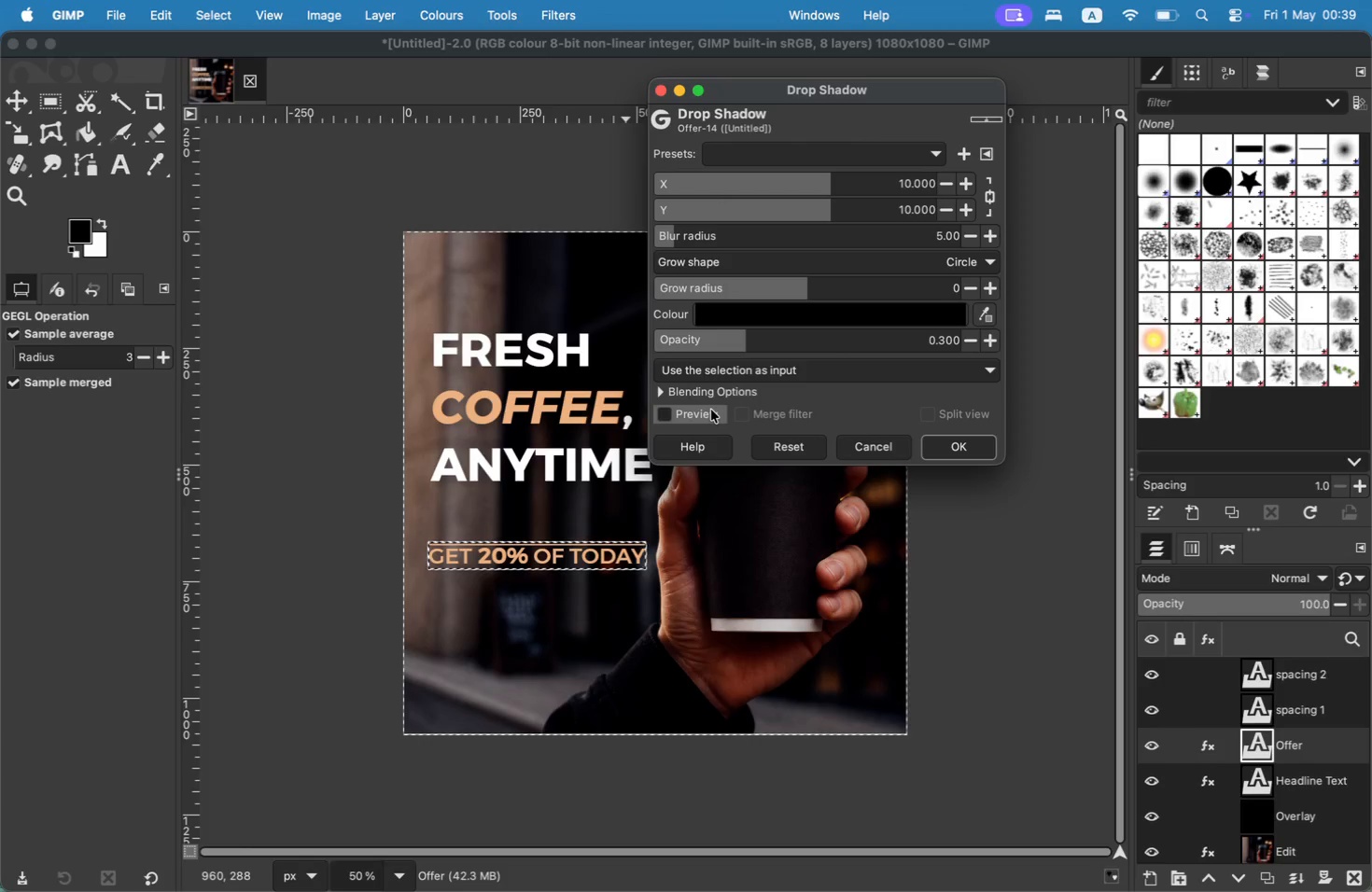 
left_click([711, 410])
 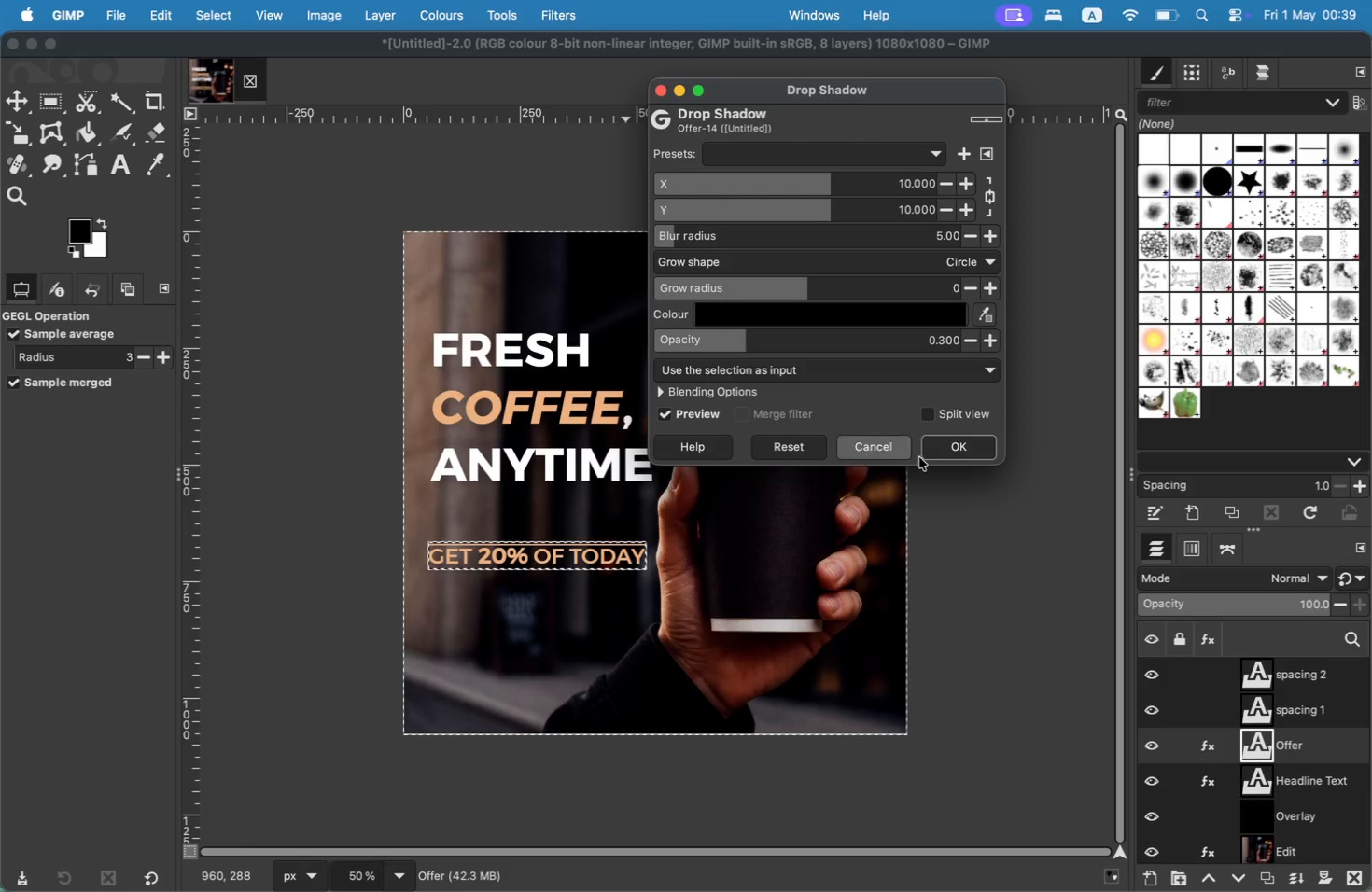 
left_click([955, 453])
 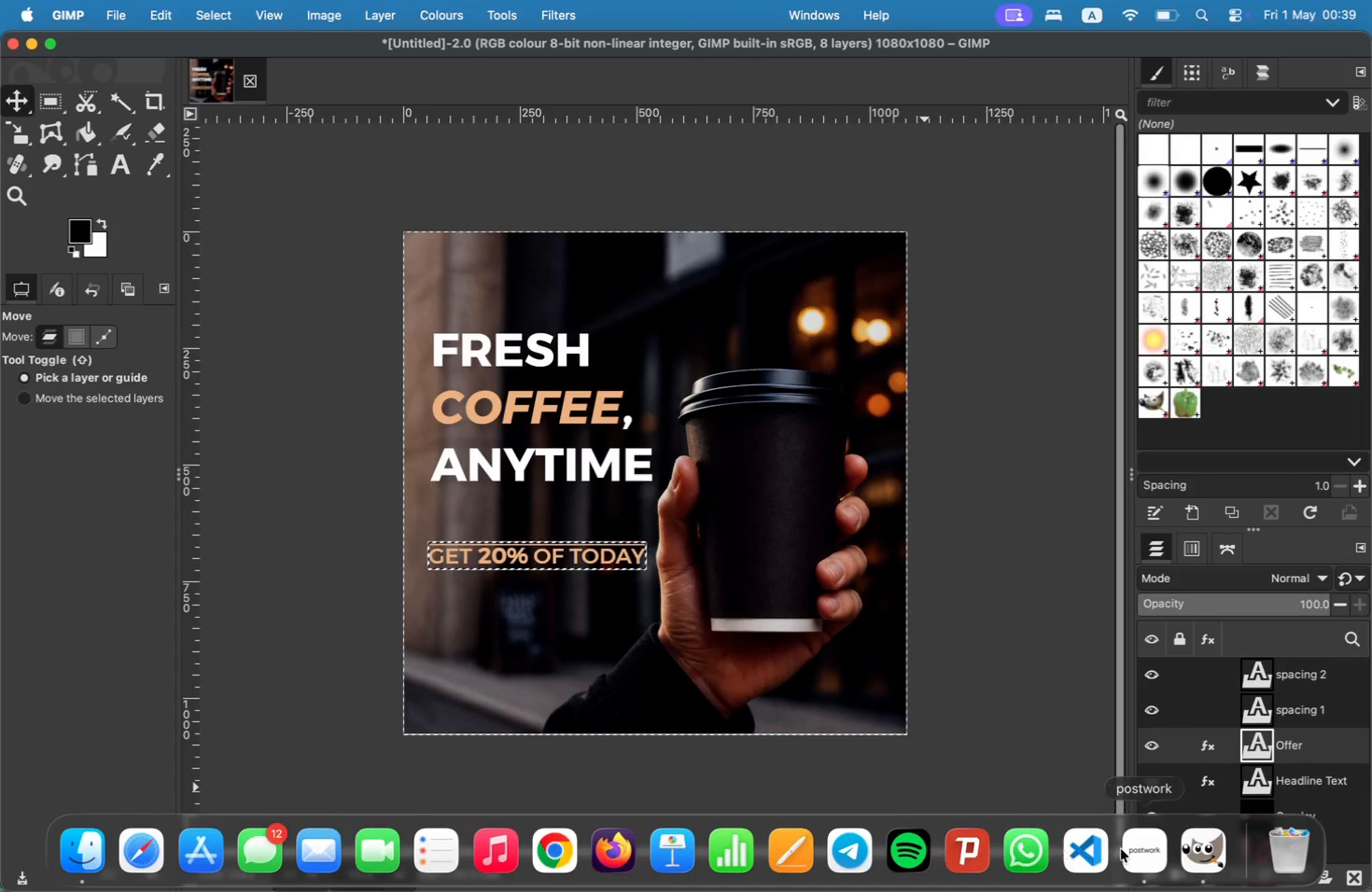 
left_click([1158, 852])